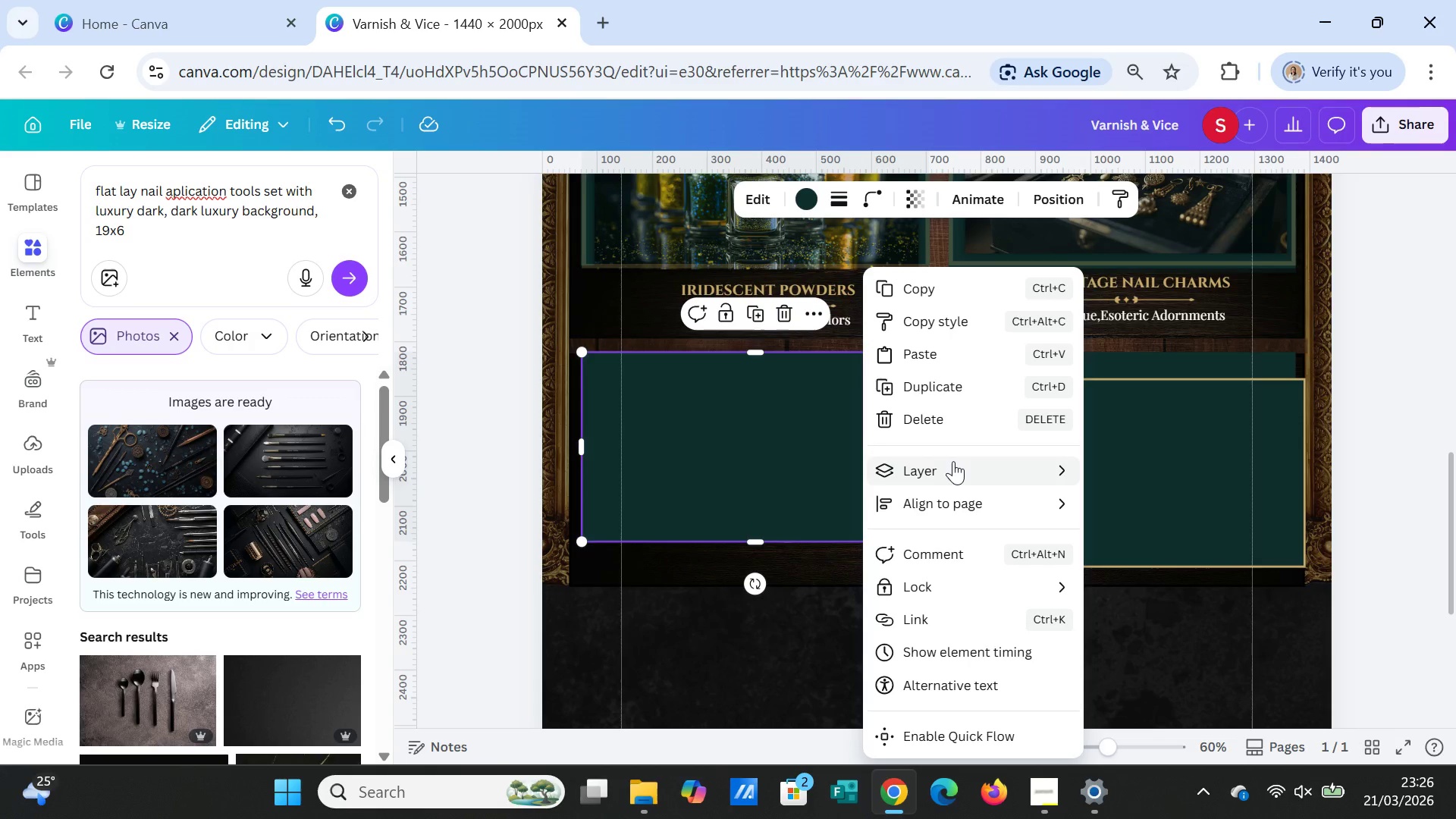 
left_click([953, 461])
 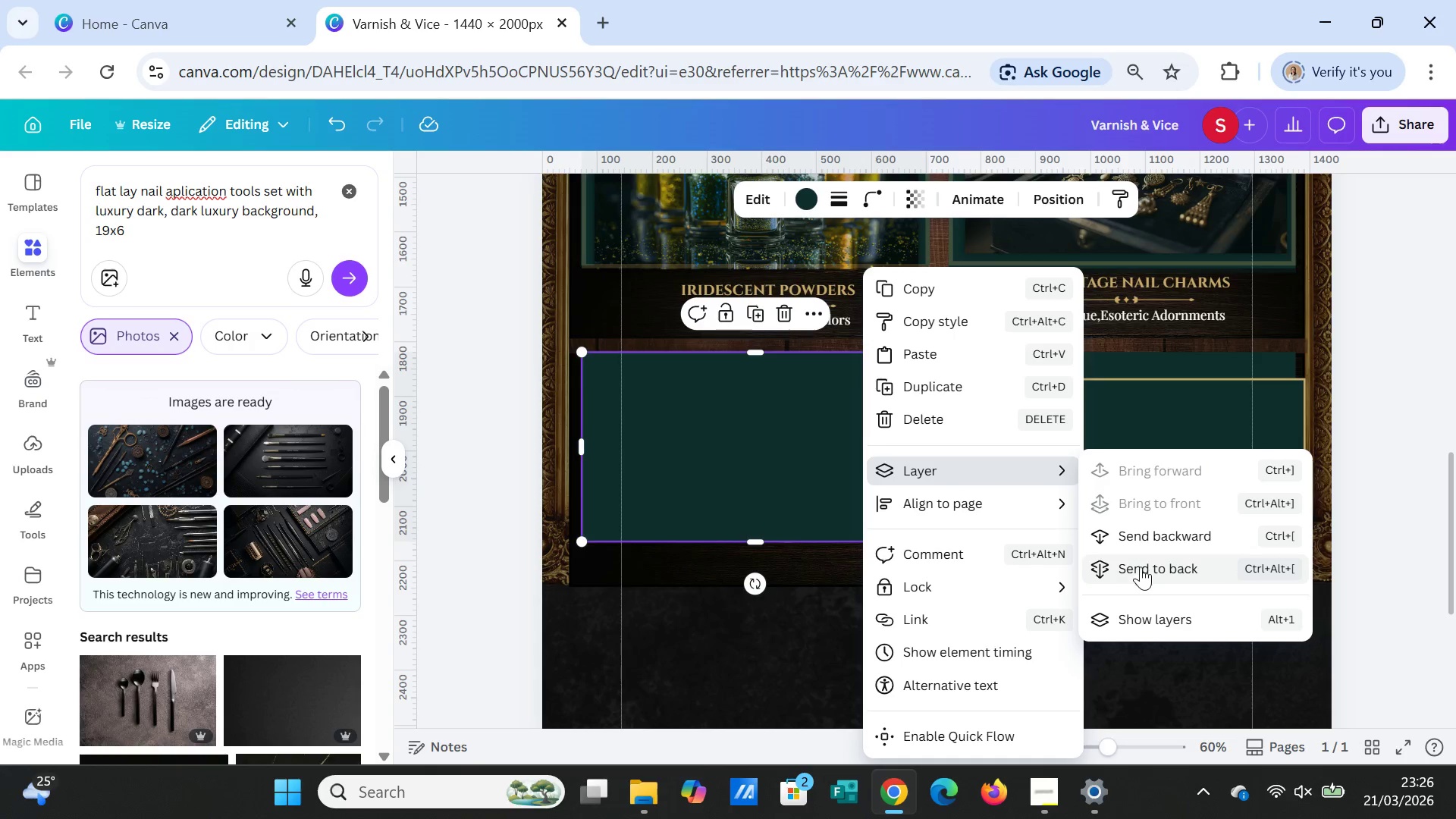 
left_click([1144, 555])
 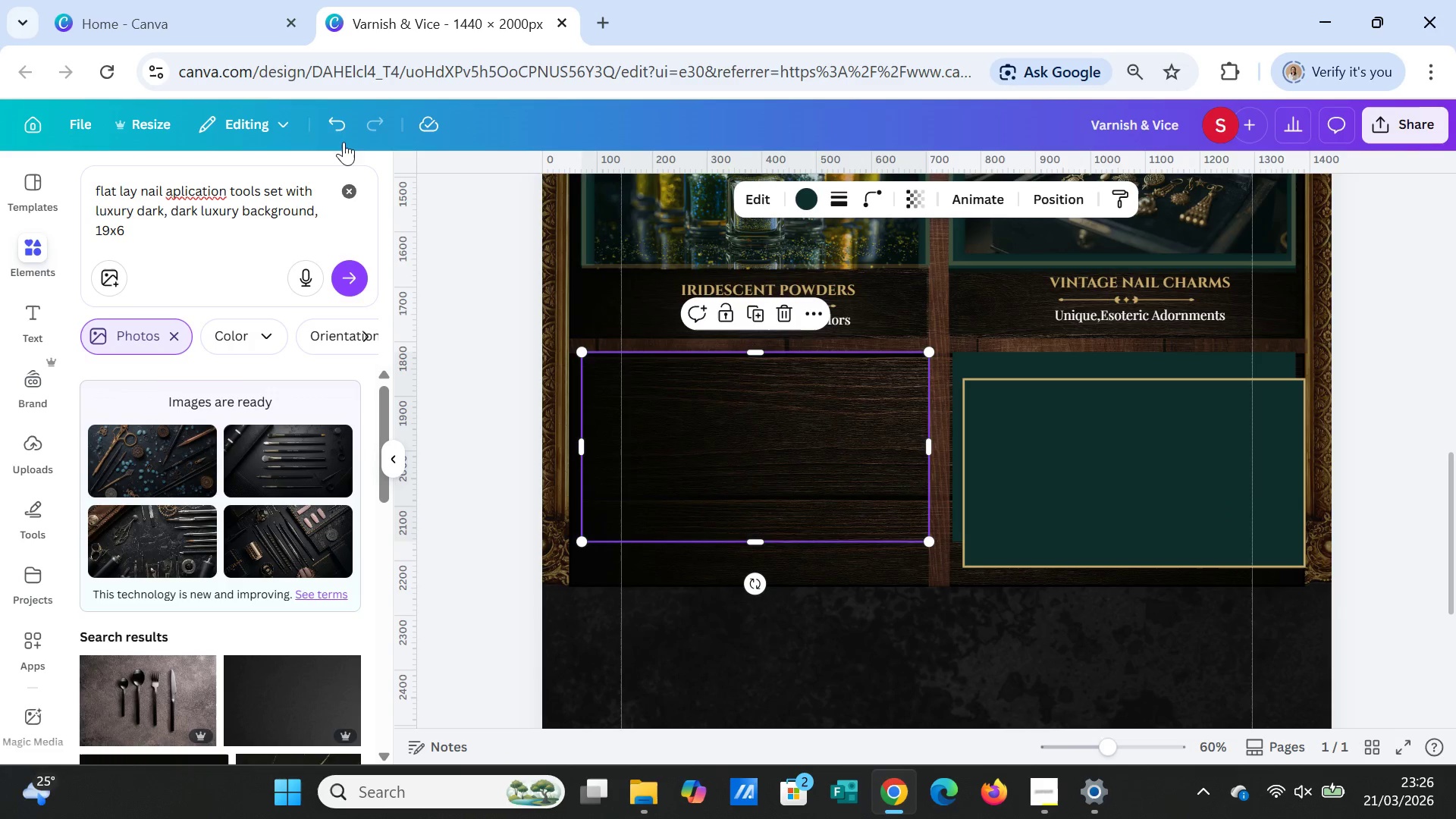 
double_click([336, 130])
 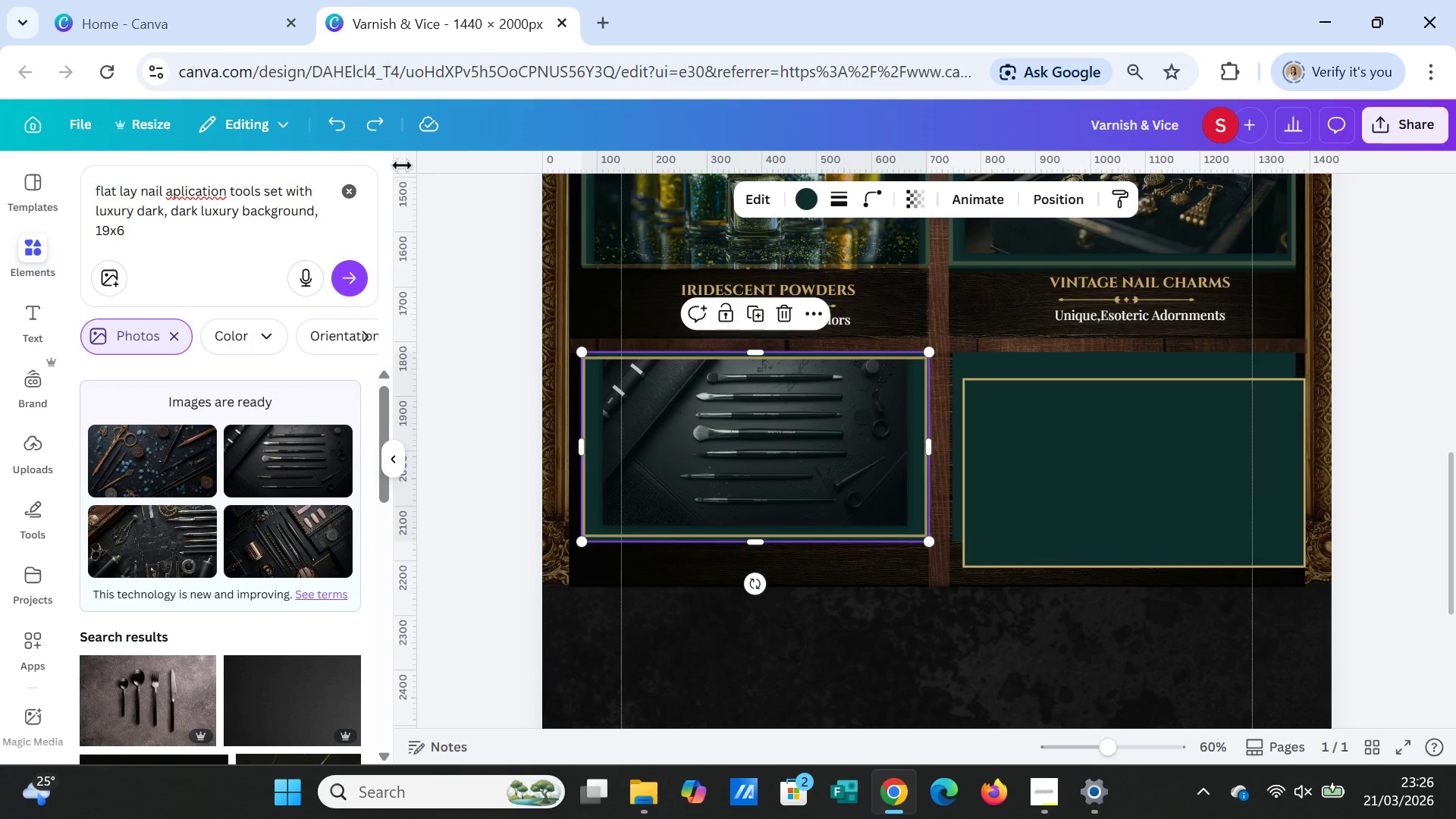 
left_click([649, 240])
 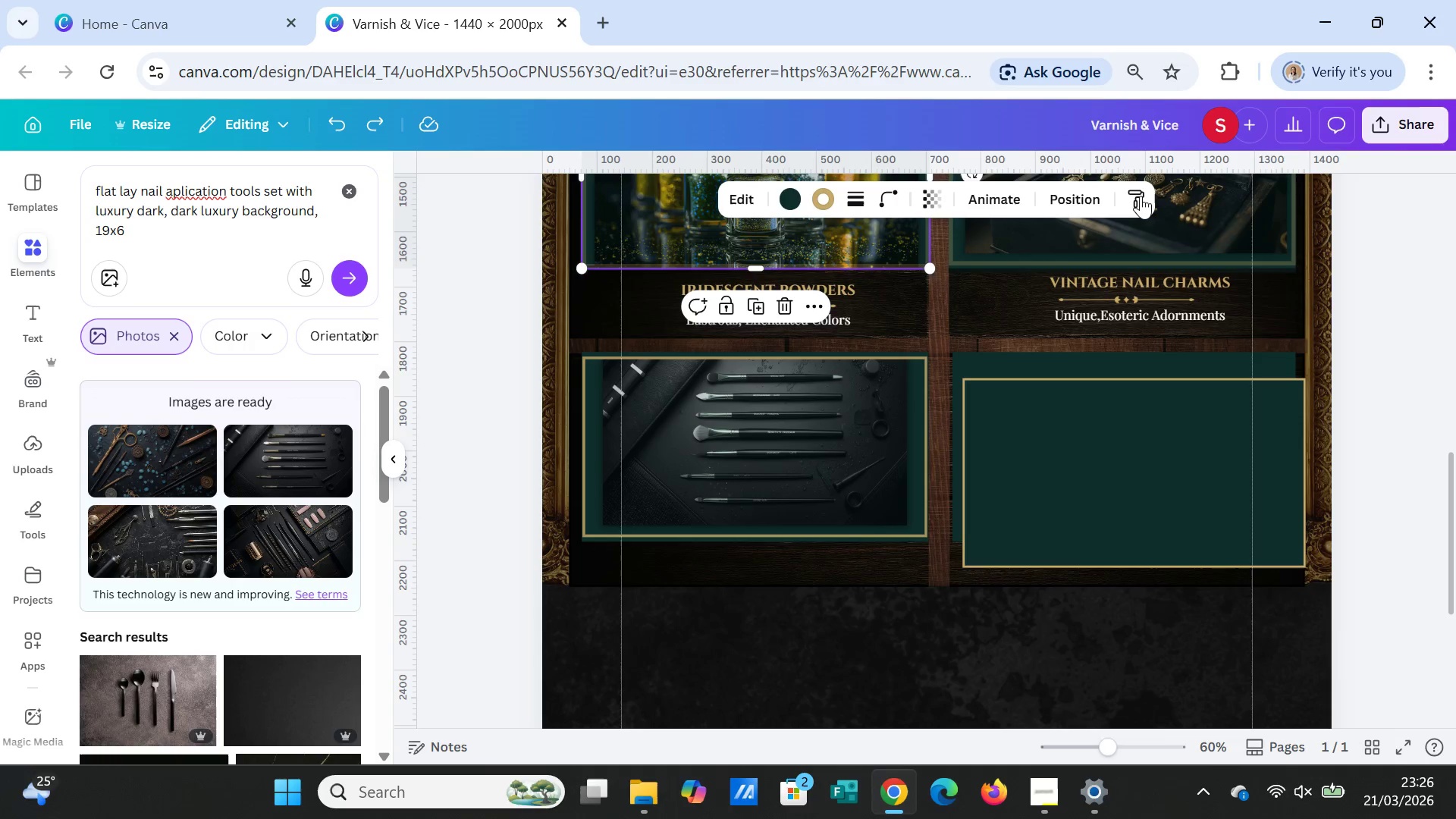 
left_click([1138, 196])
 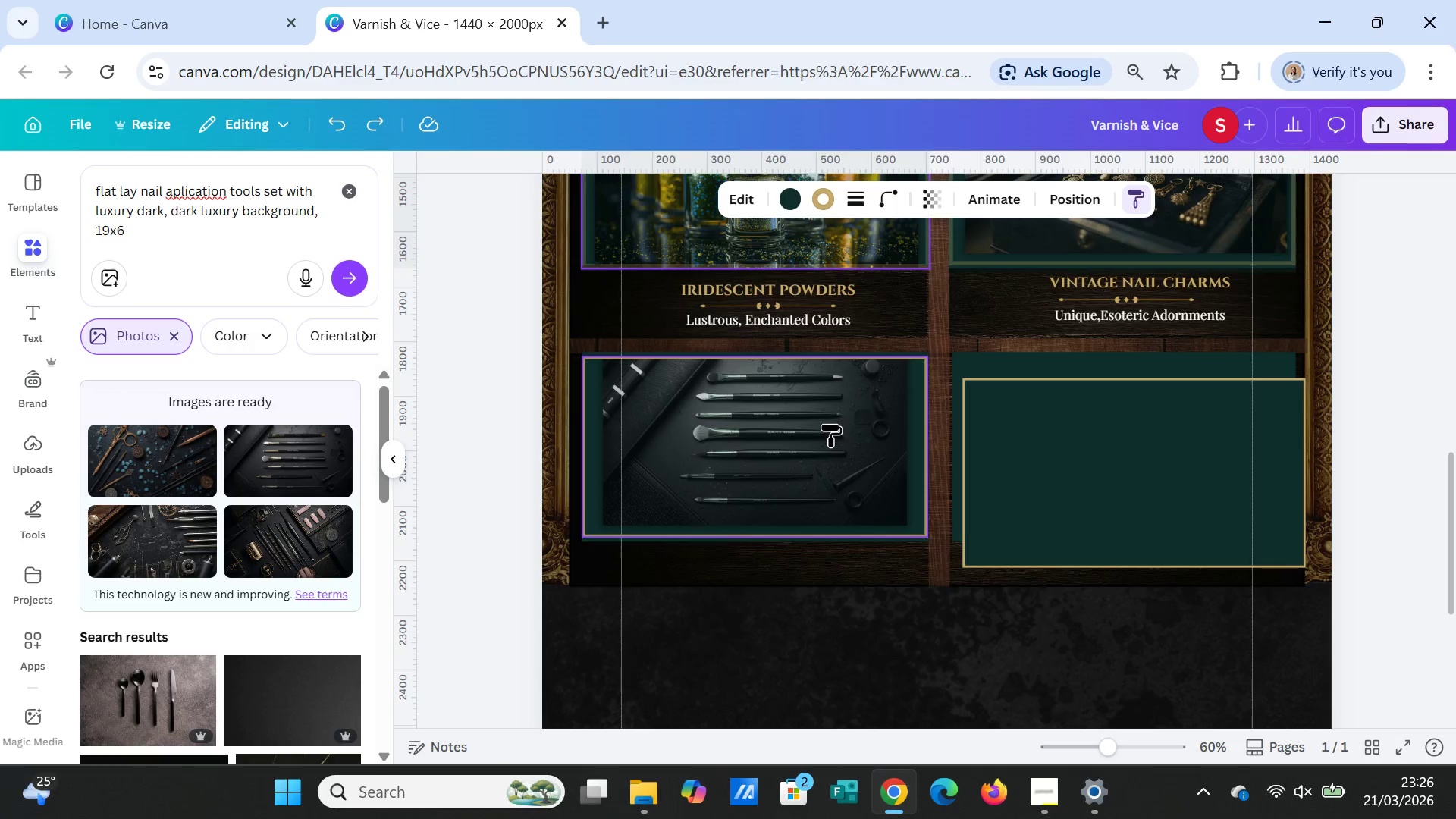 
left_click([830, 425])
 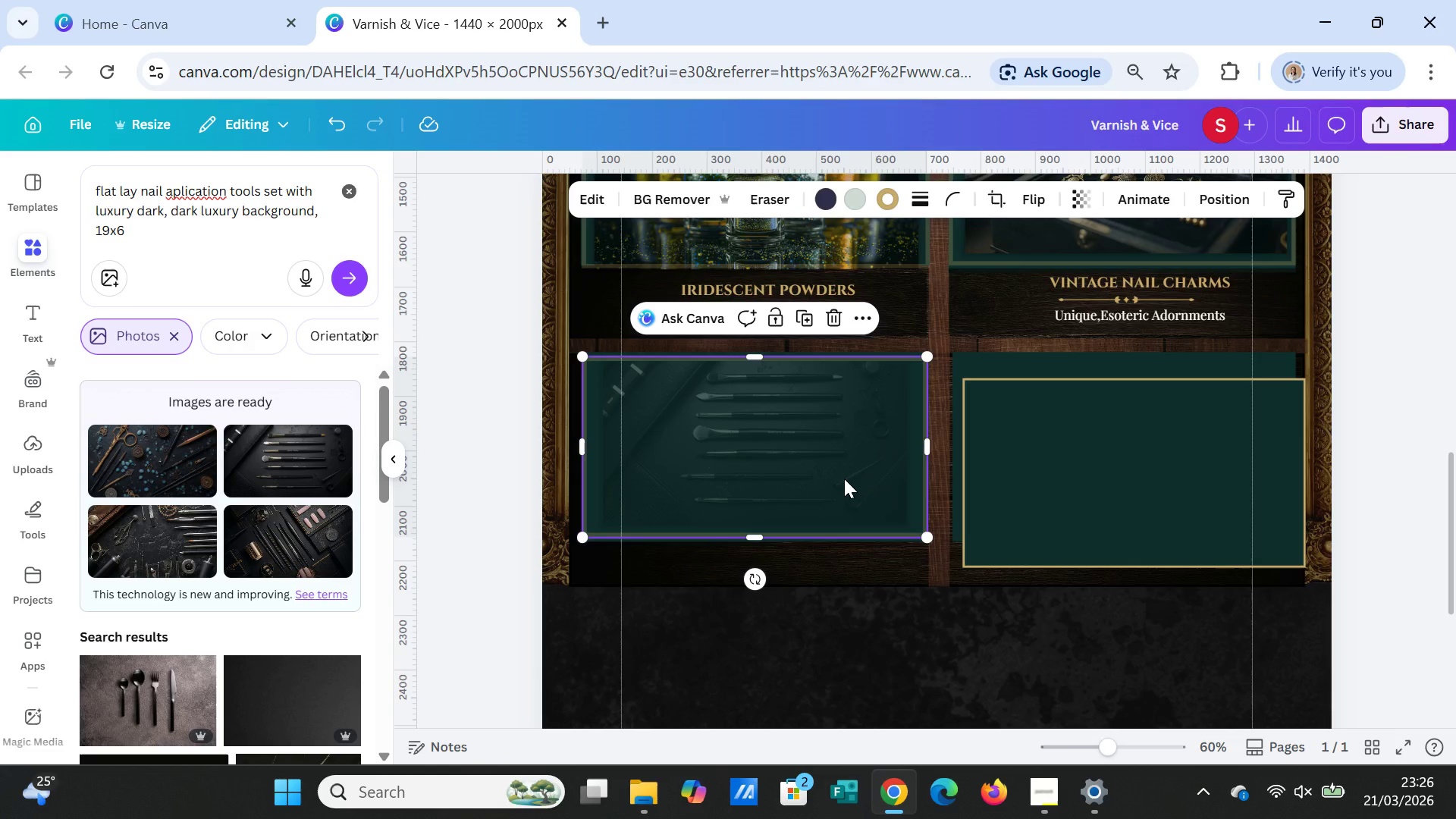 
left_click([844, 479])
 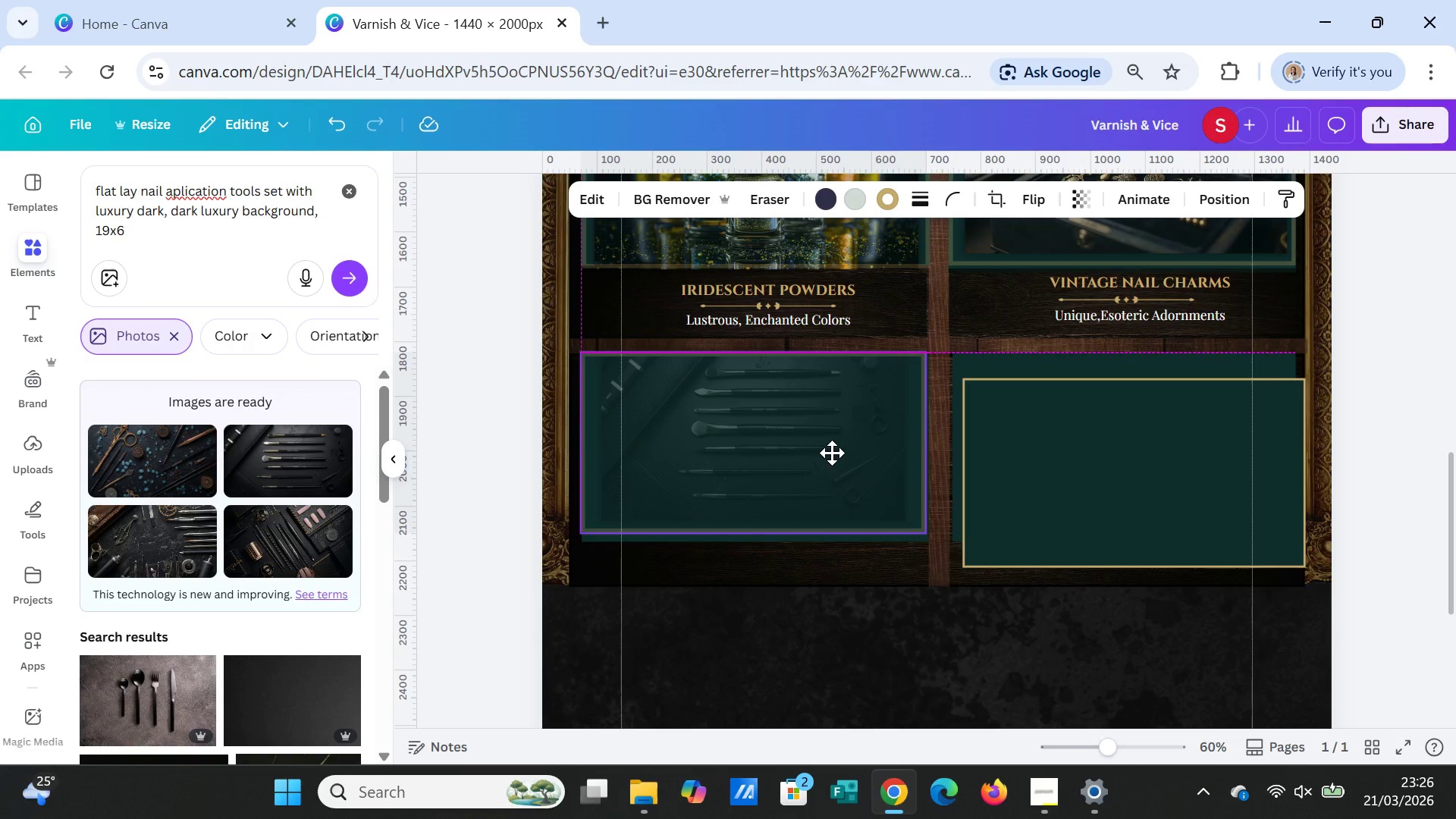 
wait(6.52)
 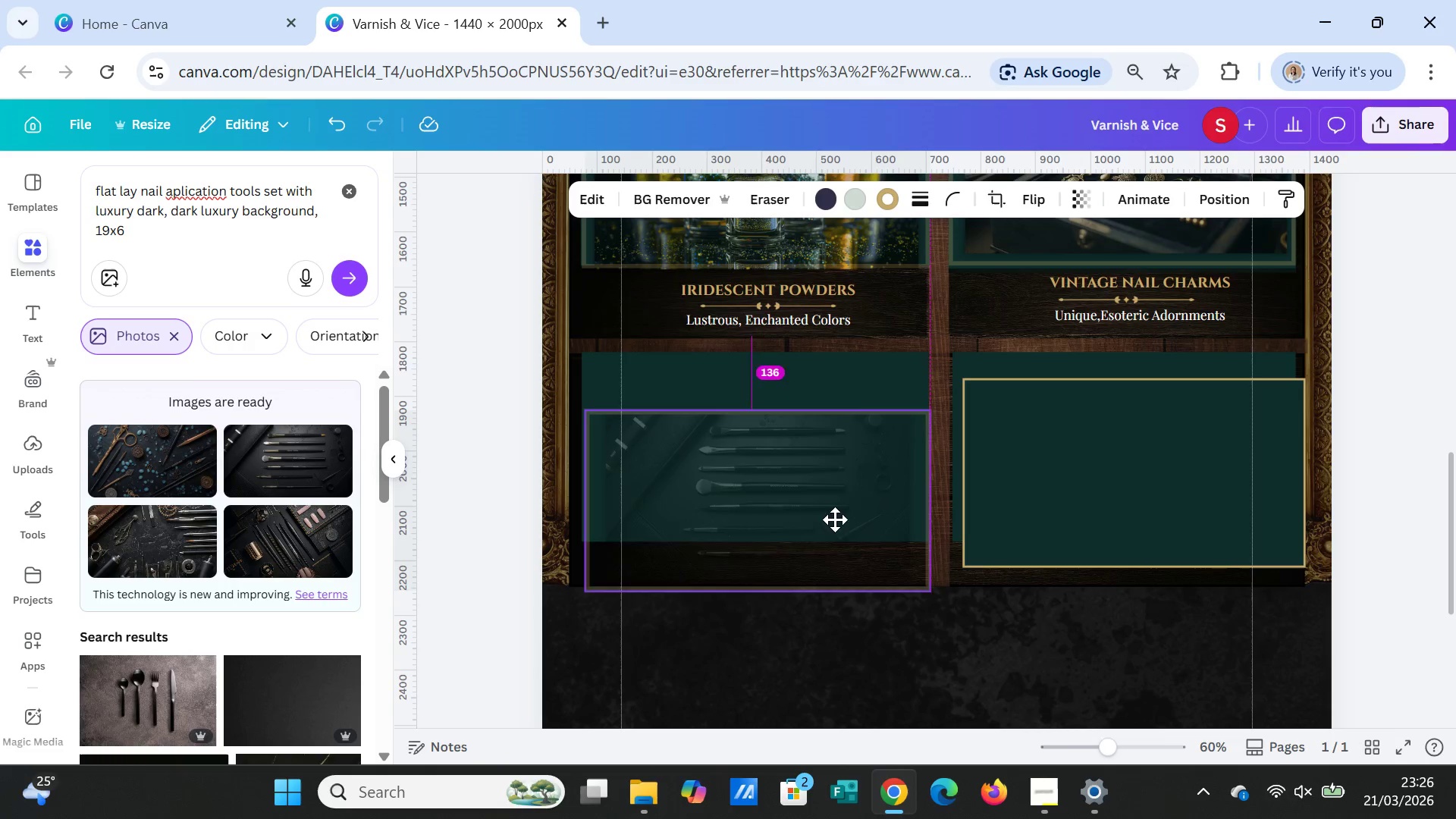 
right_click([855, 424])
 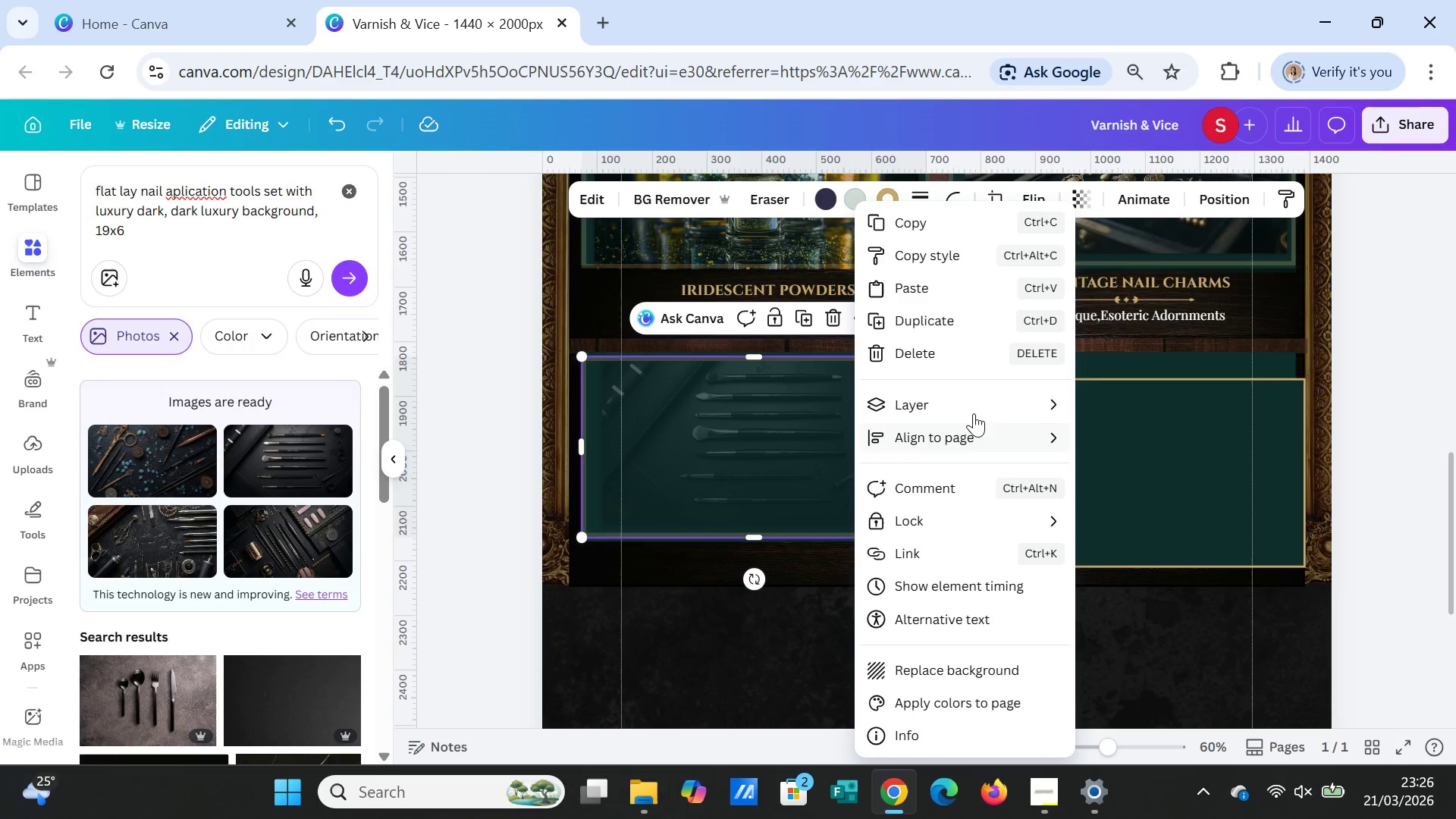 
left_click([976, 407])
 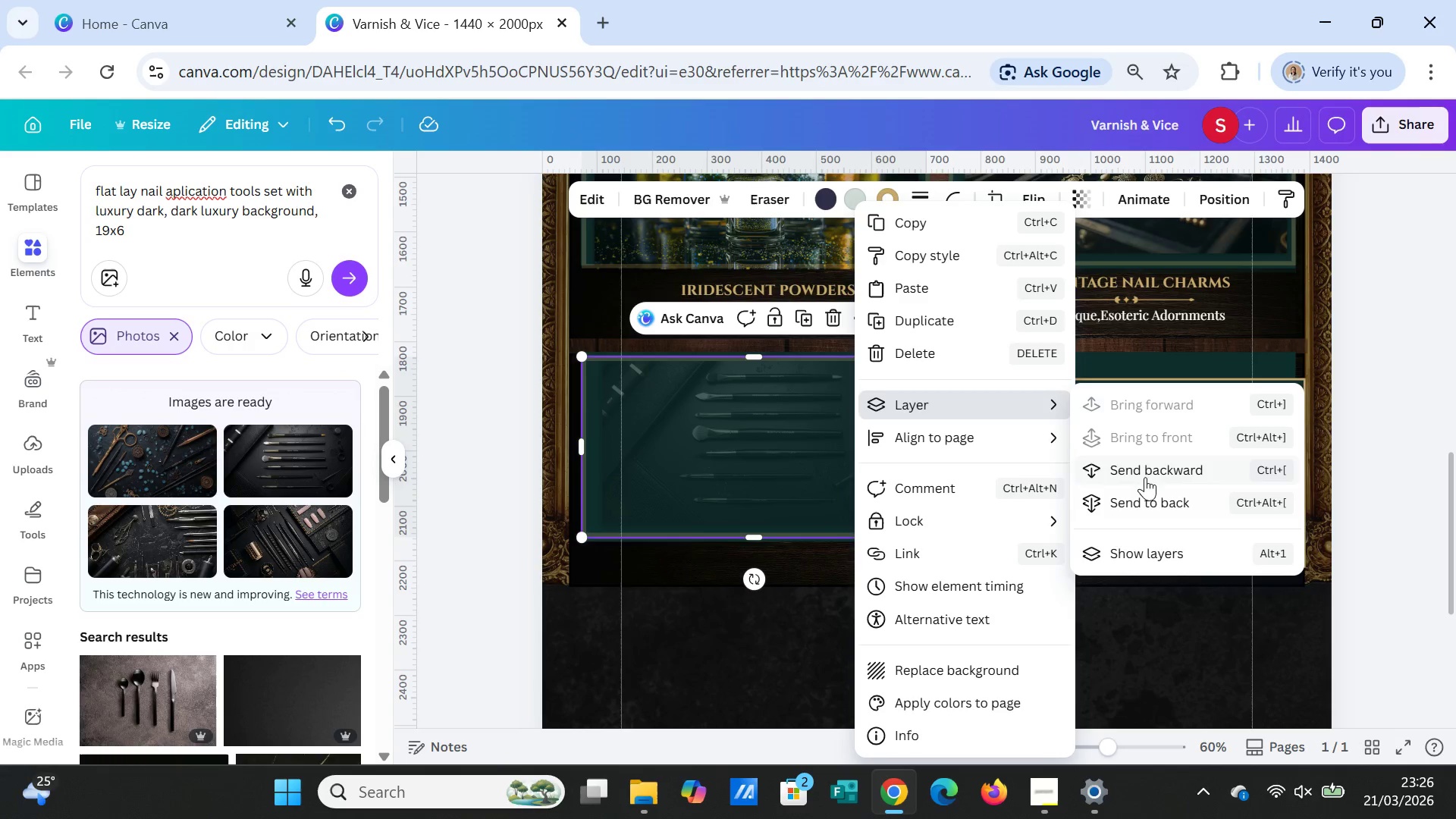 
left_click([1145, 471])
 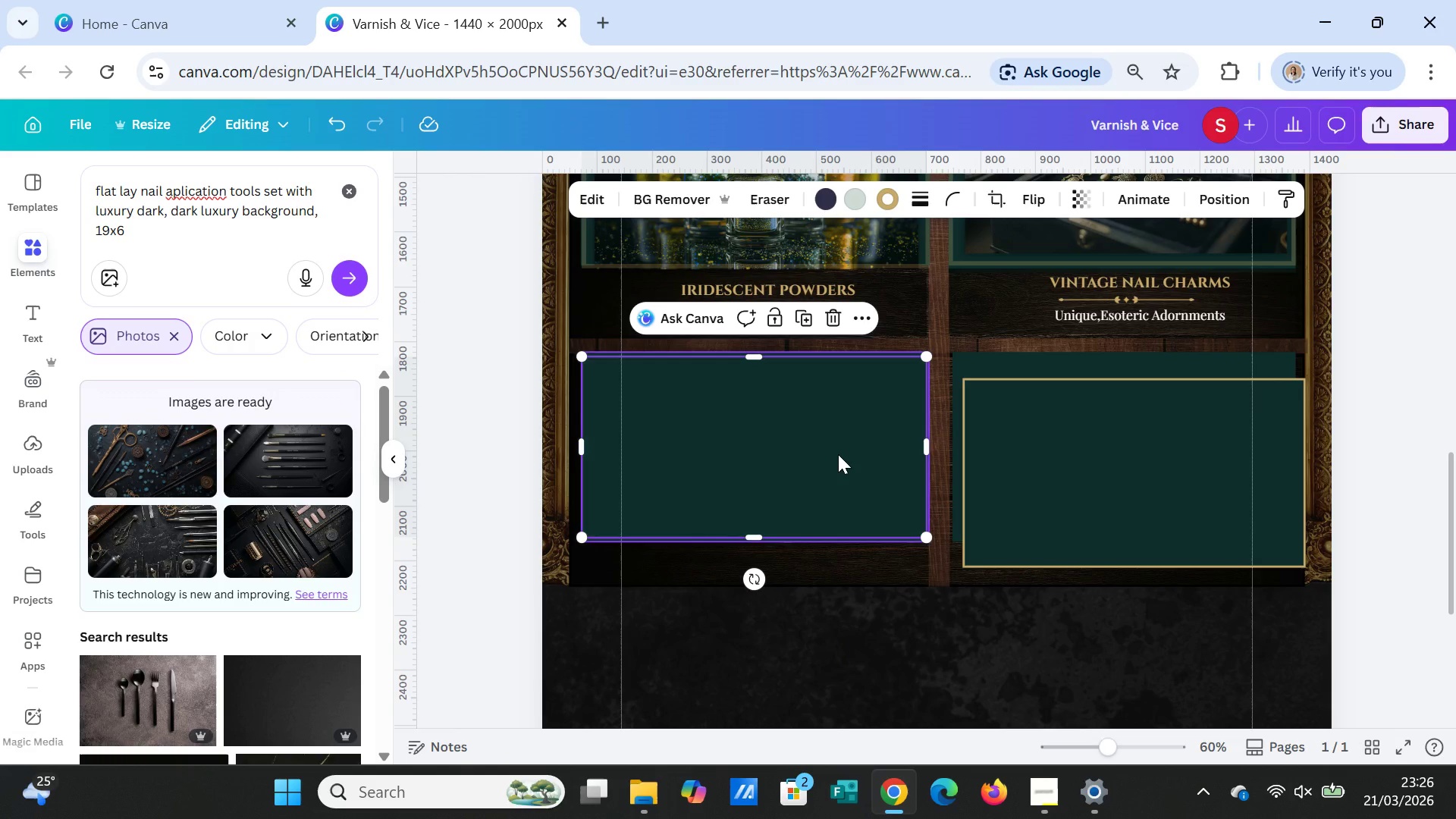 
right_click([838, 454])
 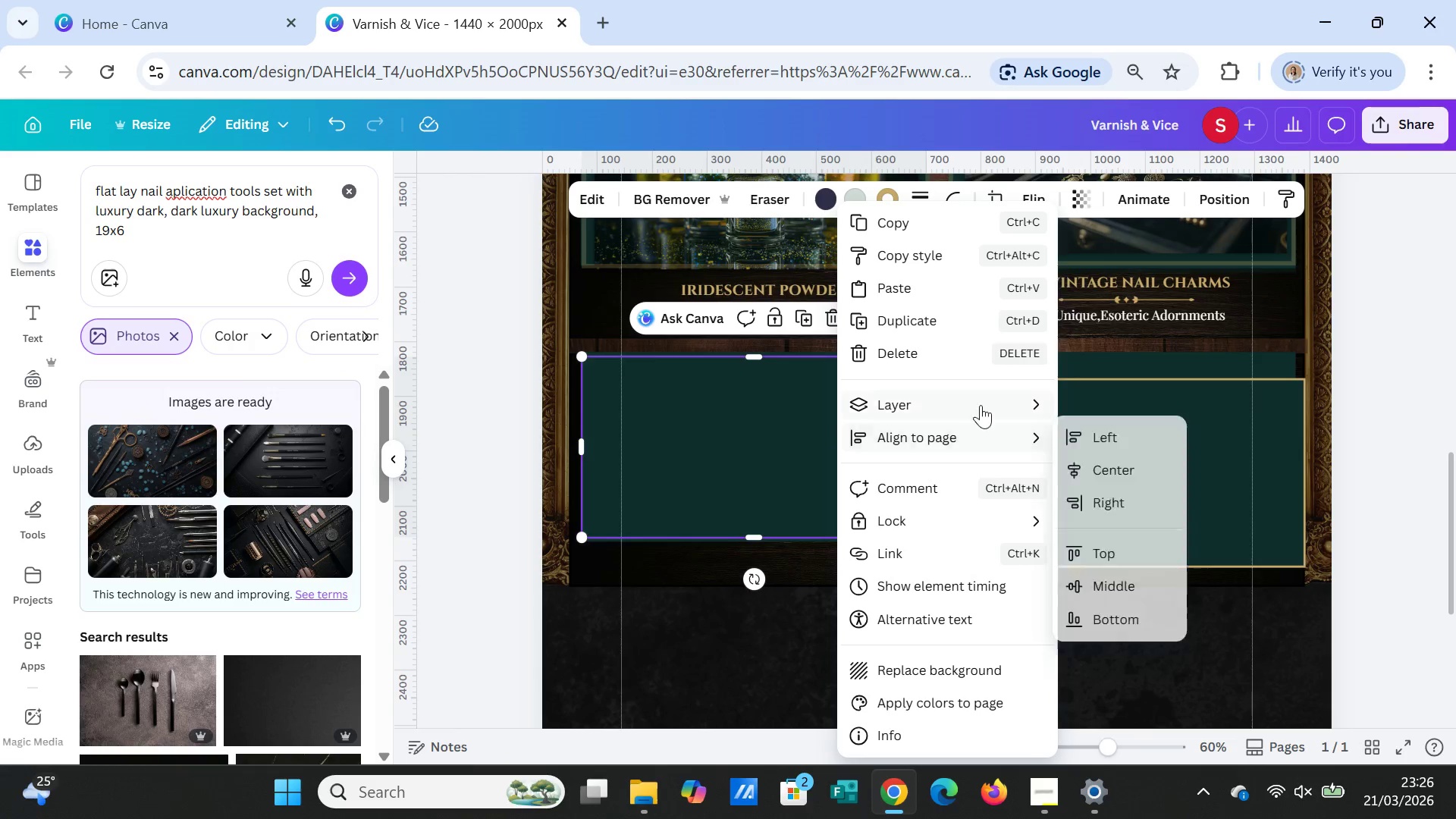 
left_click([981, 405])
 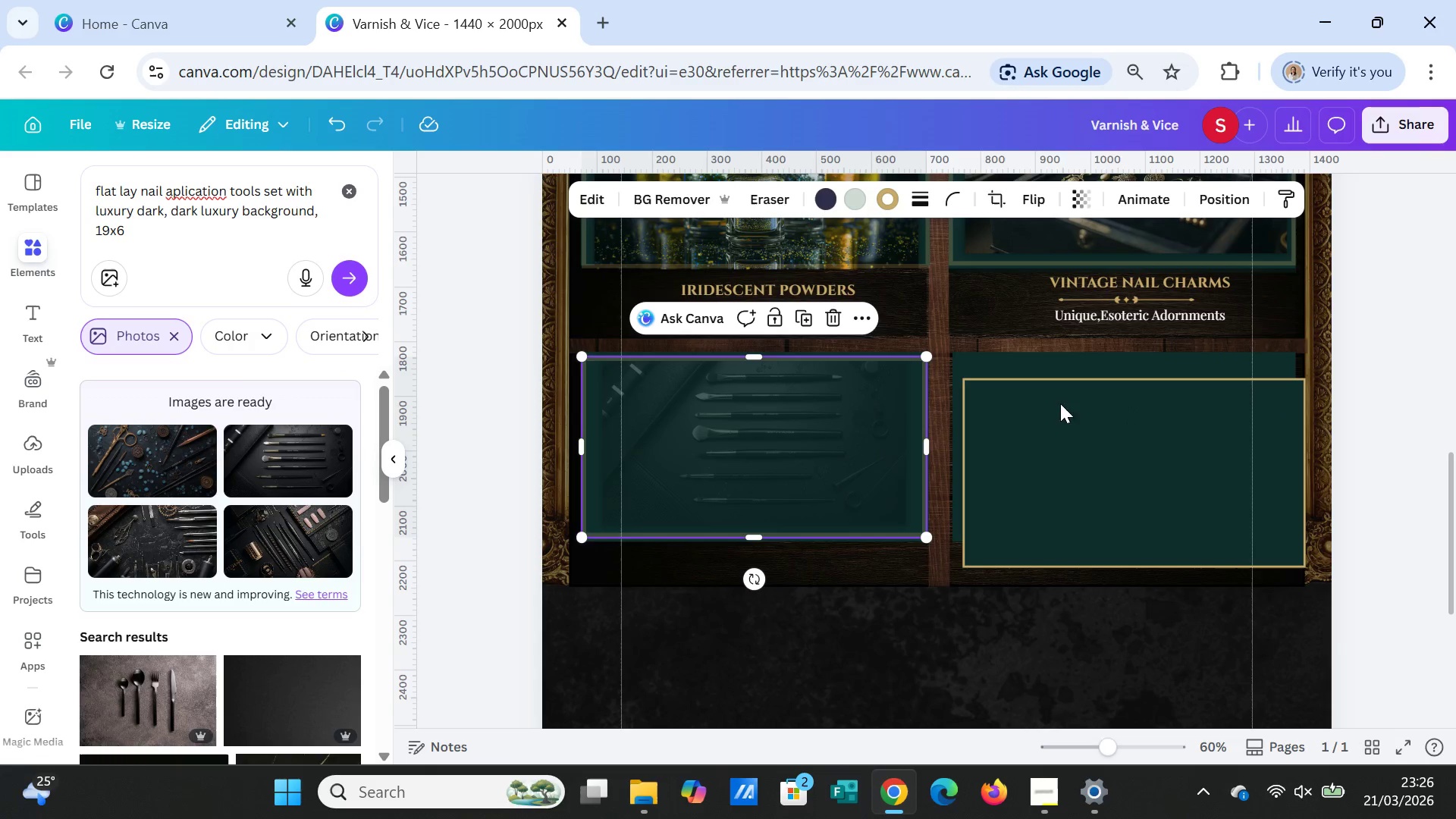 
right_click([777, 439])
 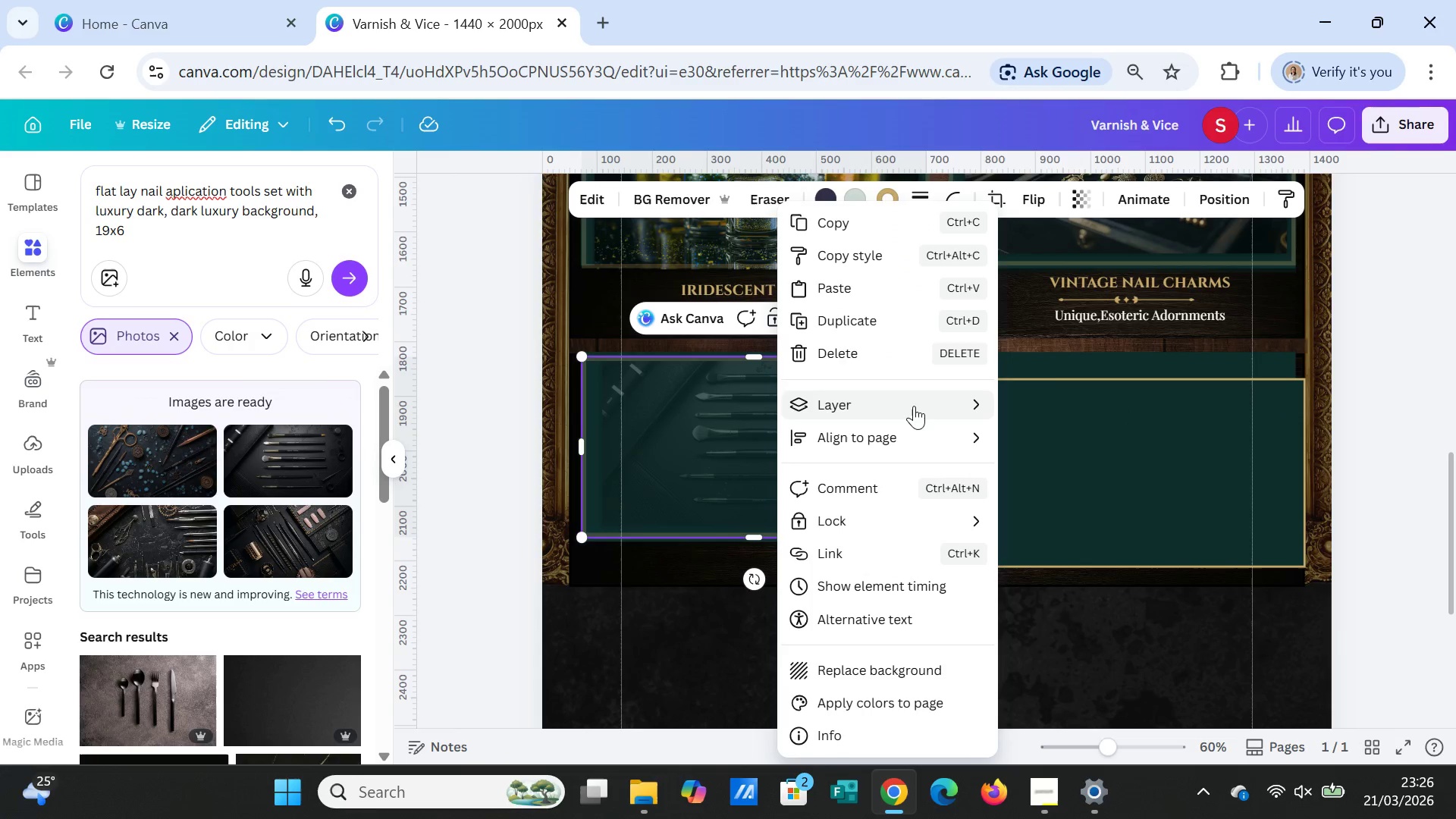 
left_click([914, 406])
 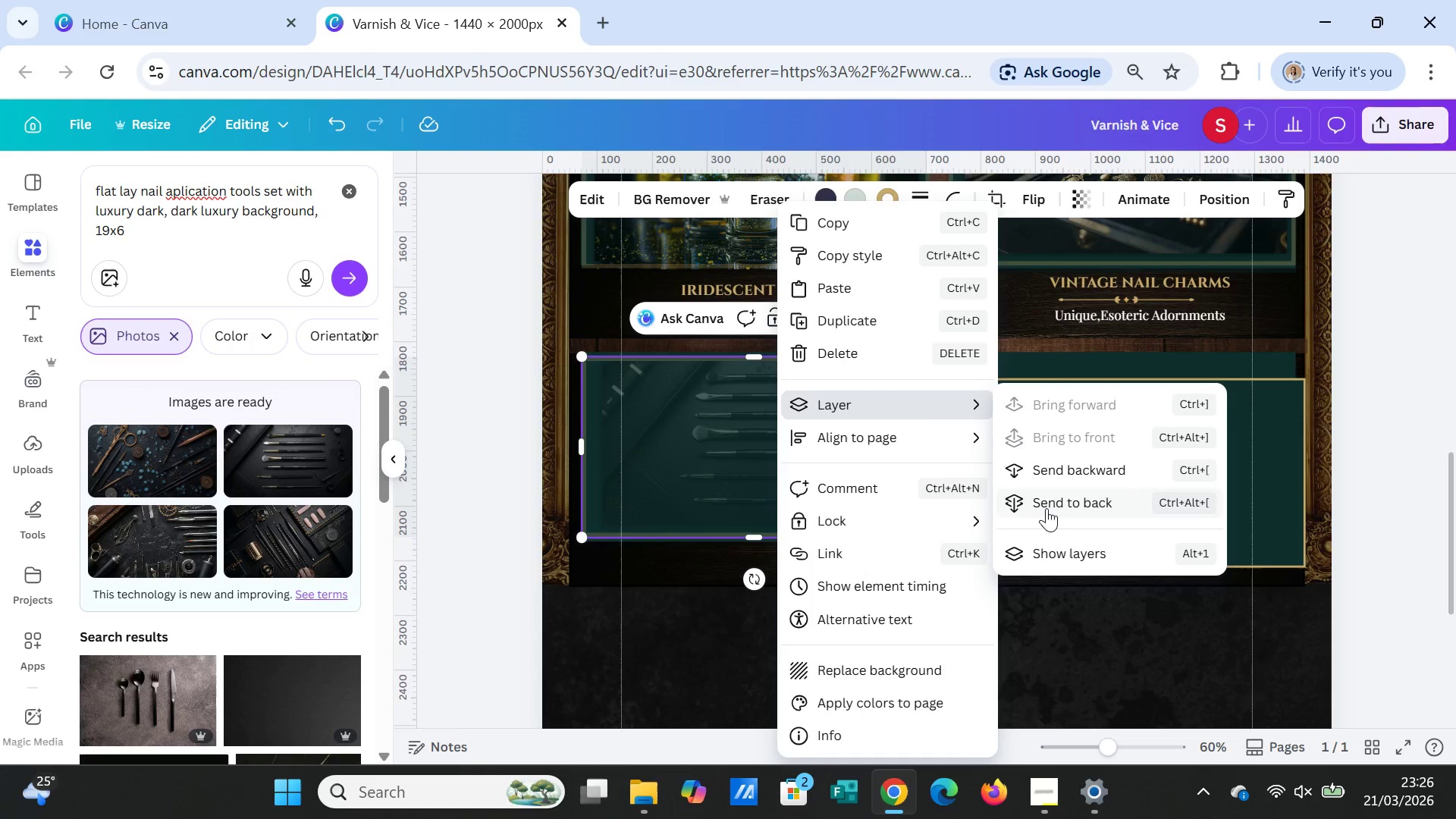 
left_click([1046, 508])
 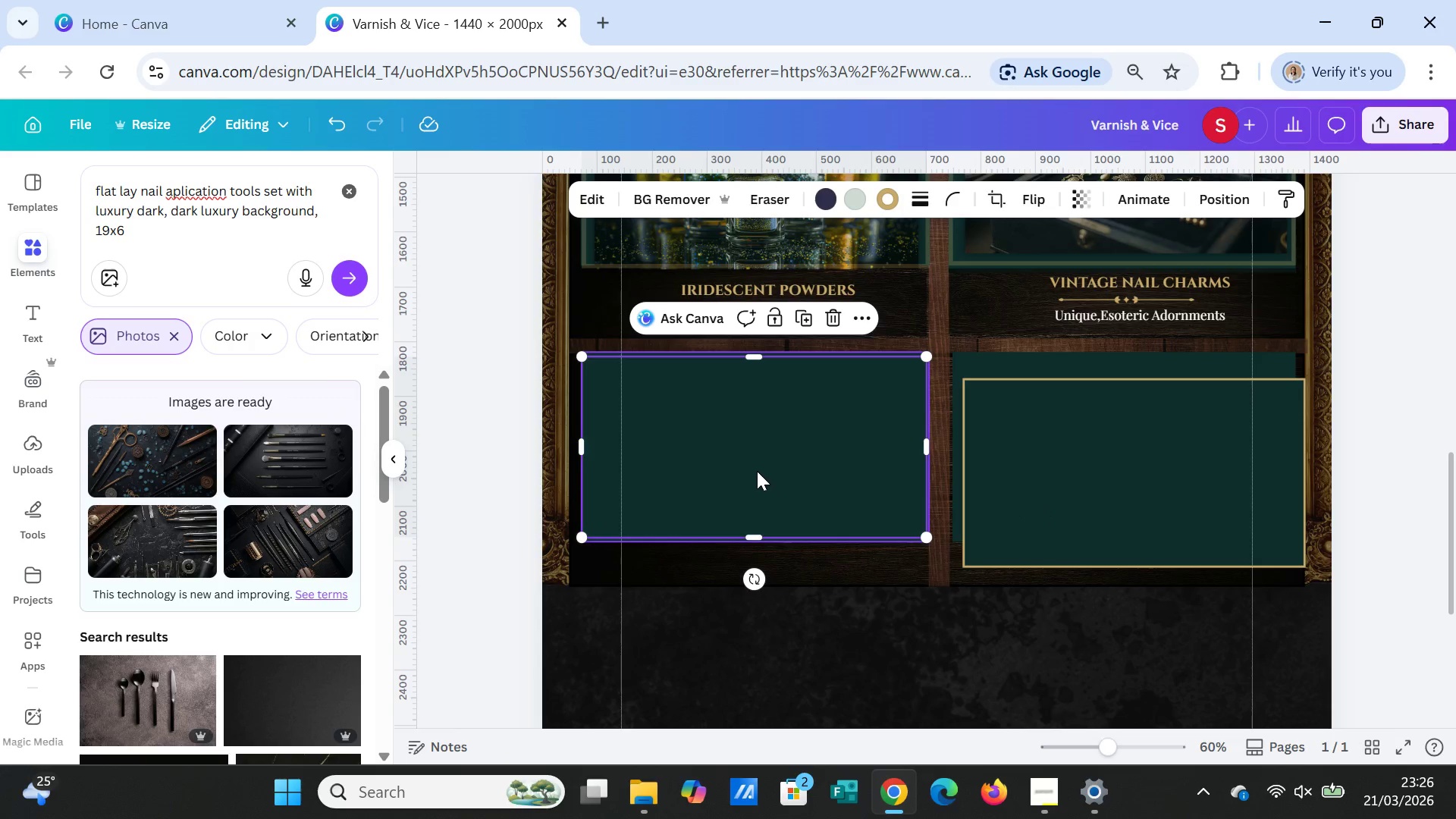 
right_click([757, 471])
 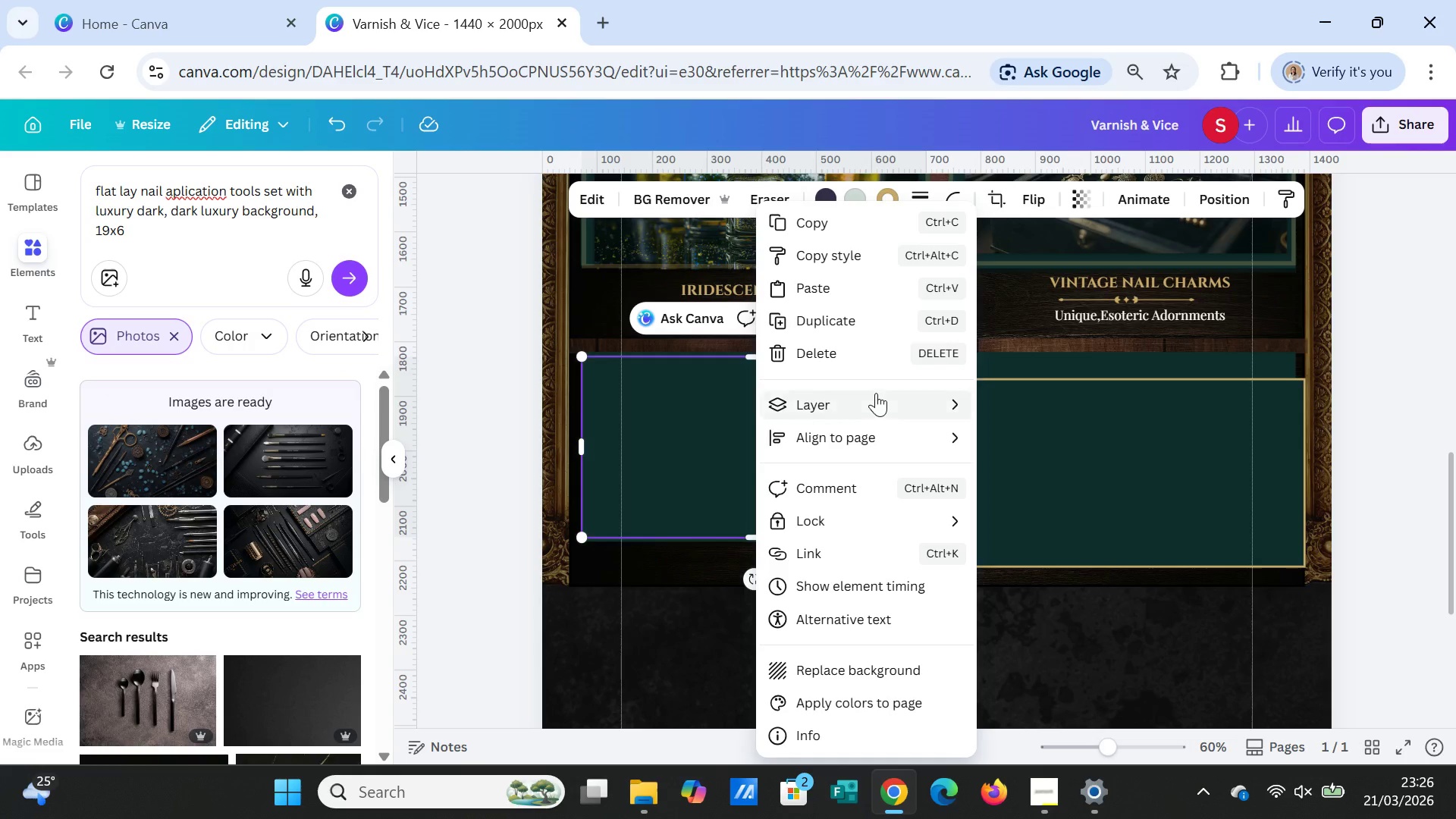 
left_click([876, 393])
 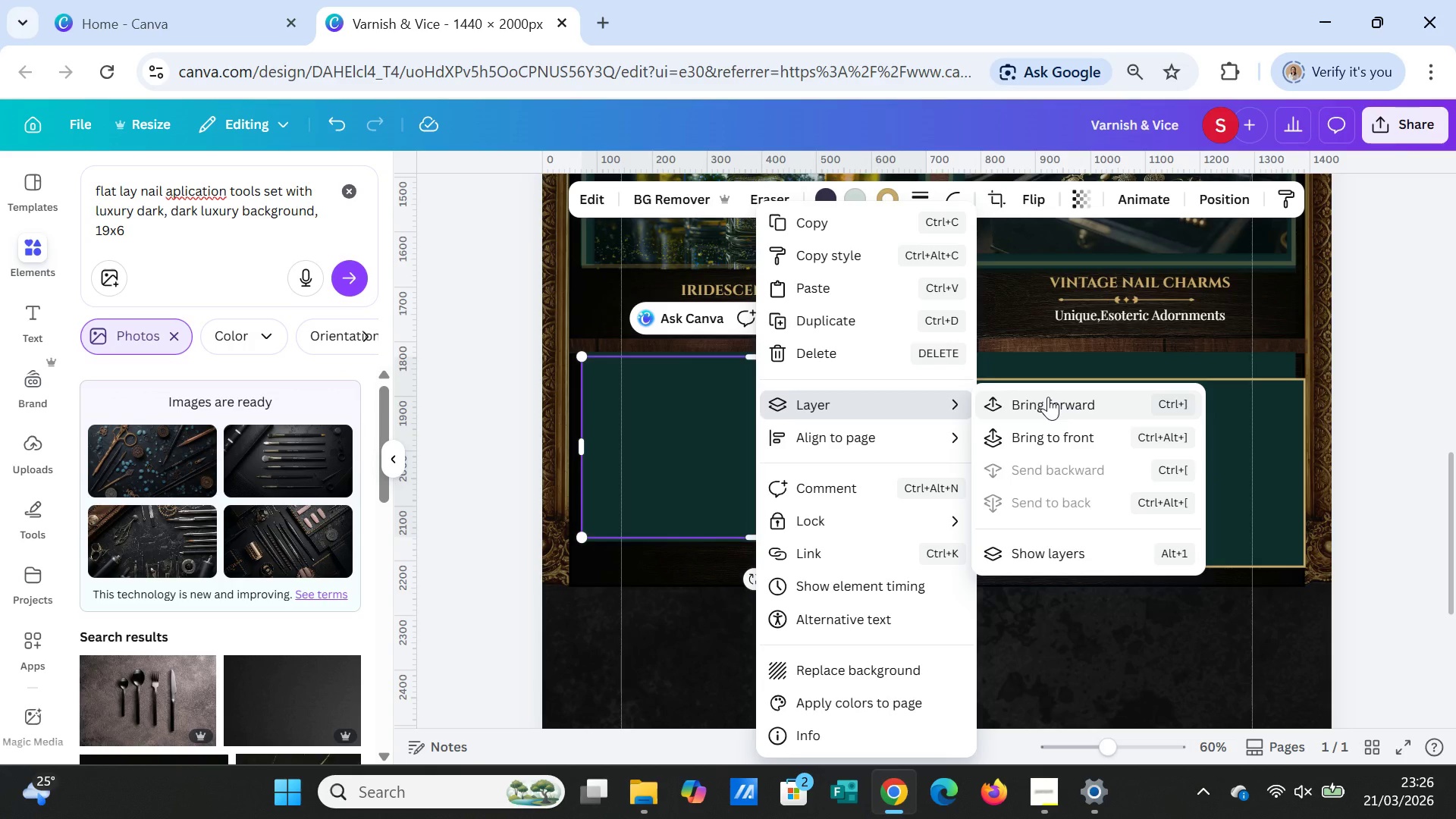 
left_click([1048, 397])
 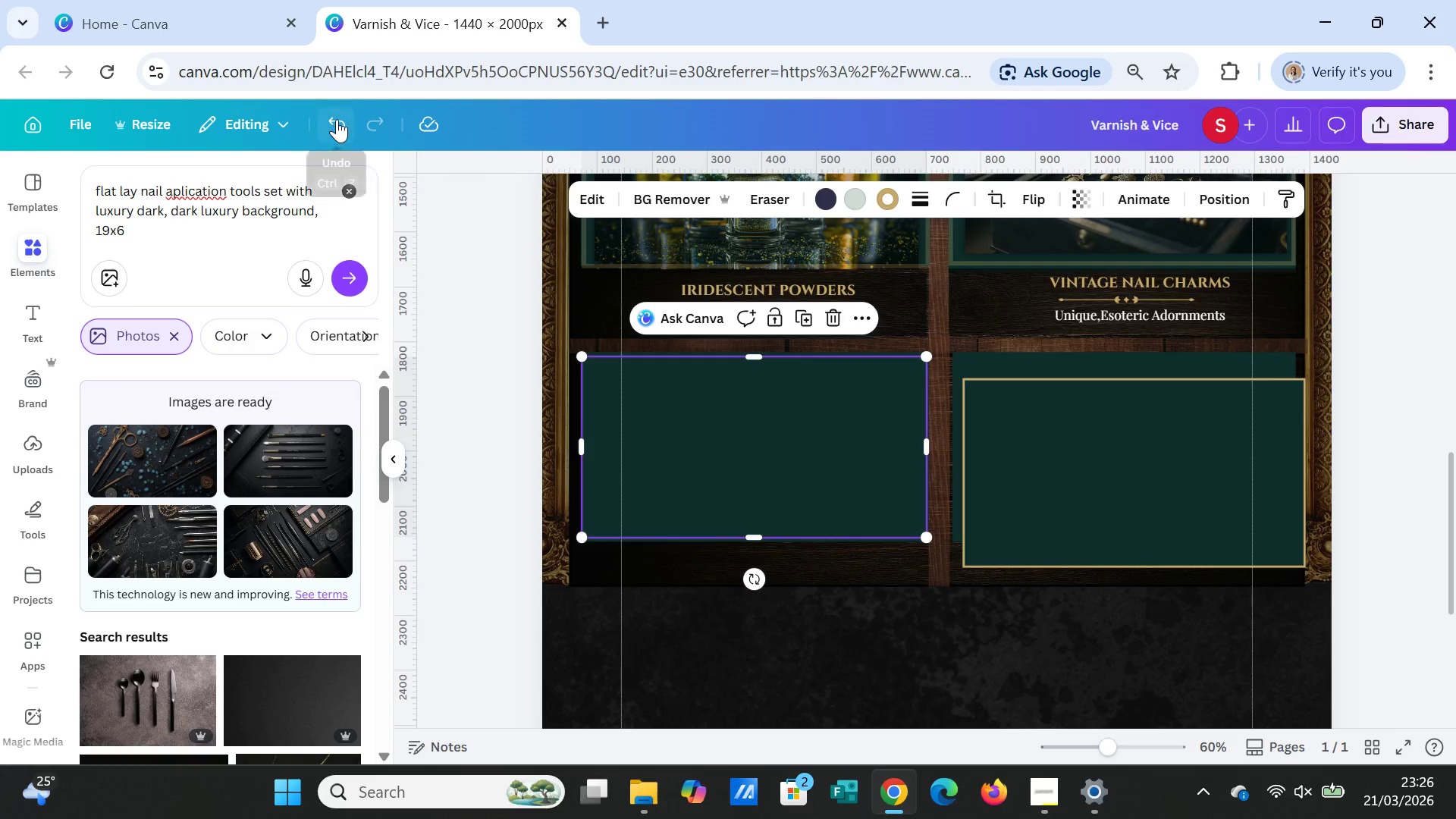 
double_click([337, 118])
 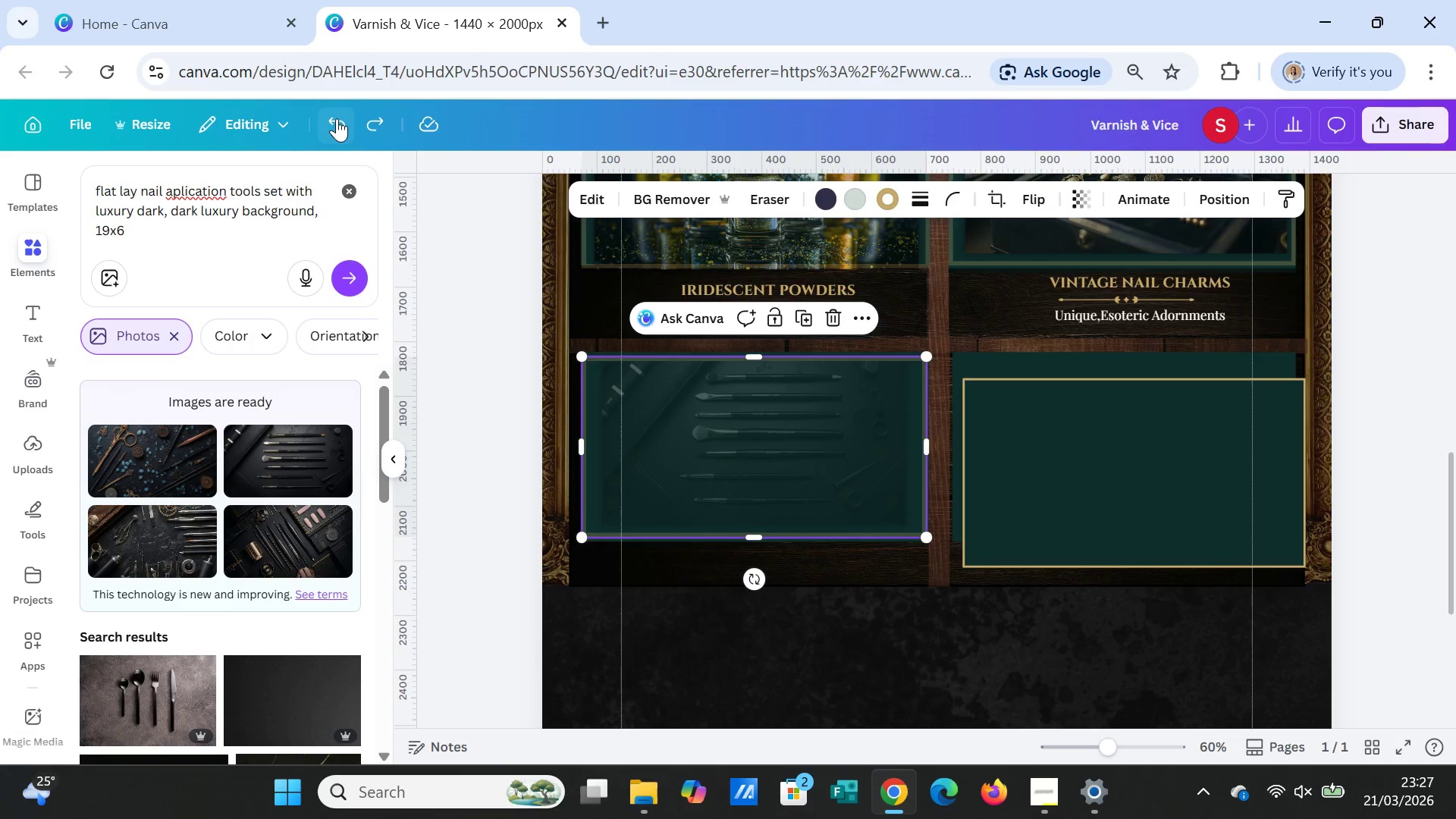 
left_click([337, 118])
 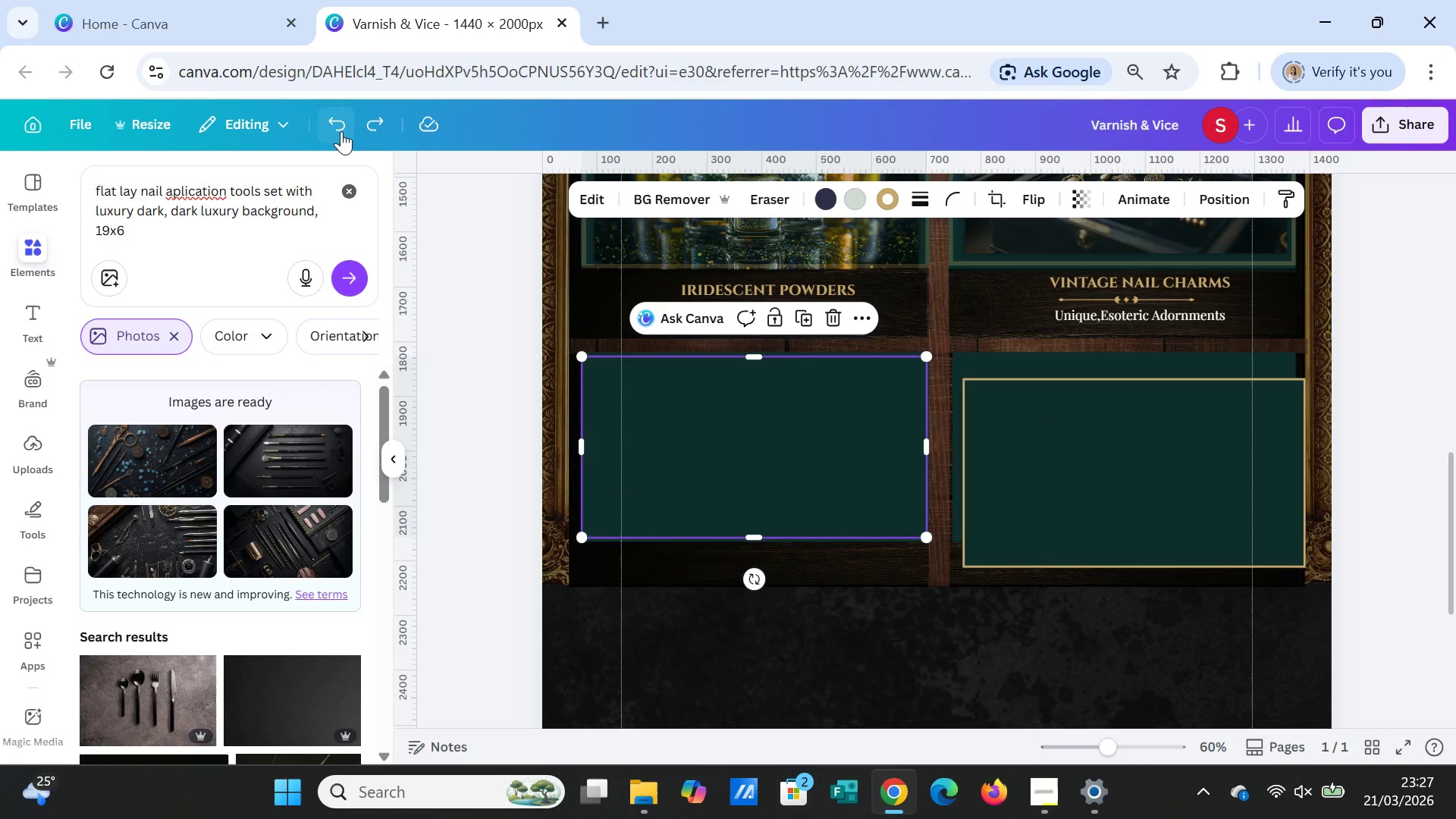 
left_click([341, 131])
 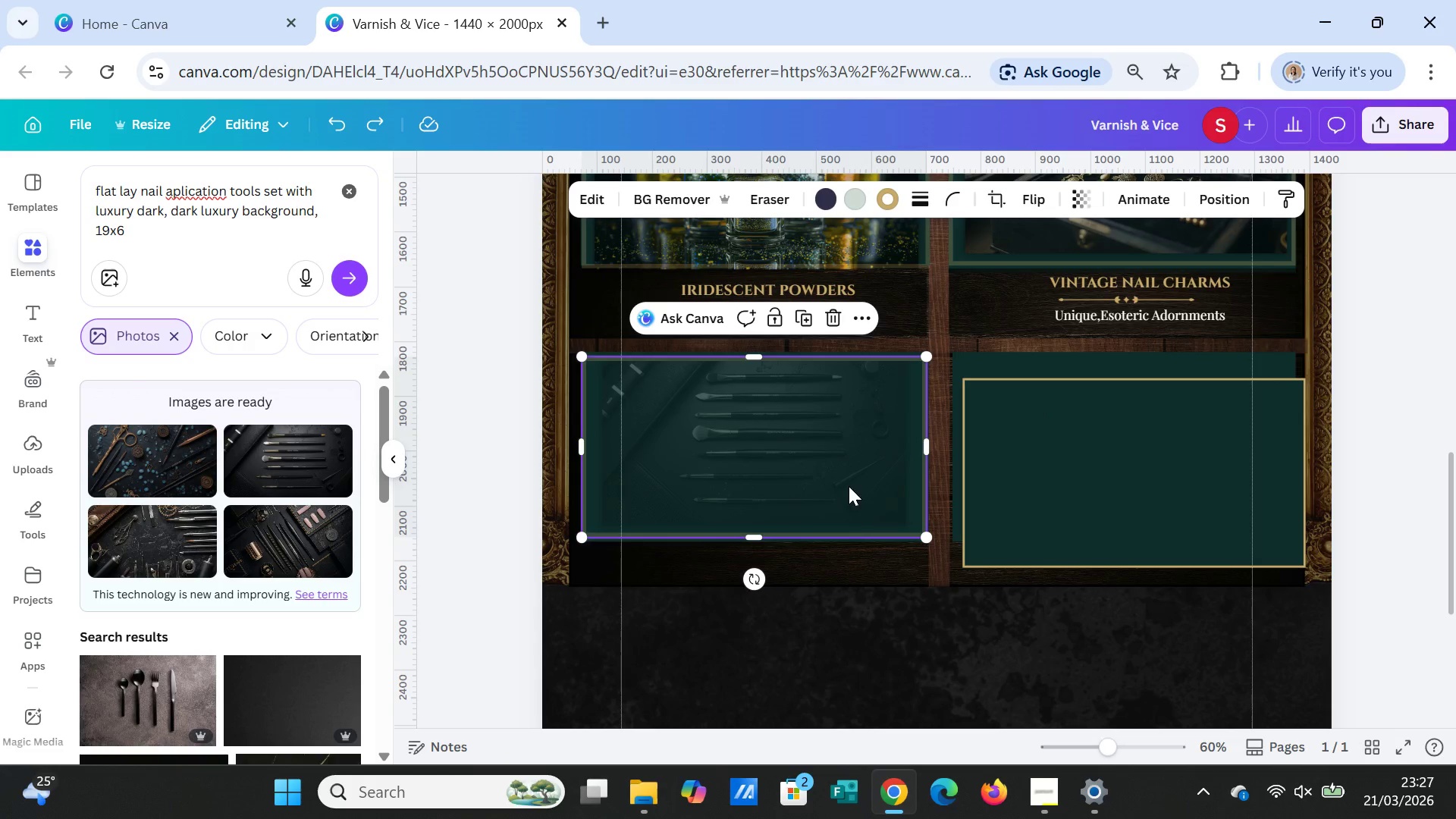 
left_click([841, 610])
 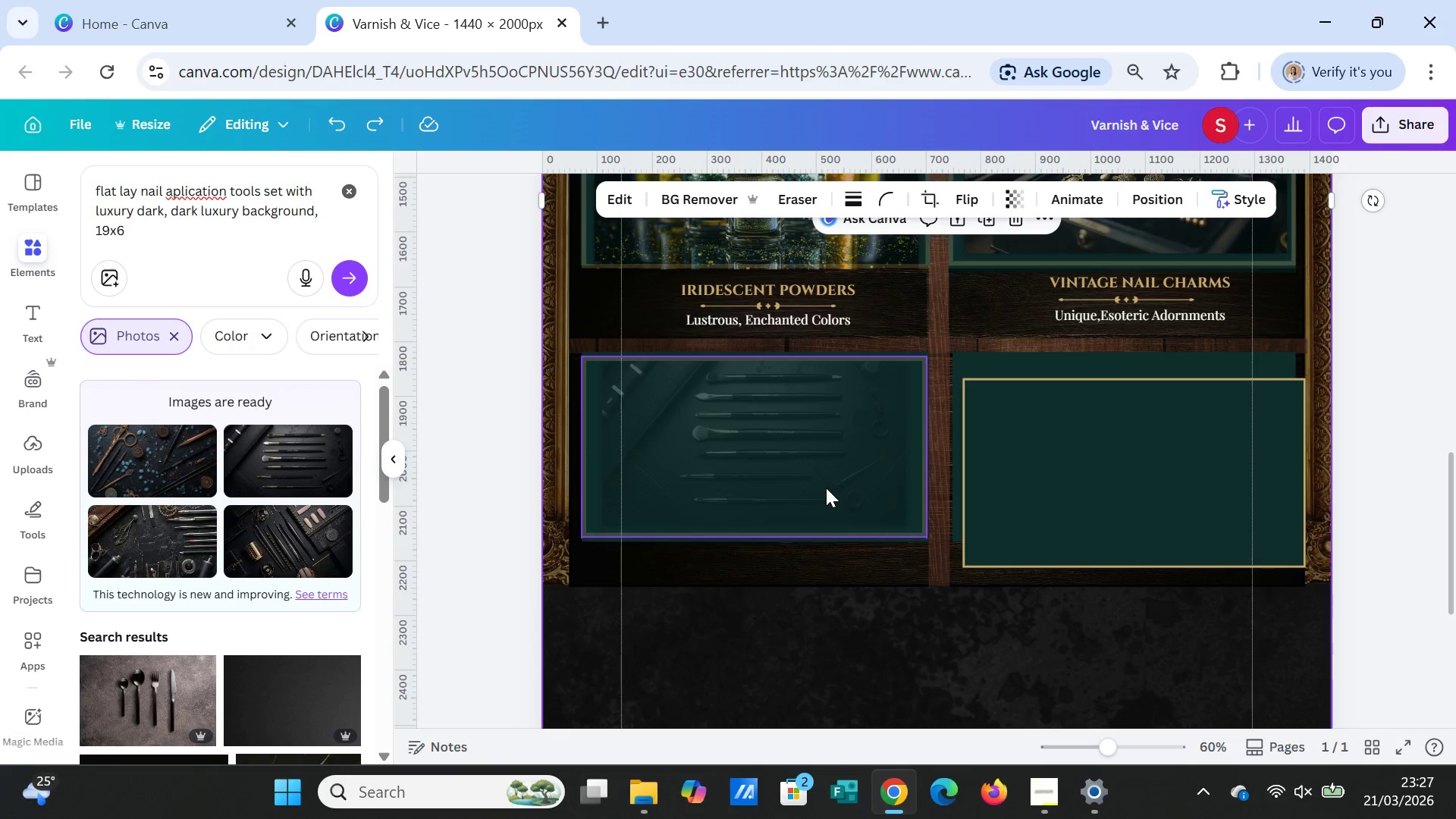 
left_click([826, 488])
 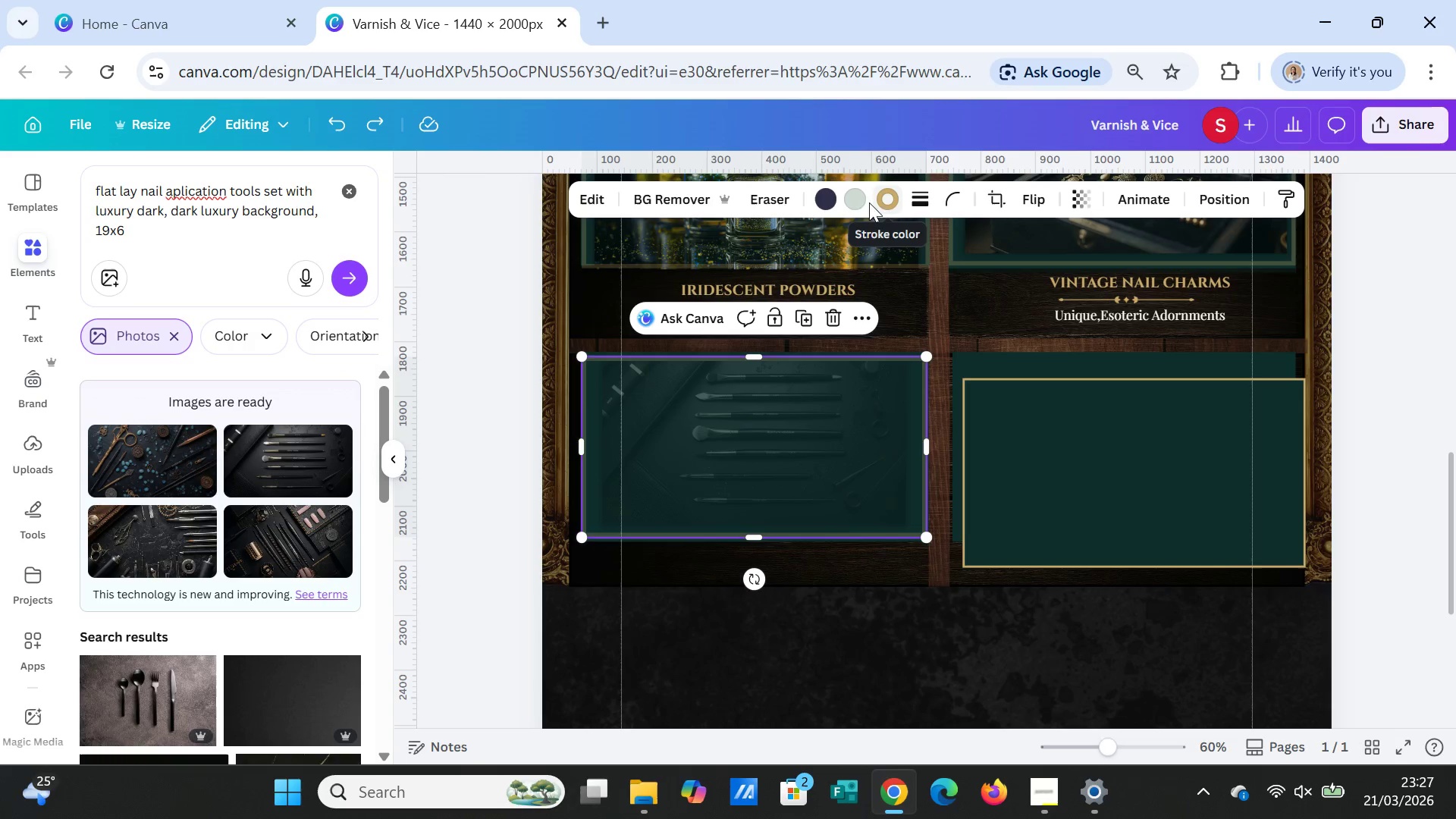 
left_click([857, 196])
 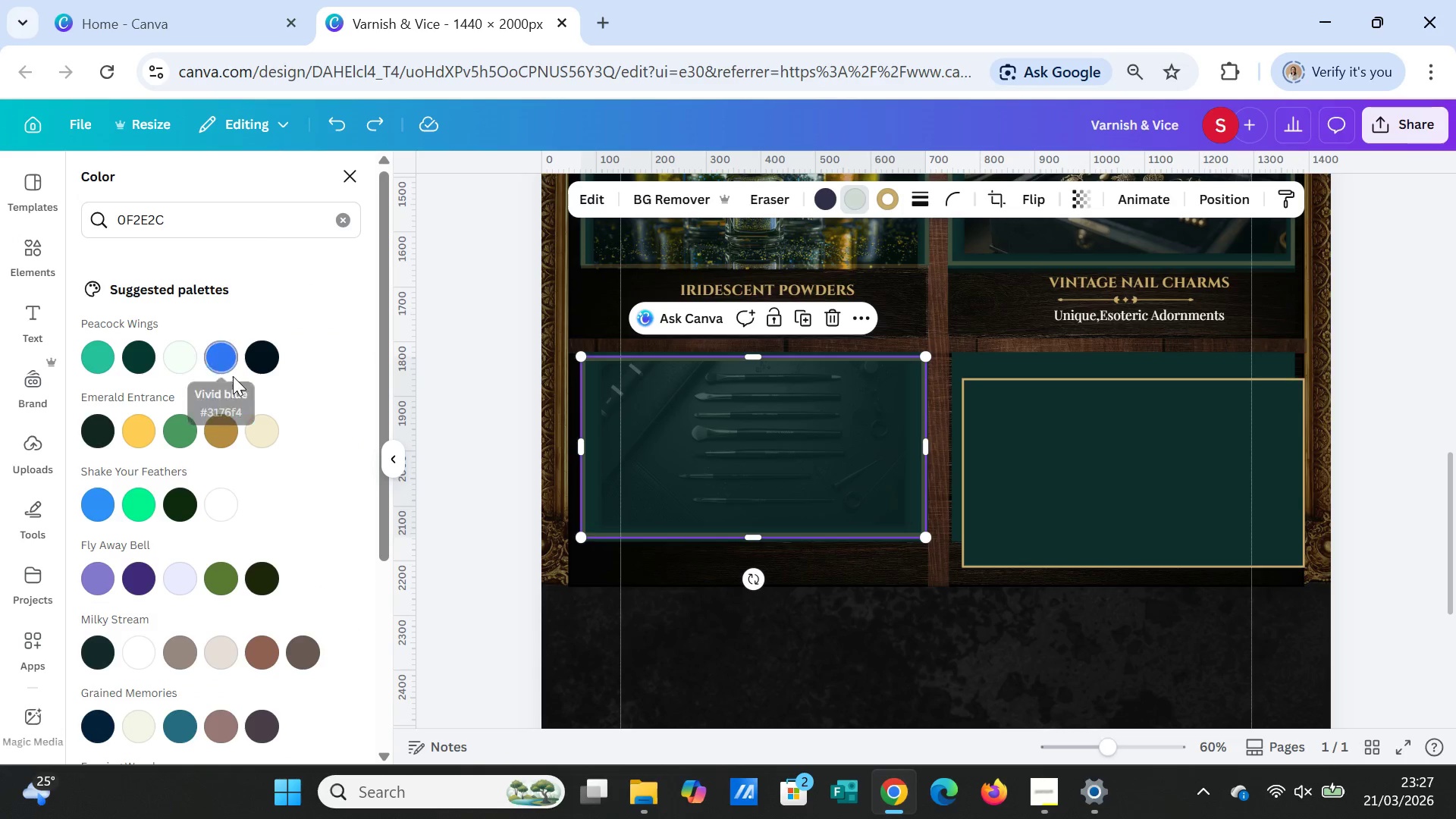 
wait(6.69)
 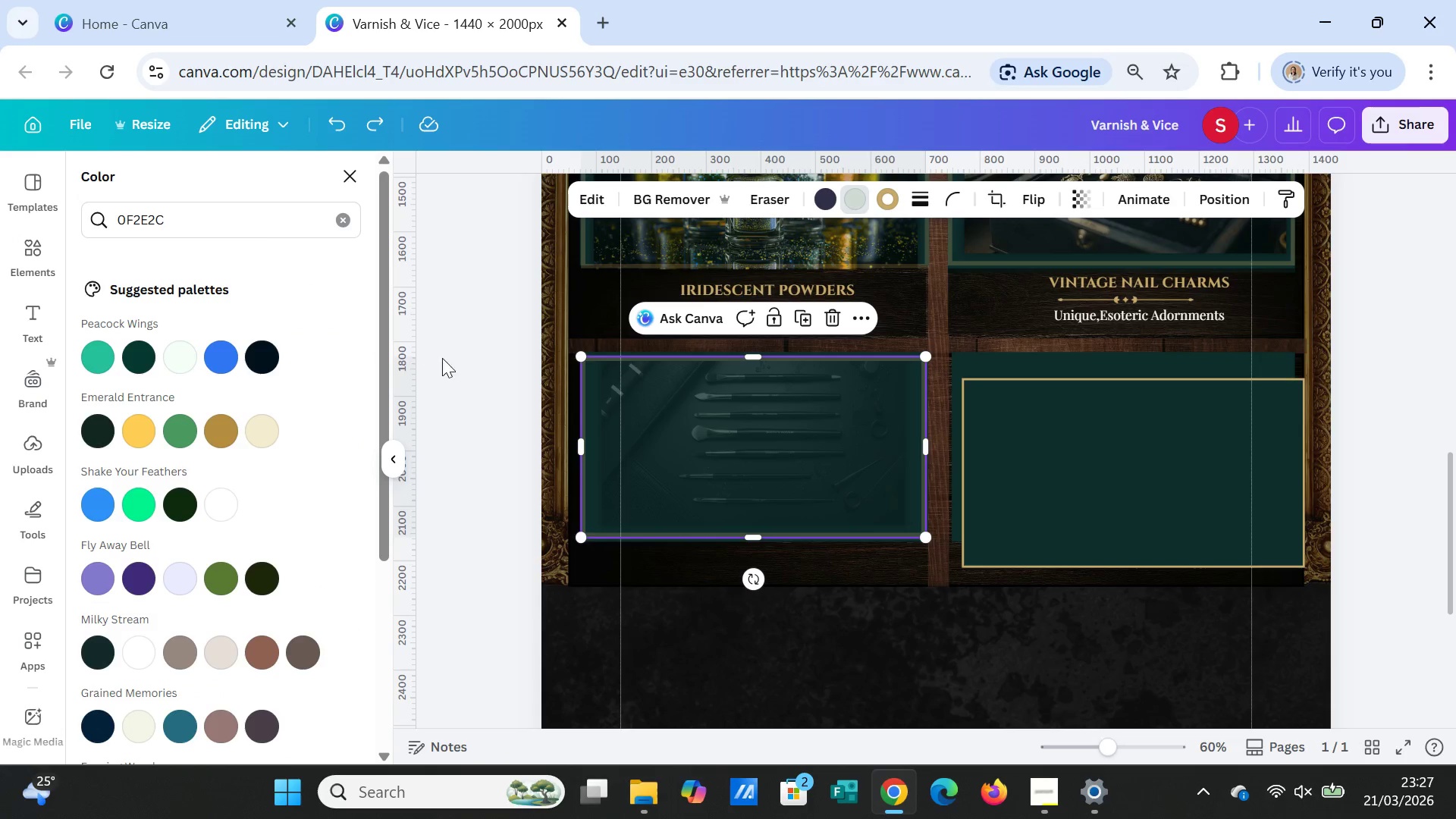 
left_click([228, 493])
 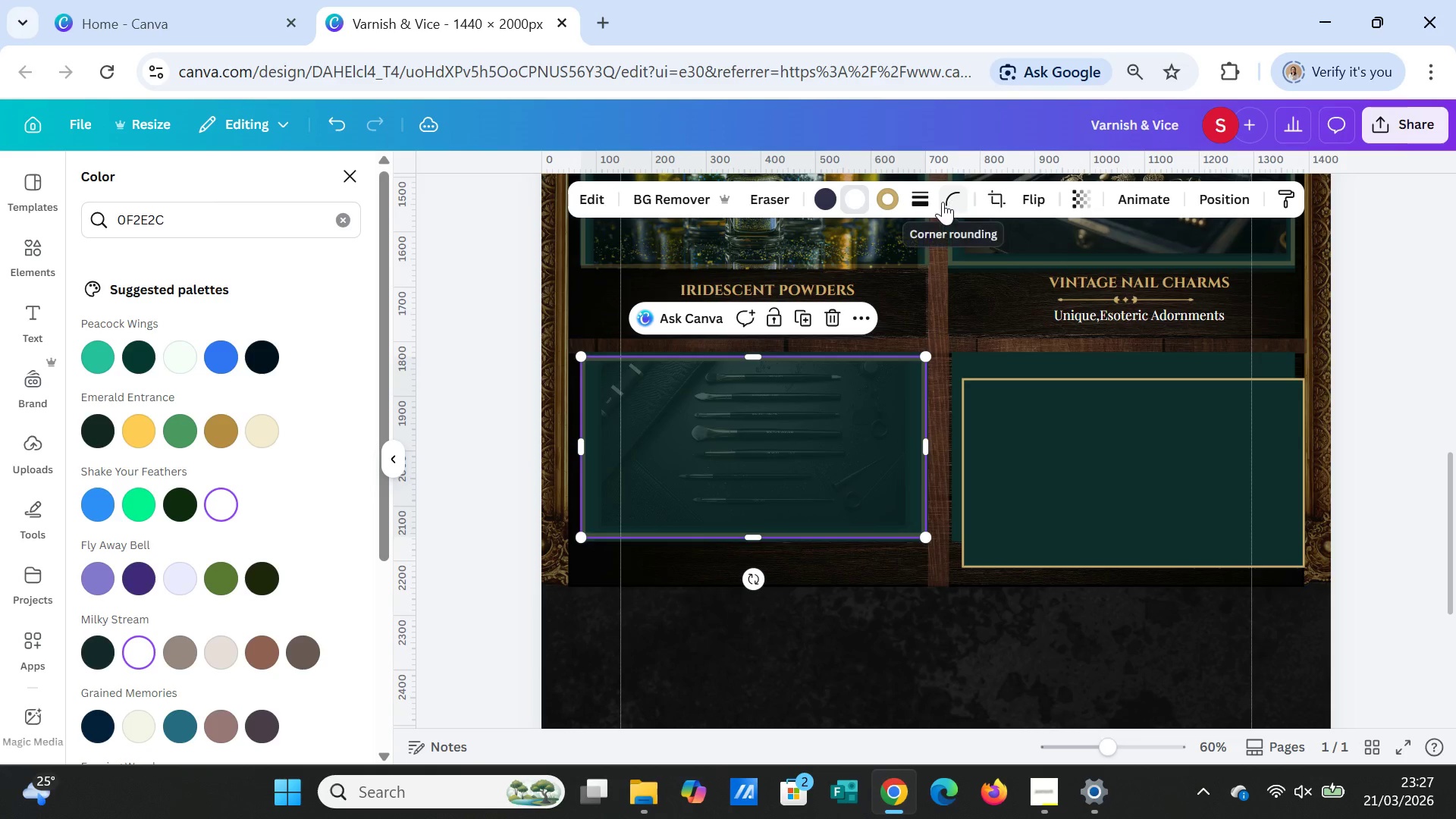 
left_click([923, 196])
 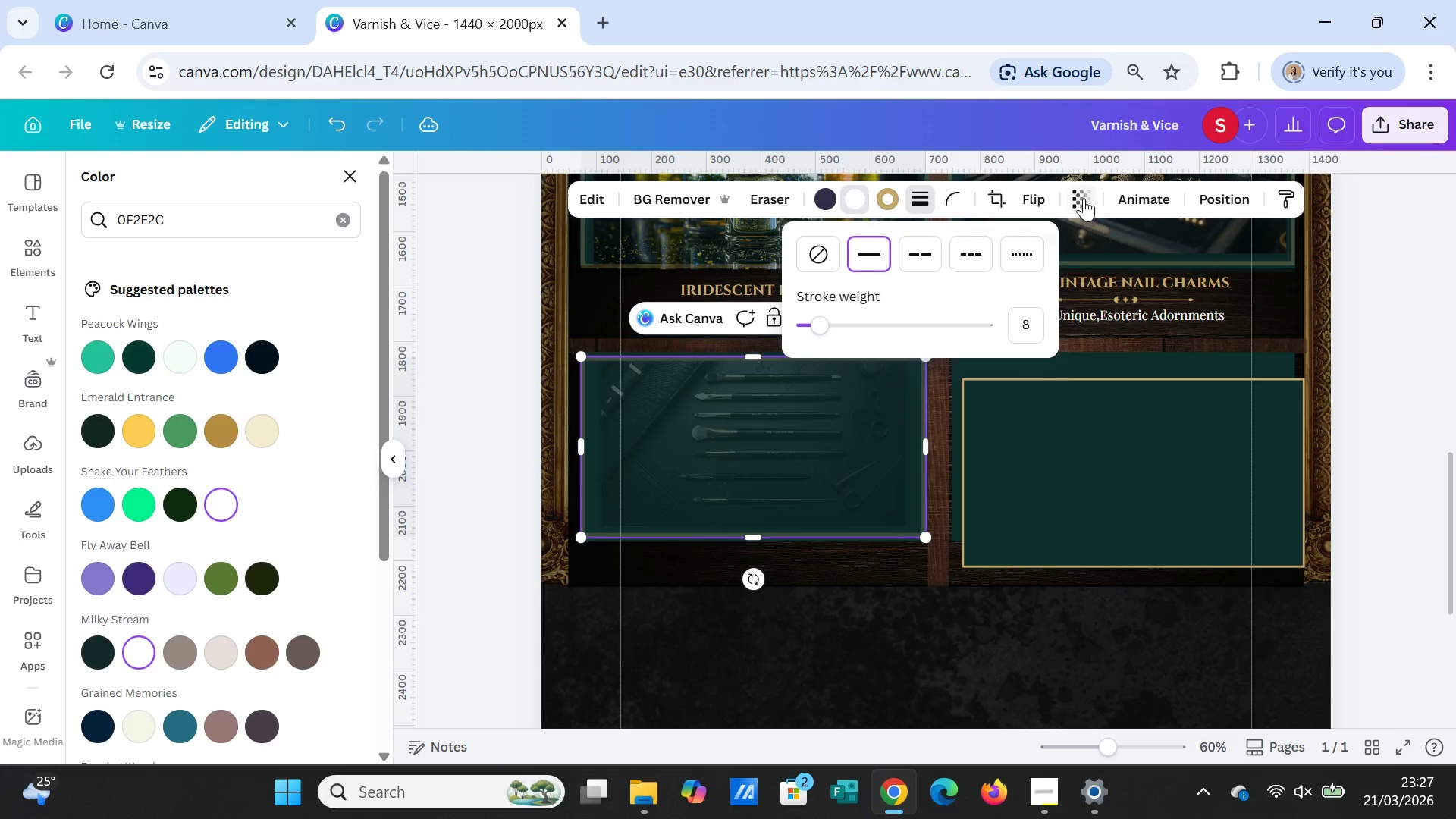 
left_click([1064, 194])
 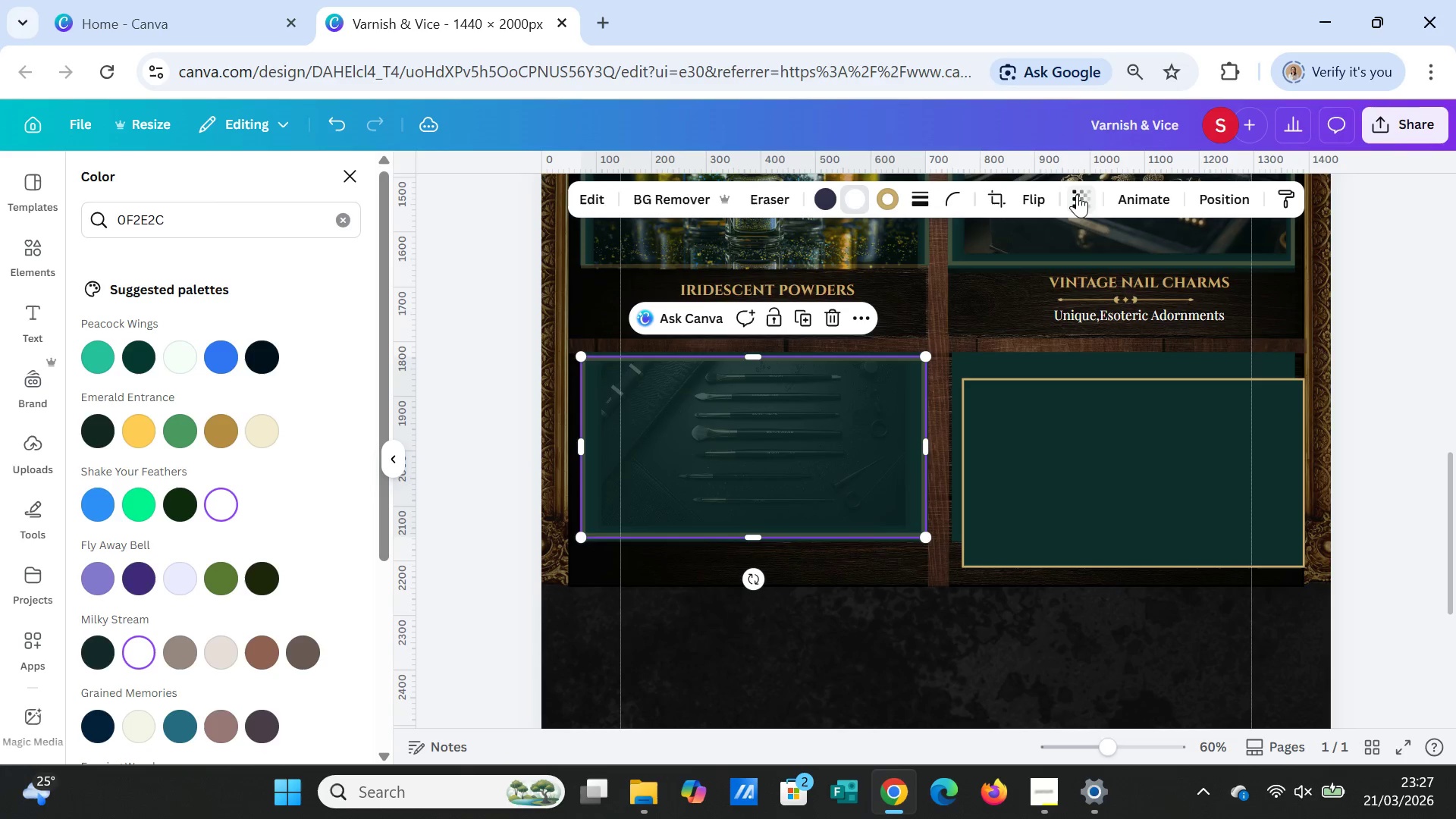 
left_click([1077, 194])
 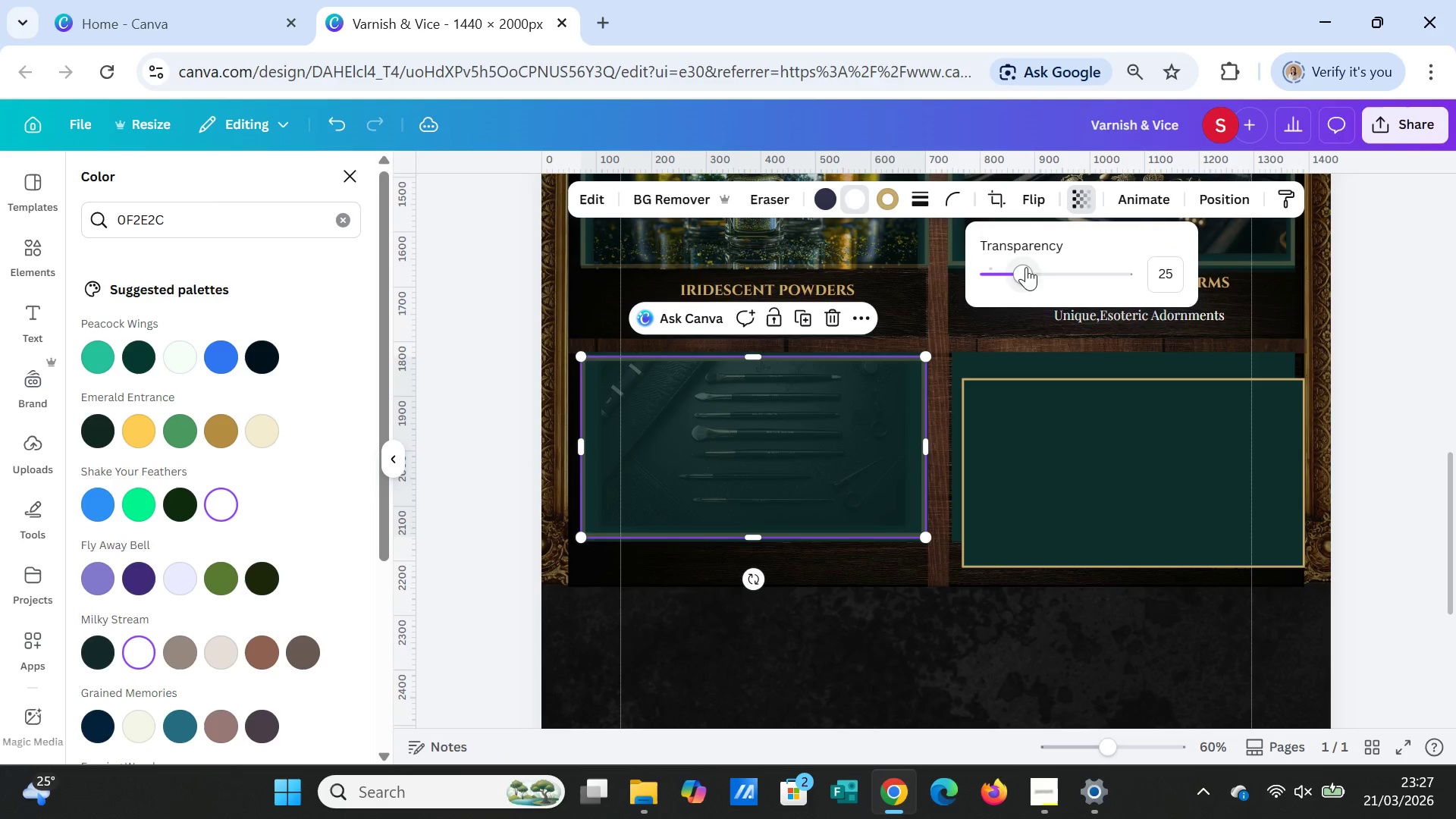 
left_click_drag(start_coordinate=[1021, 268], to_coordinate=[1056, 272])
 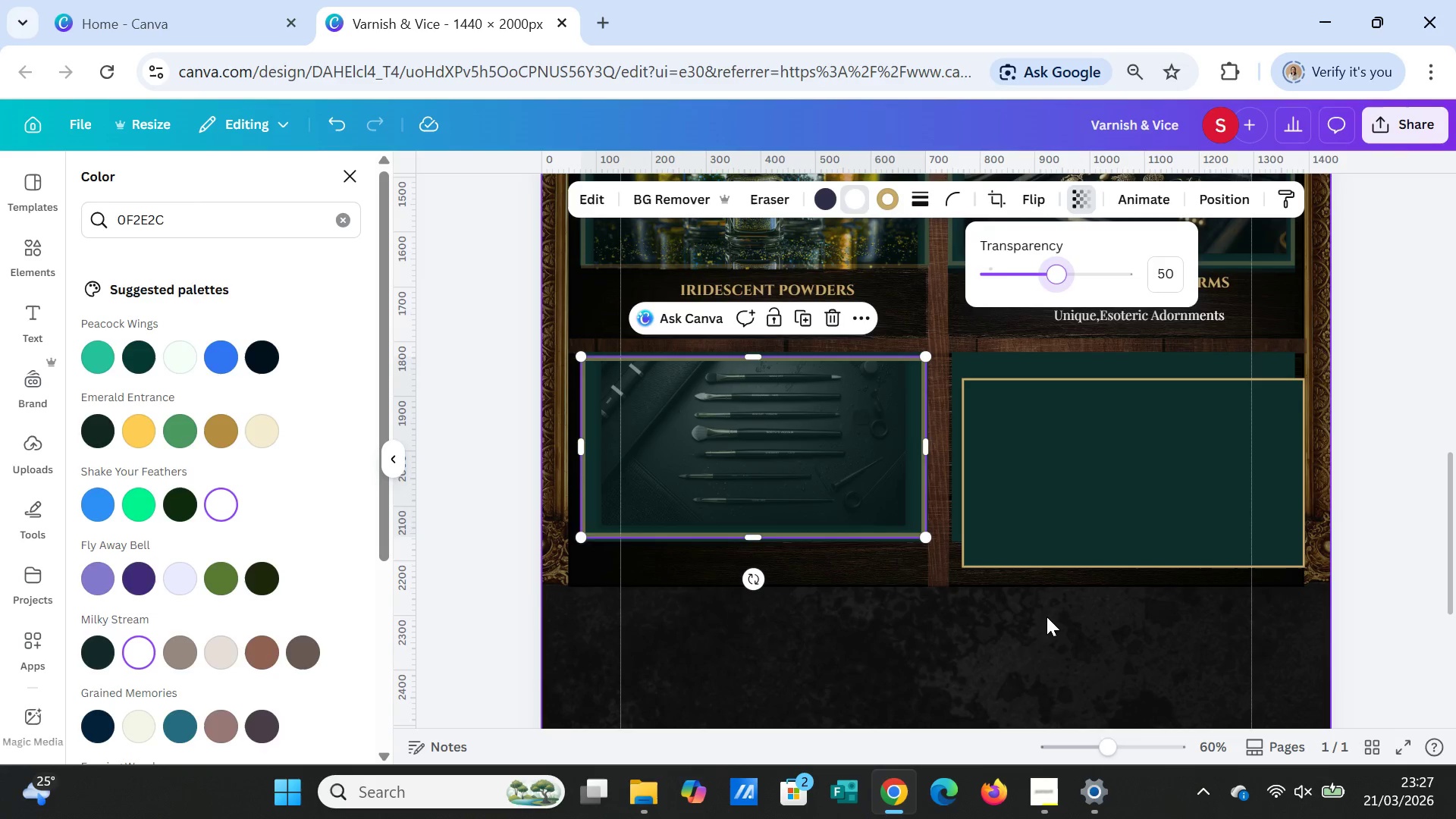 
left_click([1046, 617])
 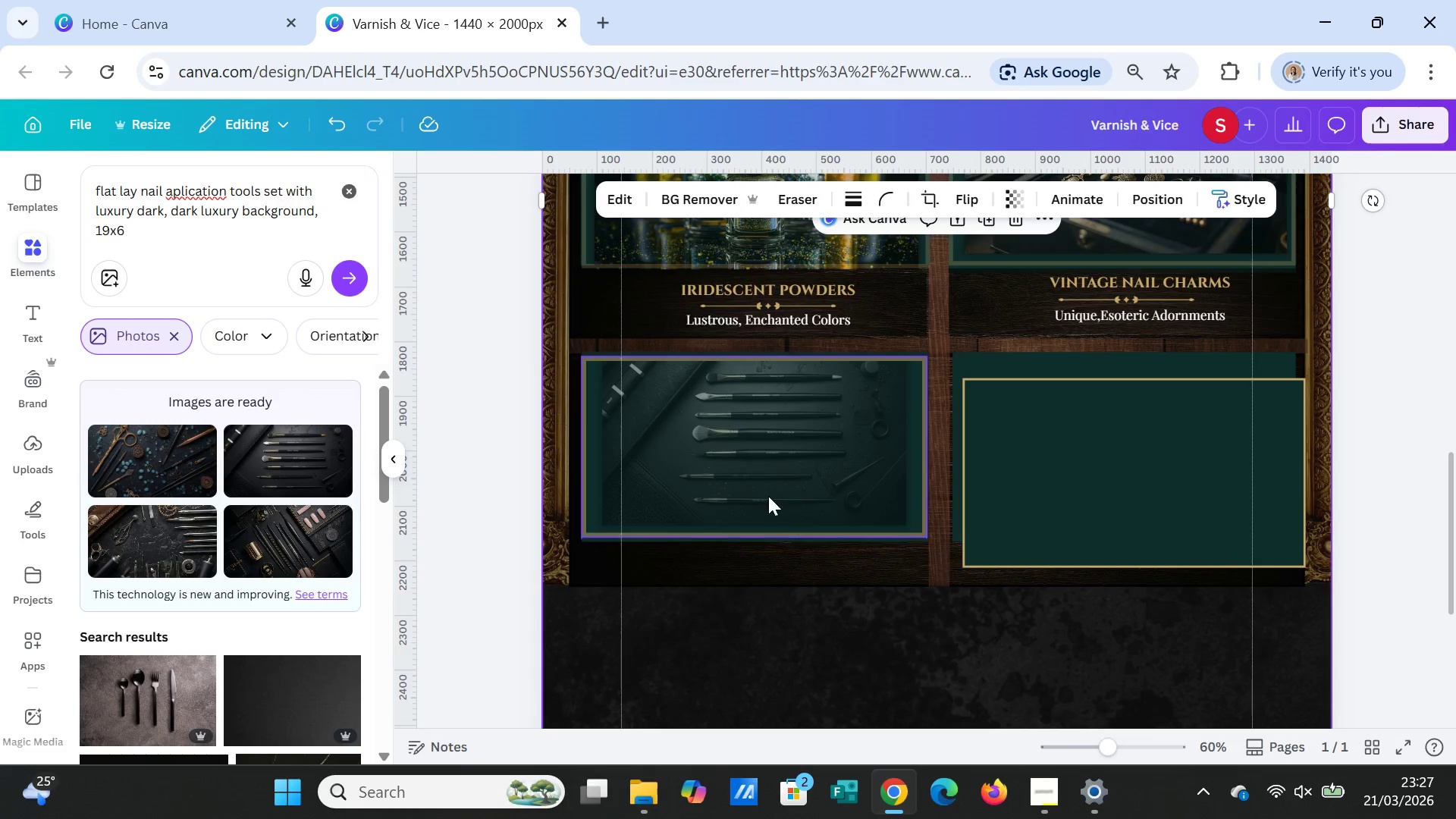 
left_click([761, 485])
 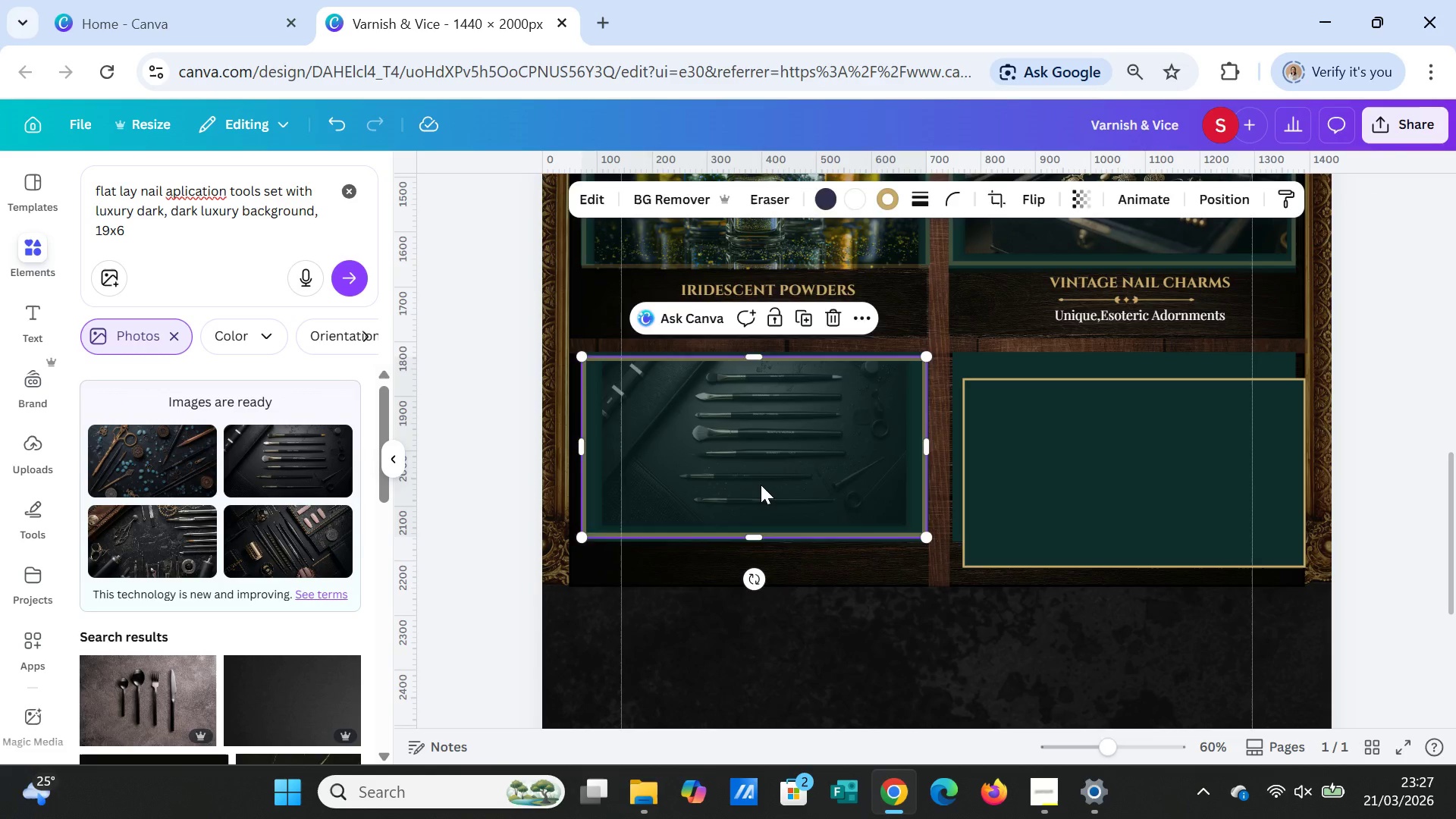 
key(Delete)
 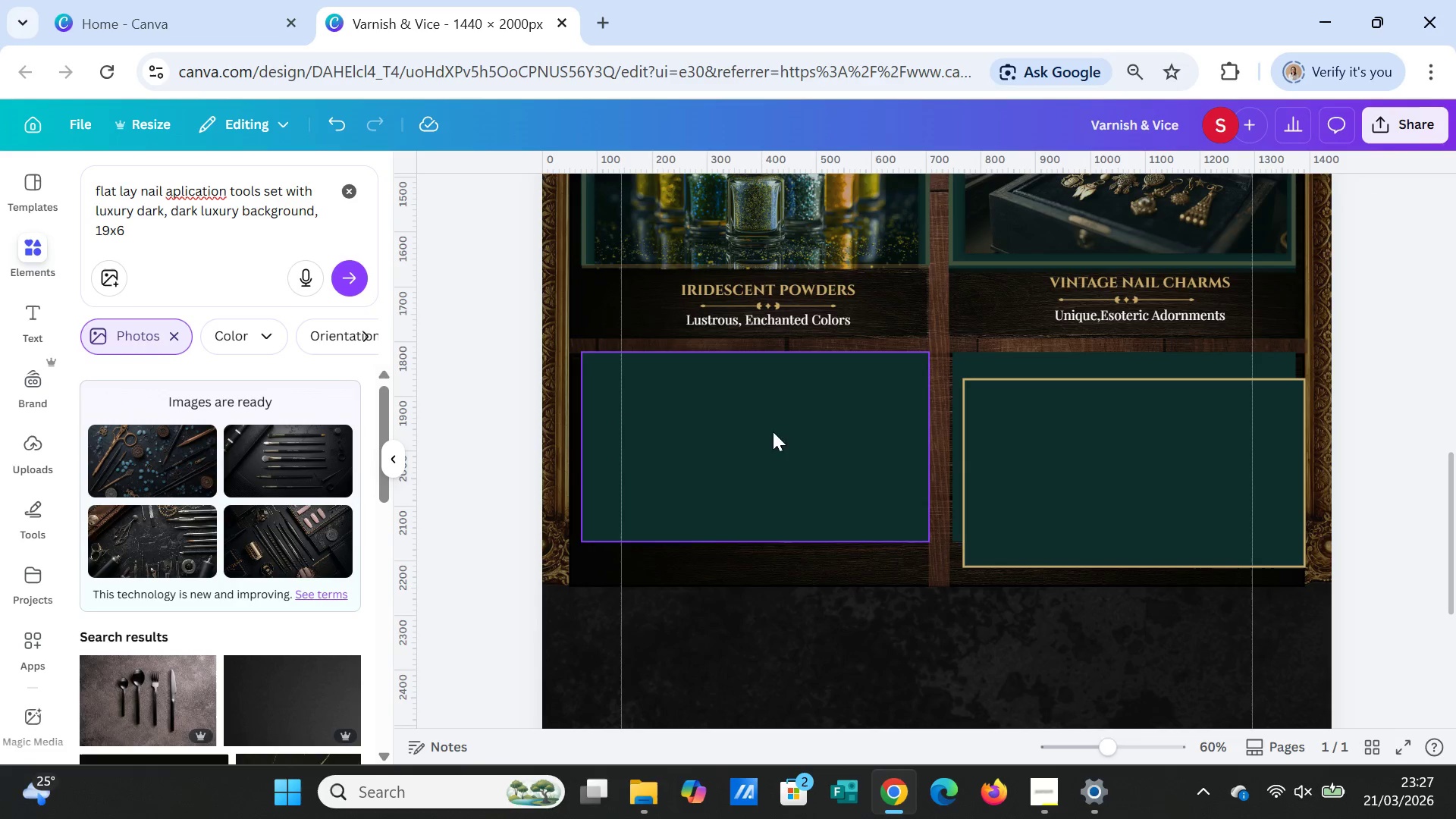 
key(Delete)
 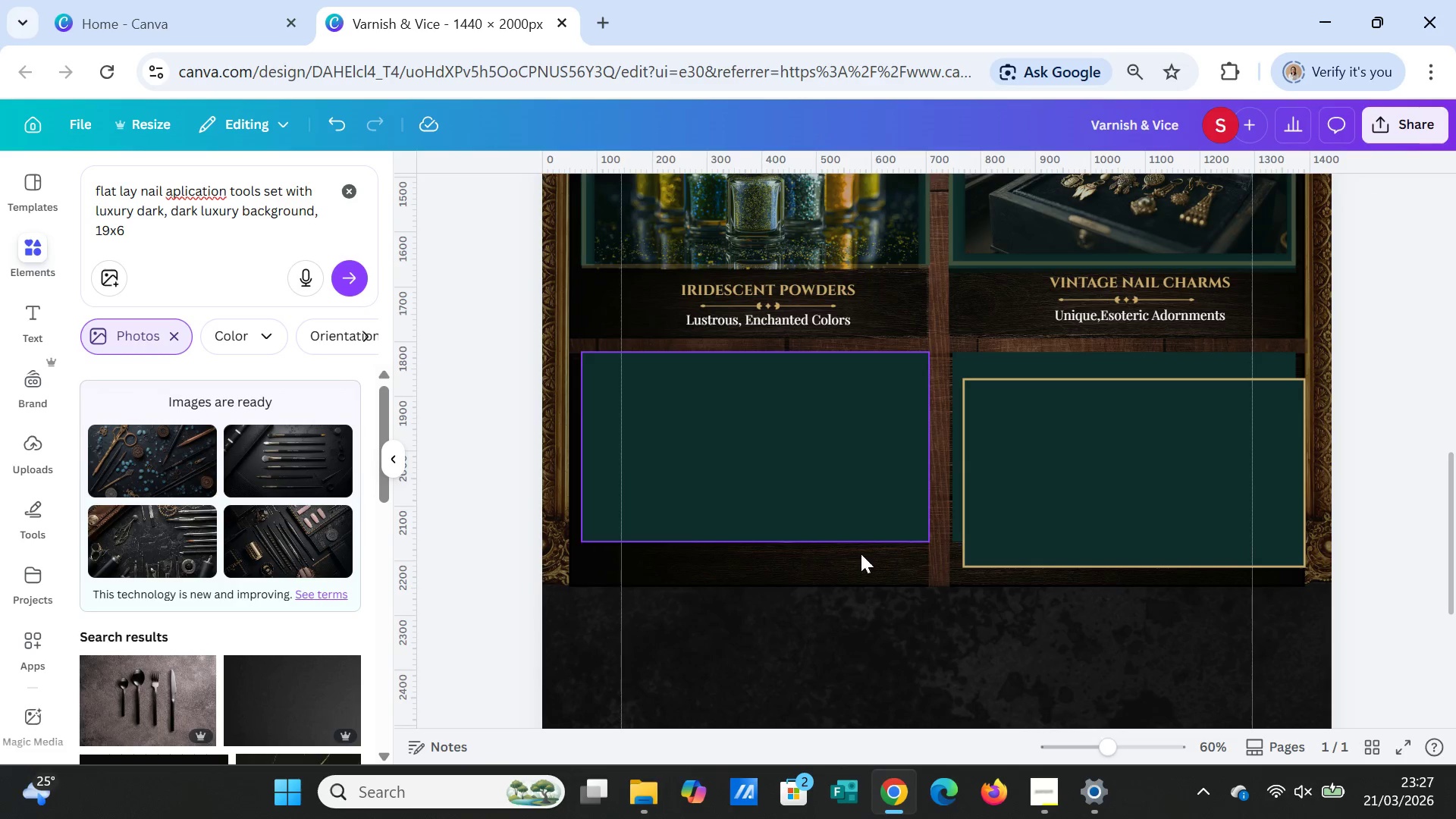 
left_click([867, 612])
 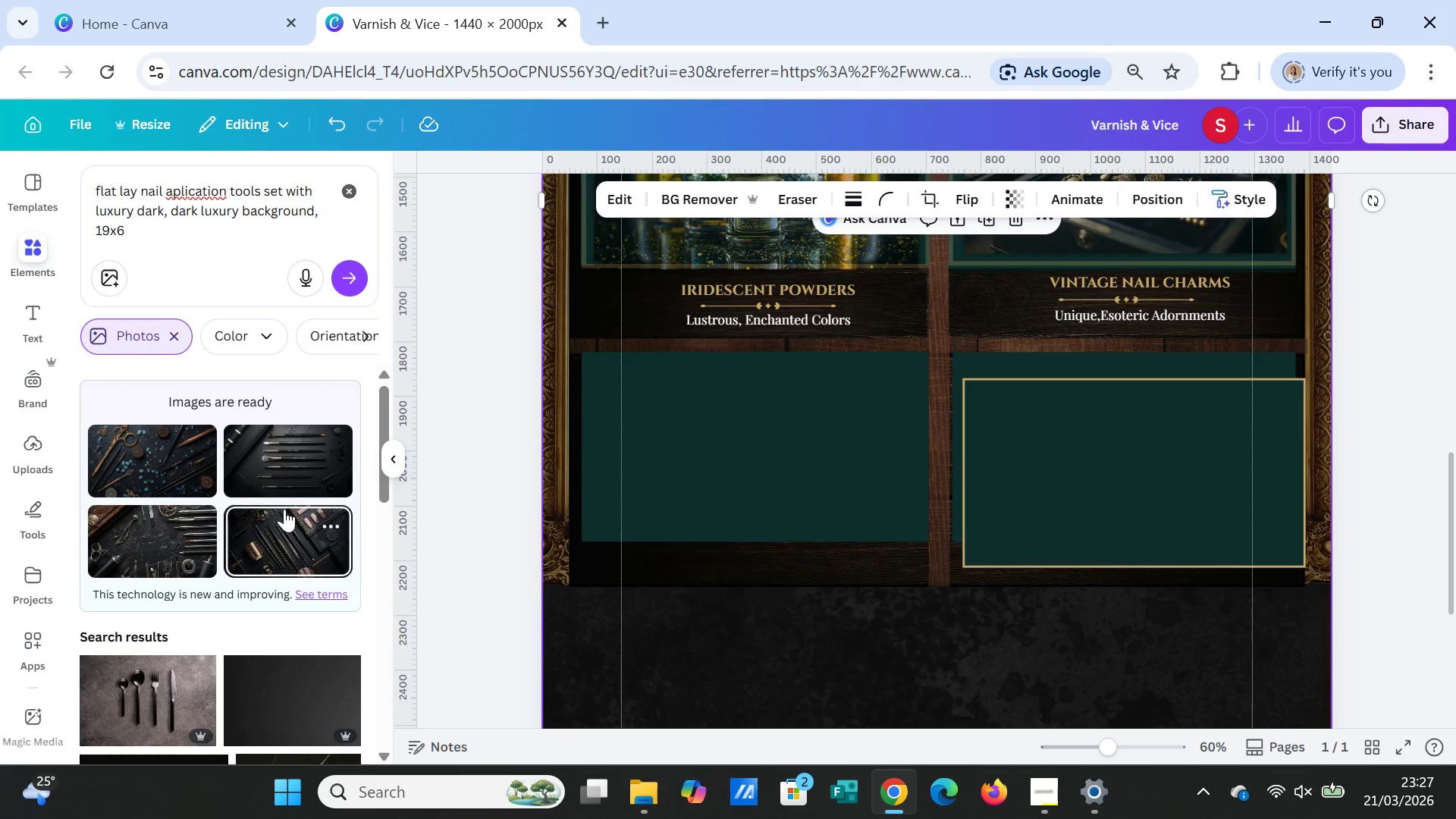 
left_click([272, 463])
 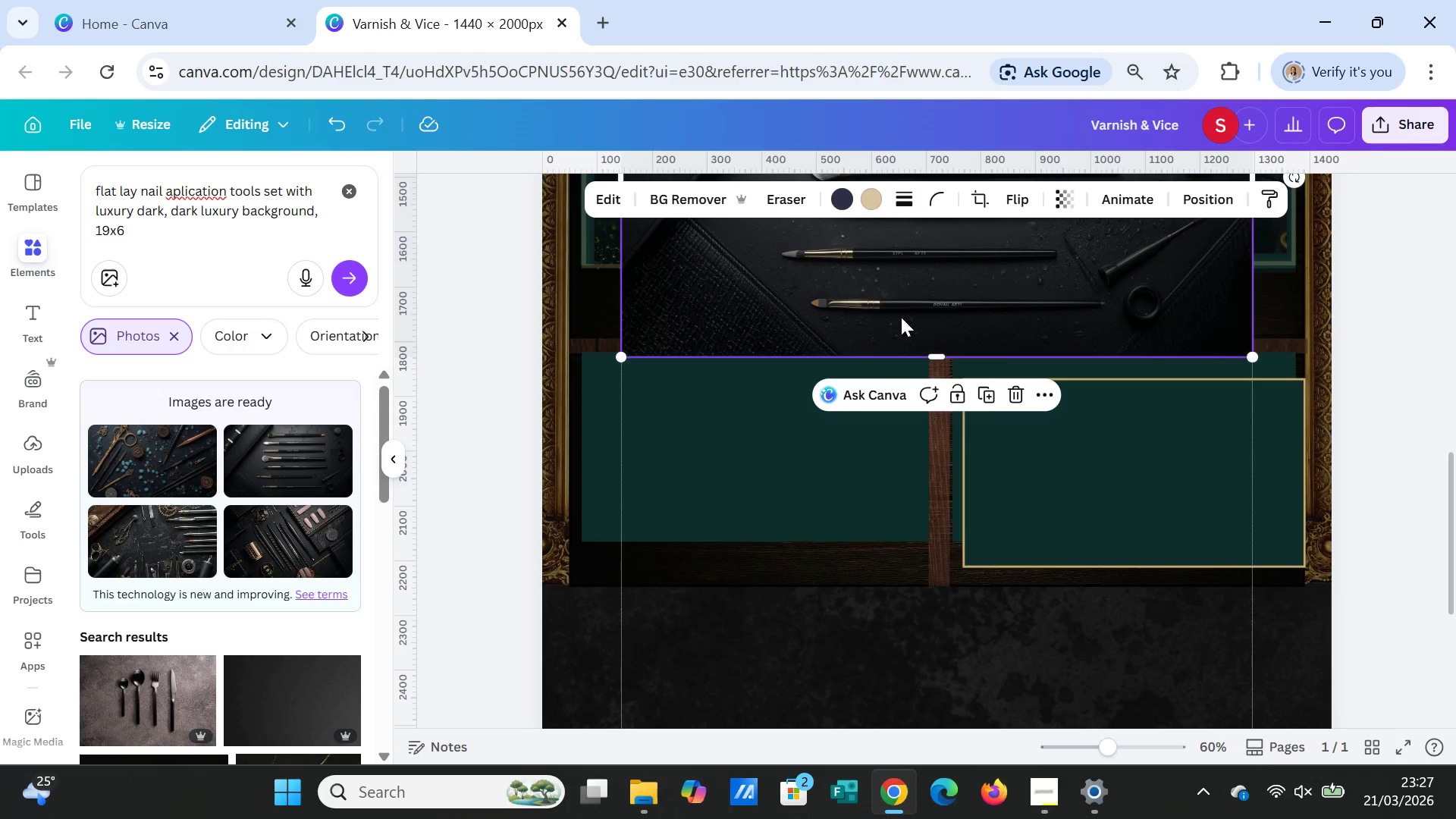 
scroll: coordinate [723, 394], scroll_direction: up, amount: 3.0
 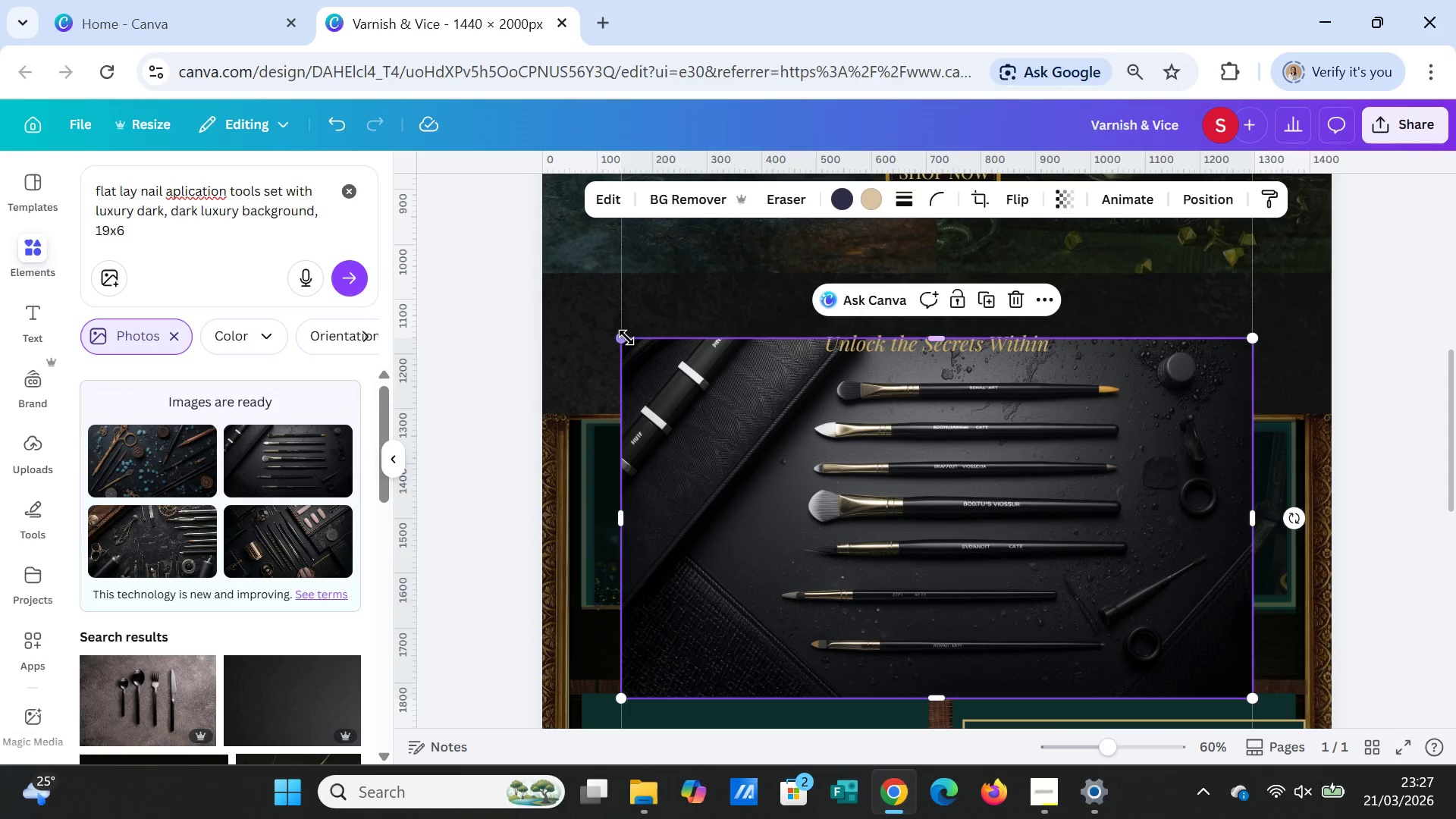 
left_click_drag(start_coordinate=[626, 337], to_coordinate=[951, 545])
 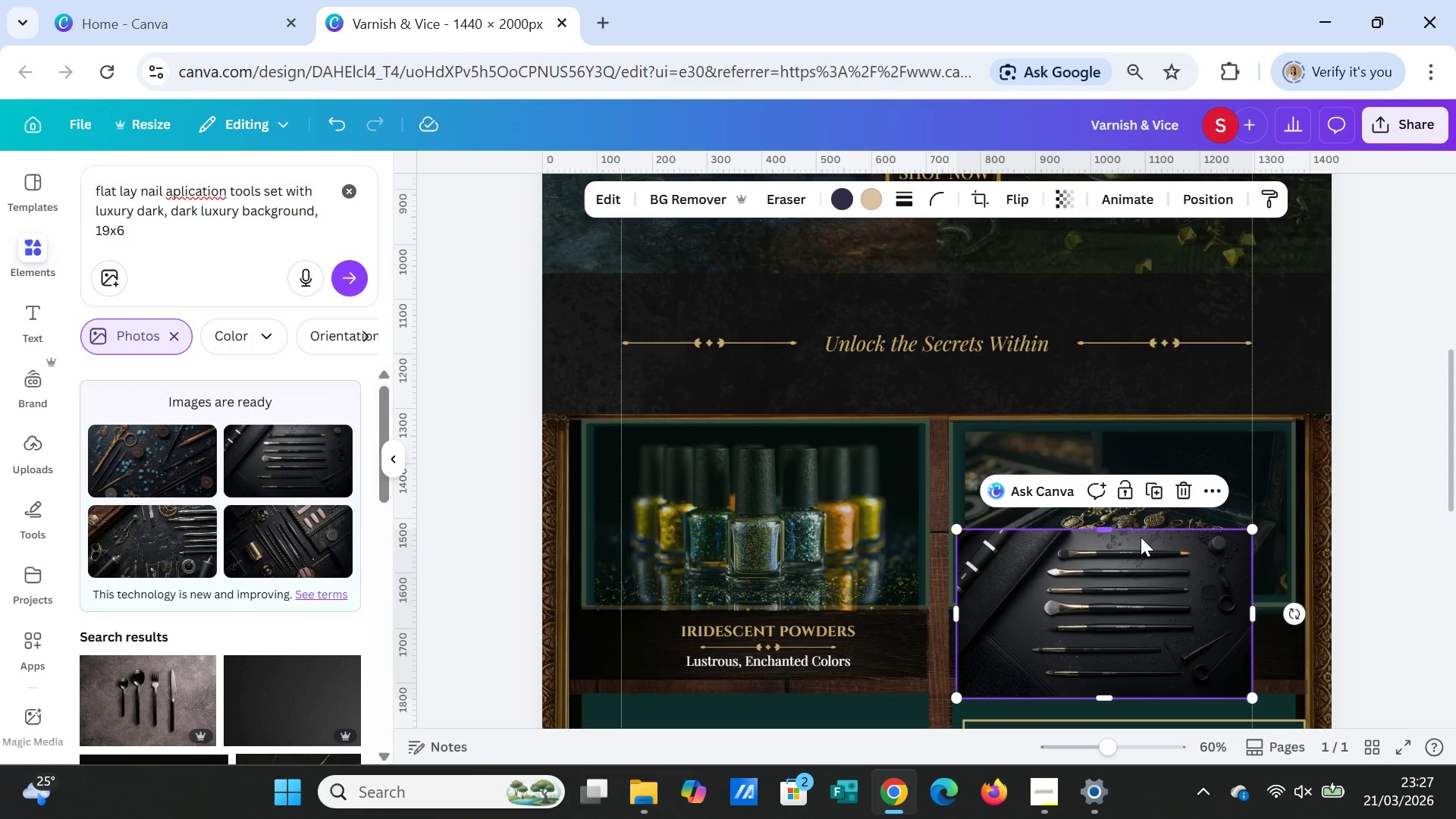 
scroll: coordinate [1141, 537], scroll_direction: down, amount: 2.0
 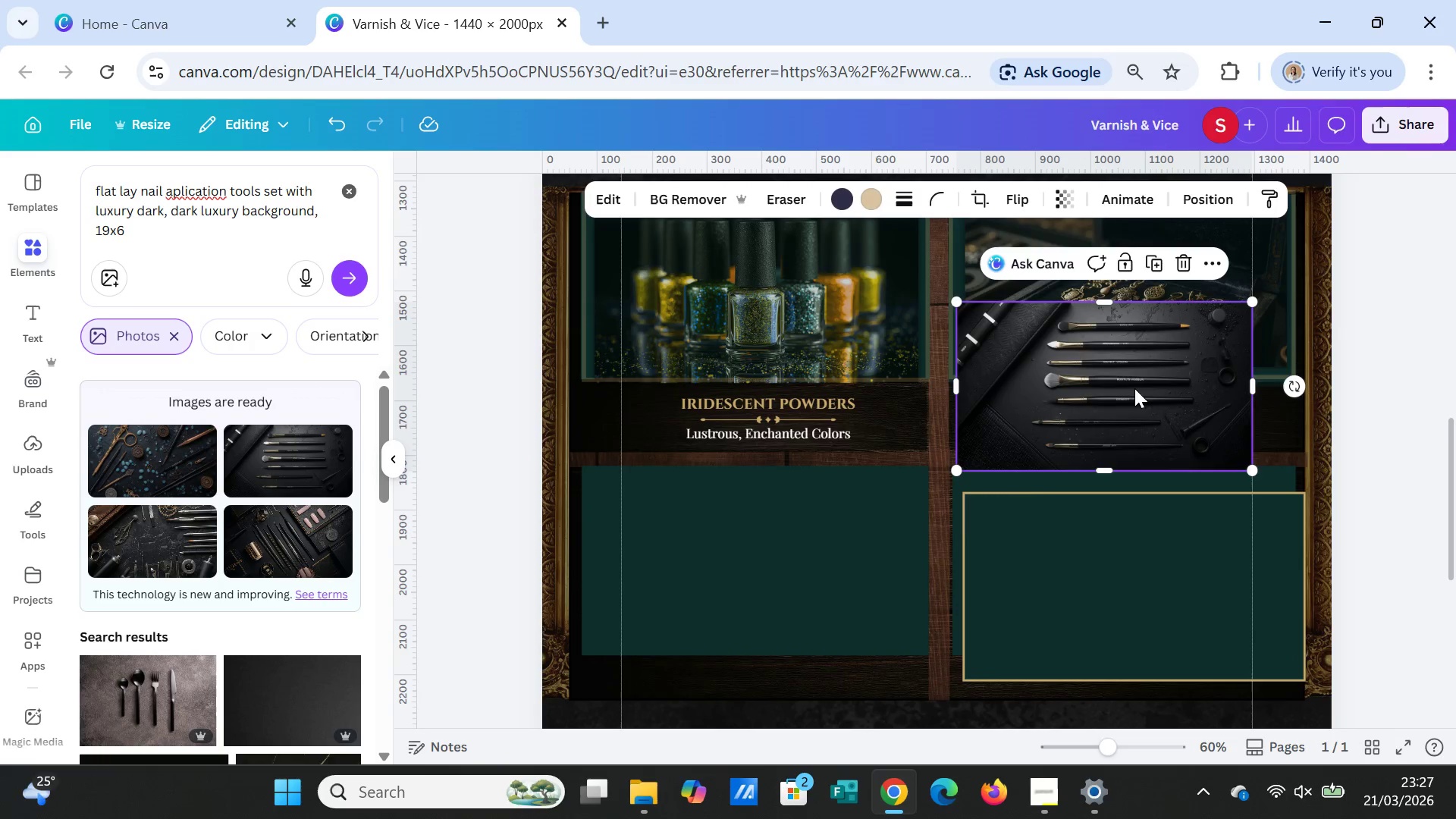 
left_click_drag(start_coordinate=[1135, 384], to_coordinate=[787, 558])
 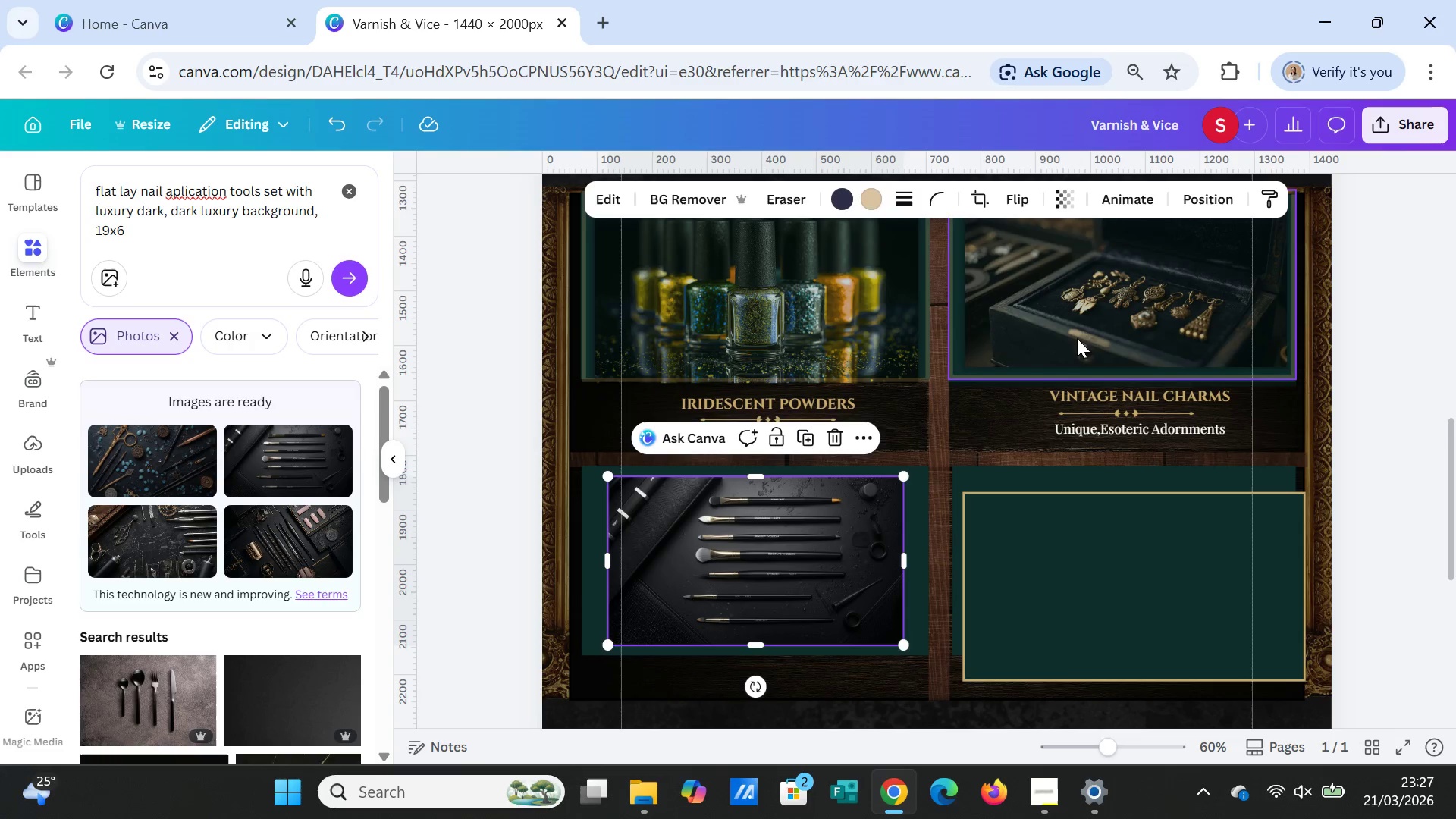 
left_click([1077, 334])
 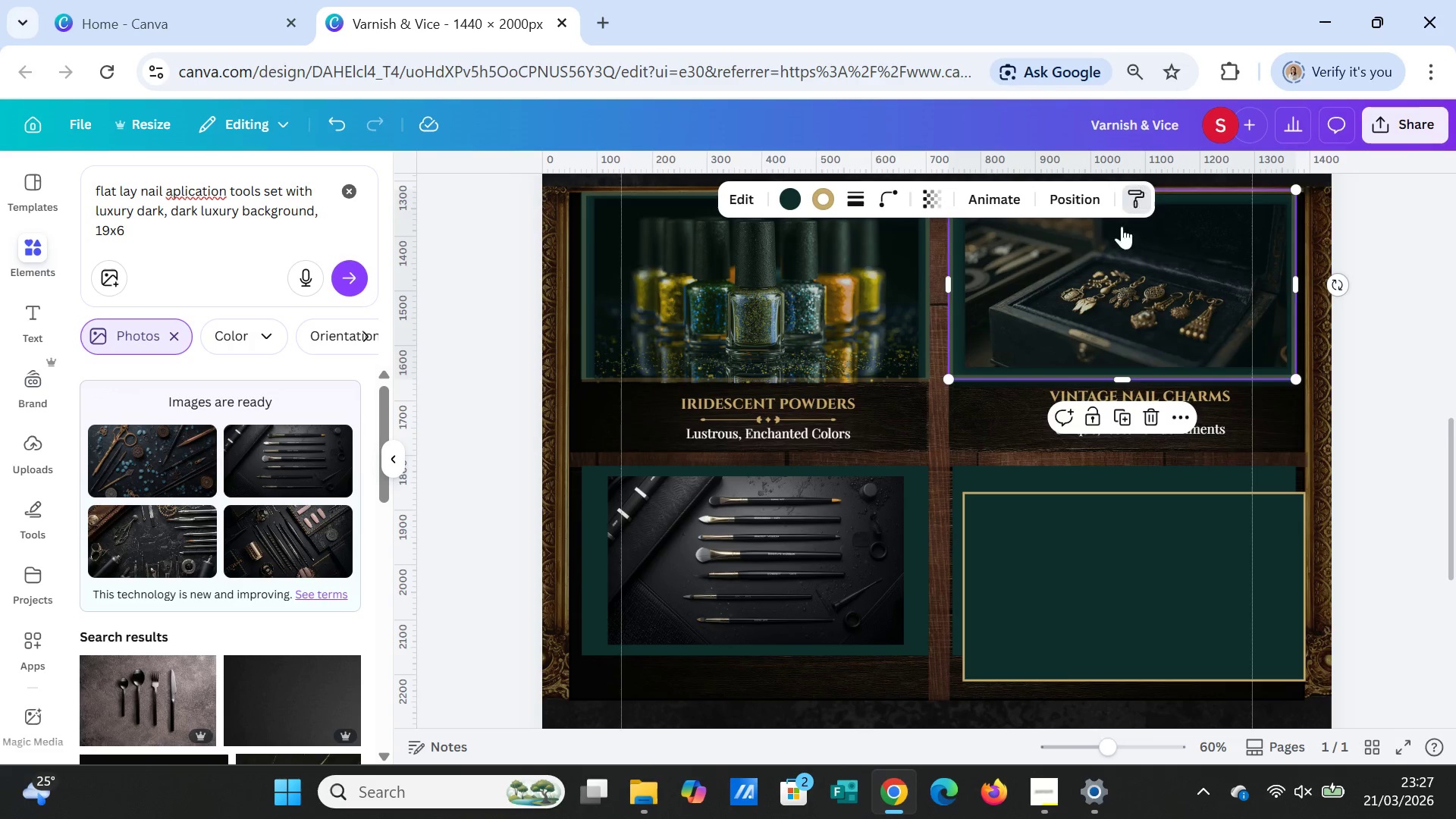 
left_click([870, 518])
 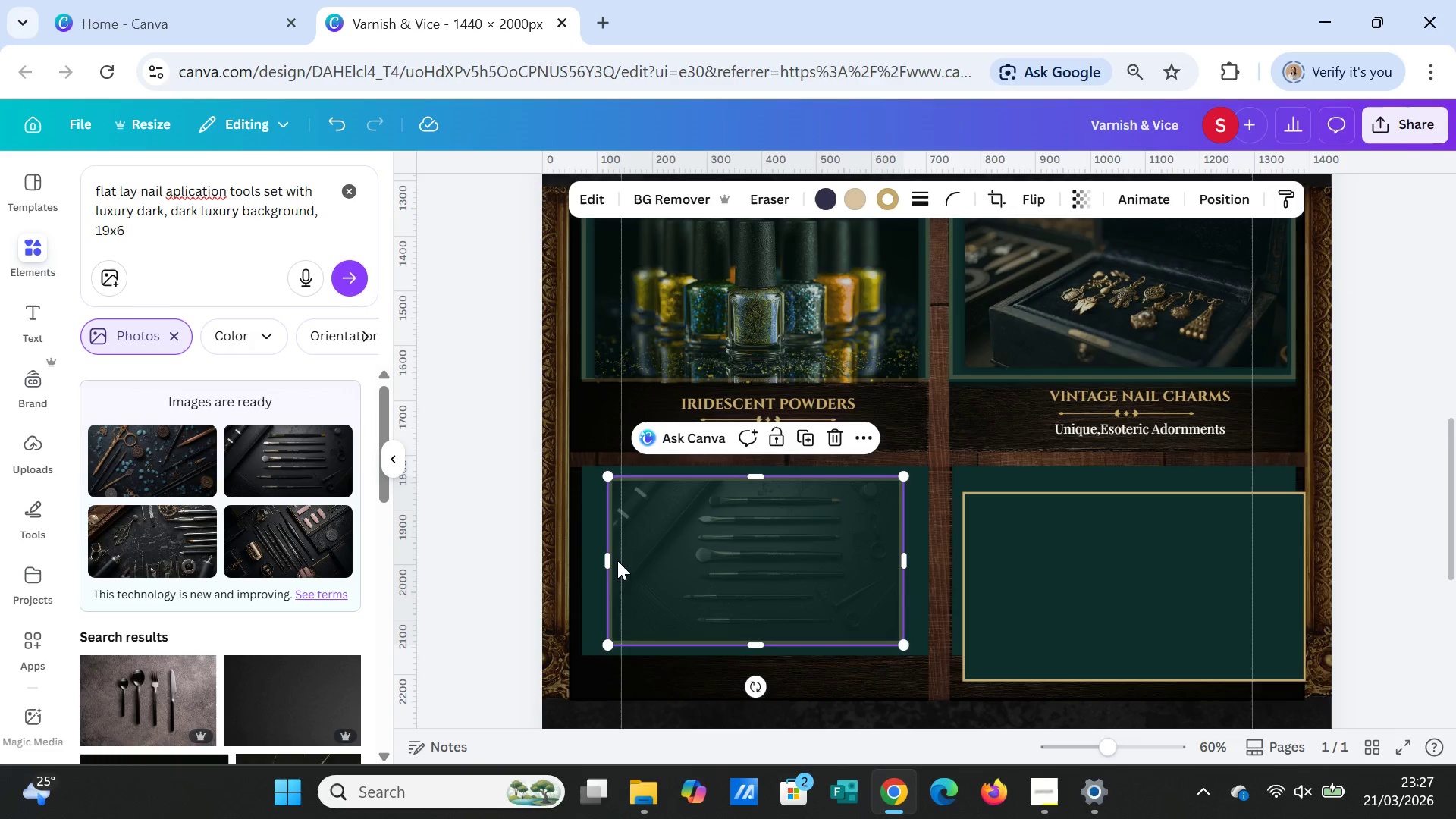 
left_click_drag(start_coordinate=[607, 560], to_coordinate=[580, 555])
 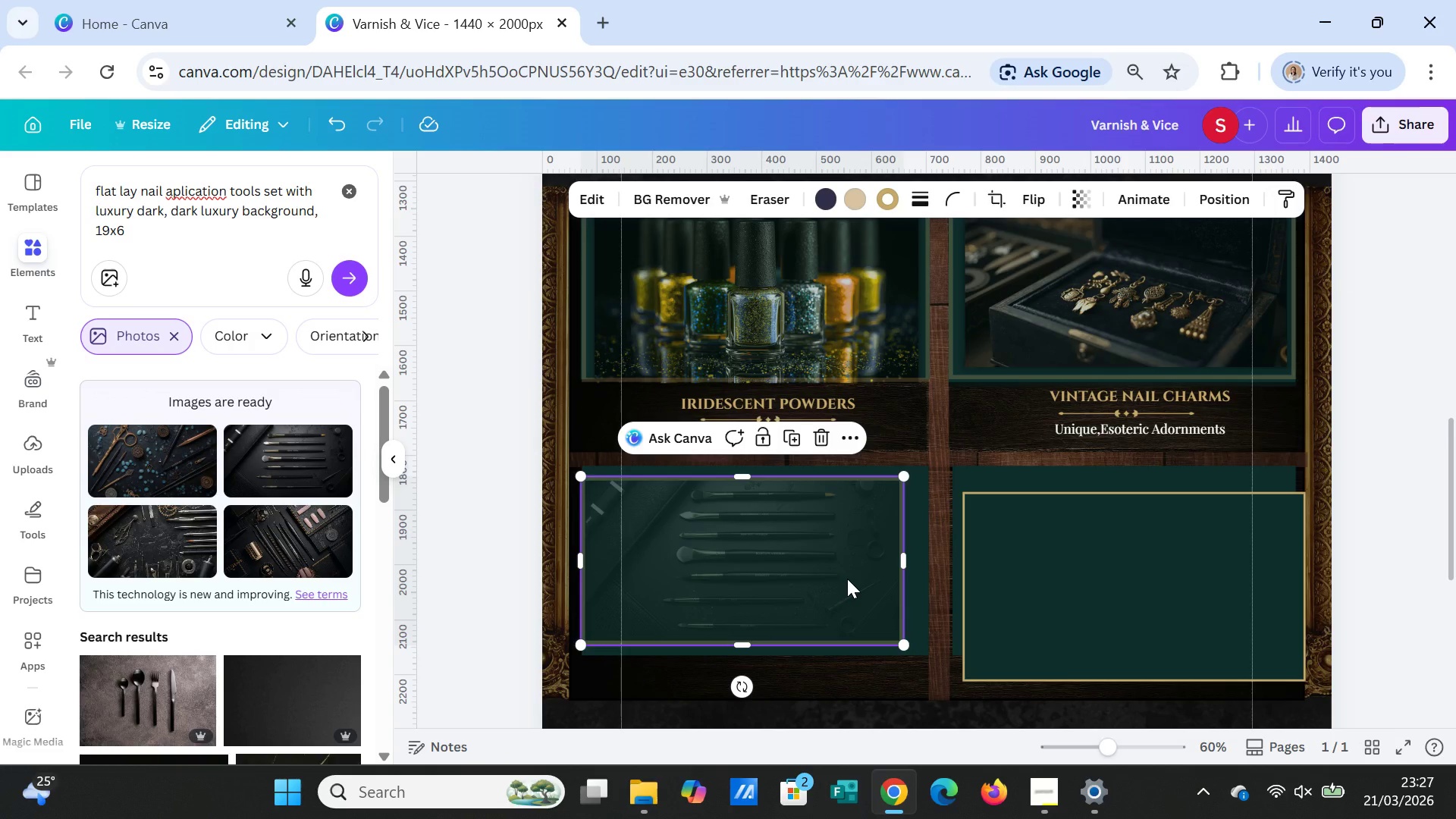 
left_click([847, 579])
 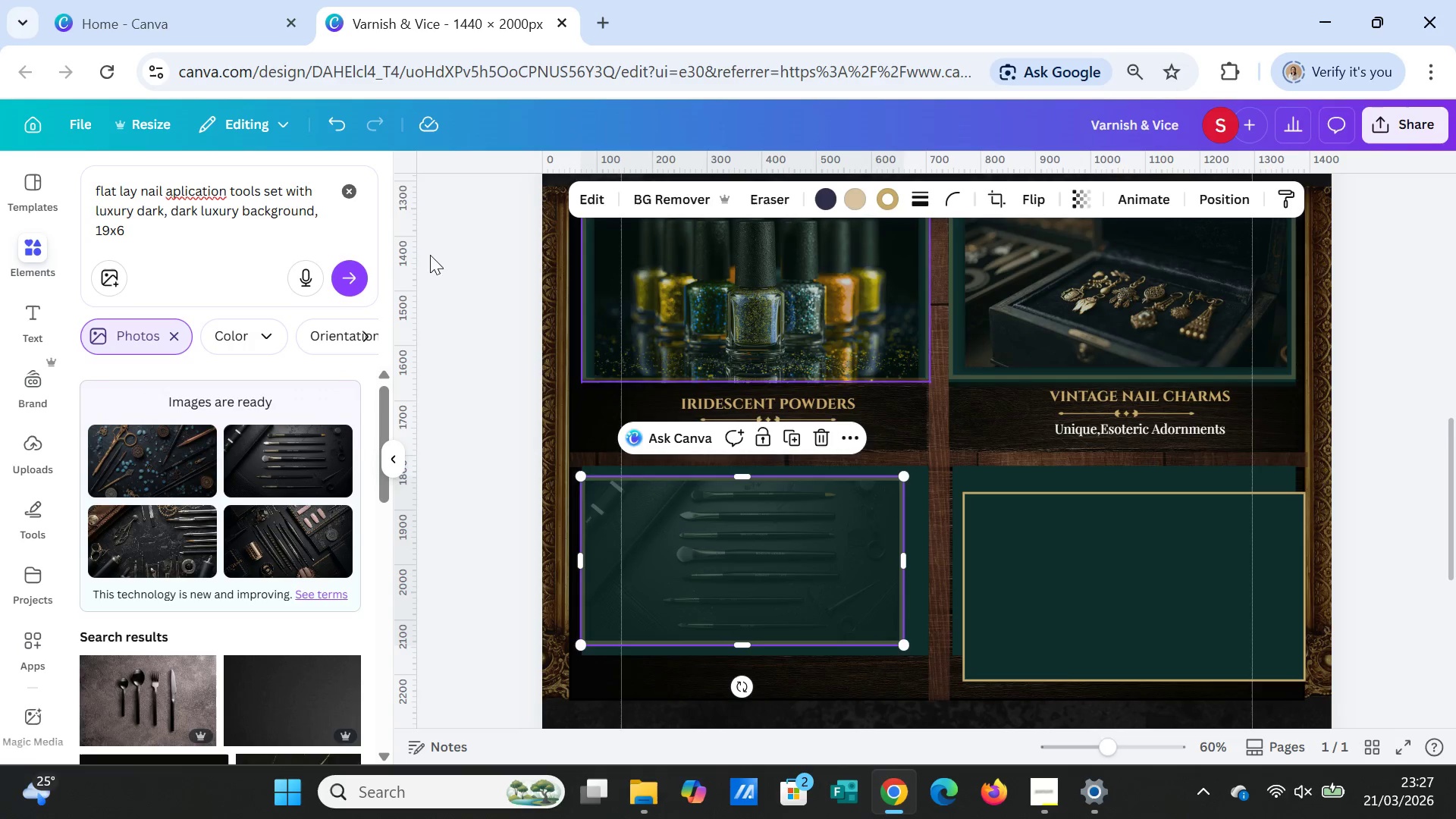 
left_click([325, 123])
 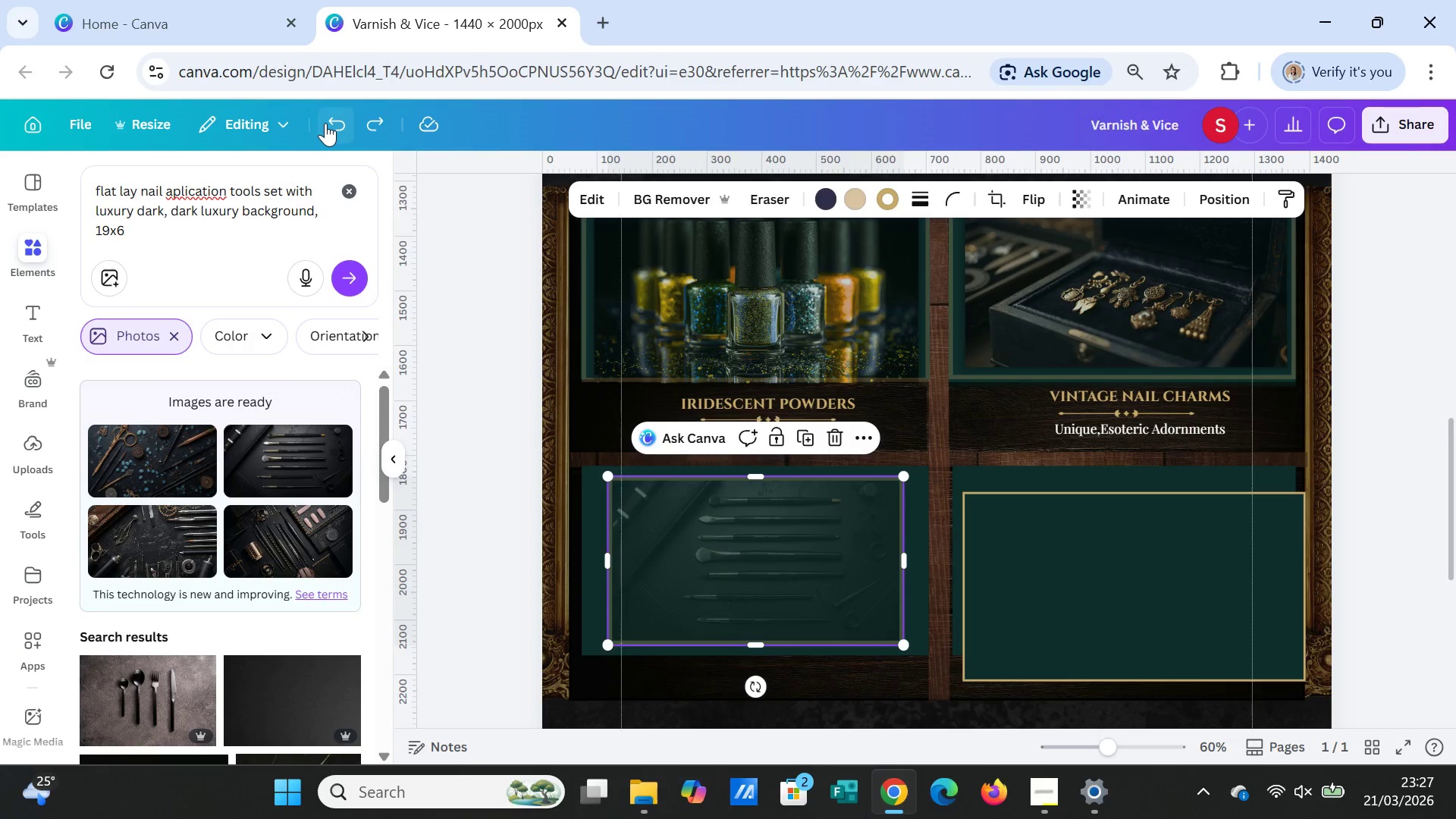 
left_click([325, 123])
 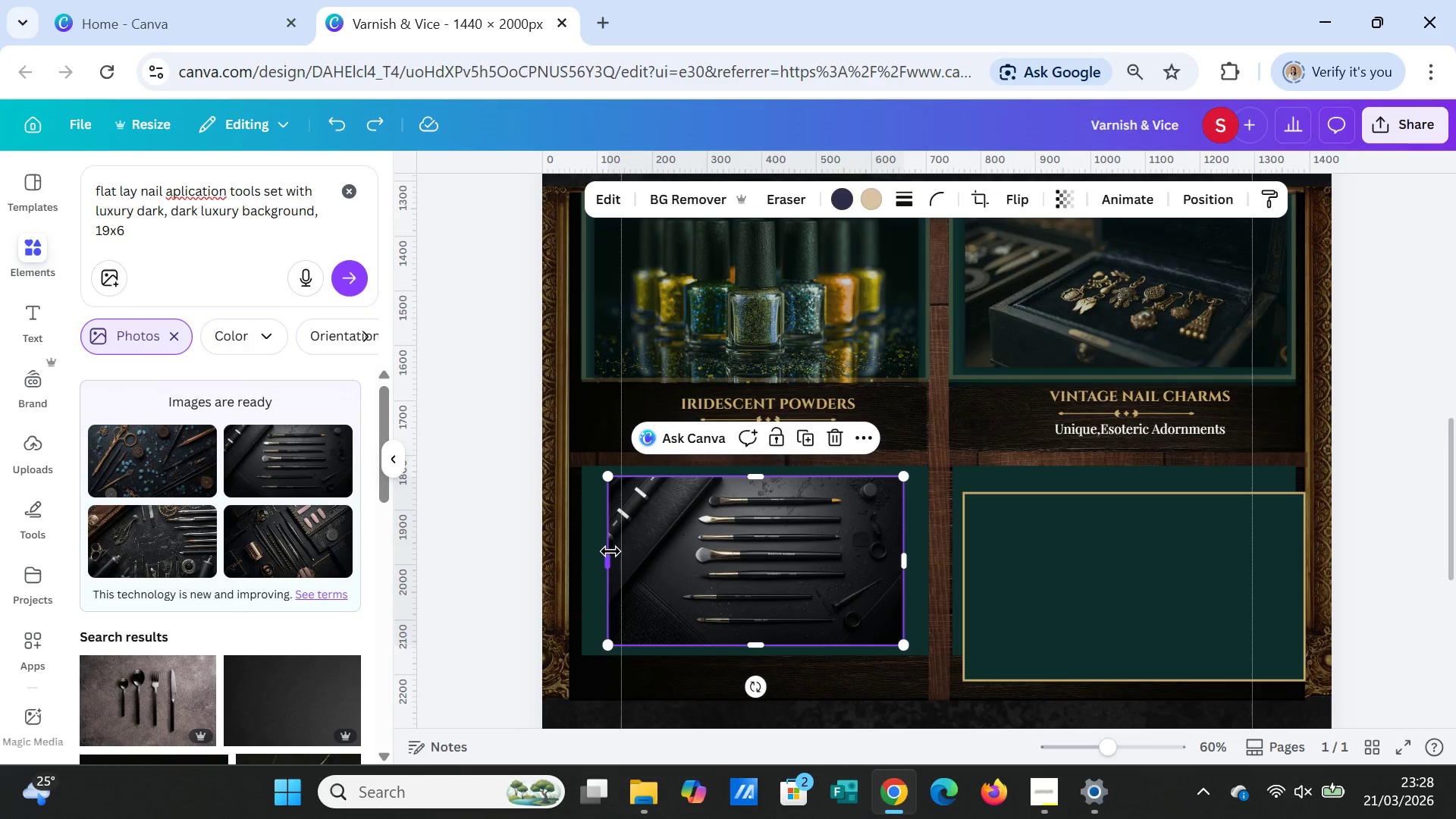 
left_click_drag(start_coordinate=[608, 561], to_coordinate=[586, 559])
 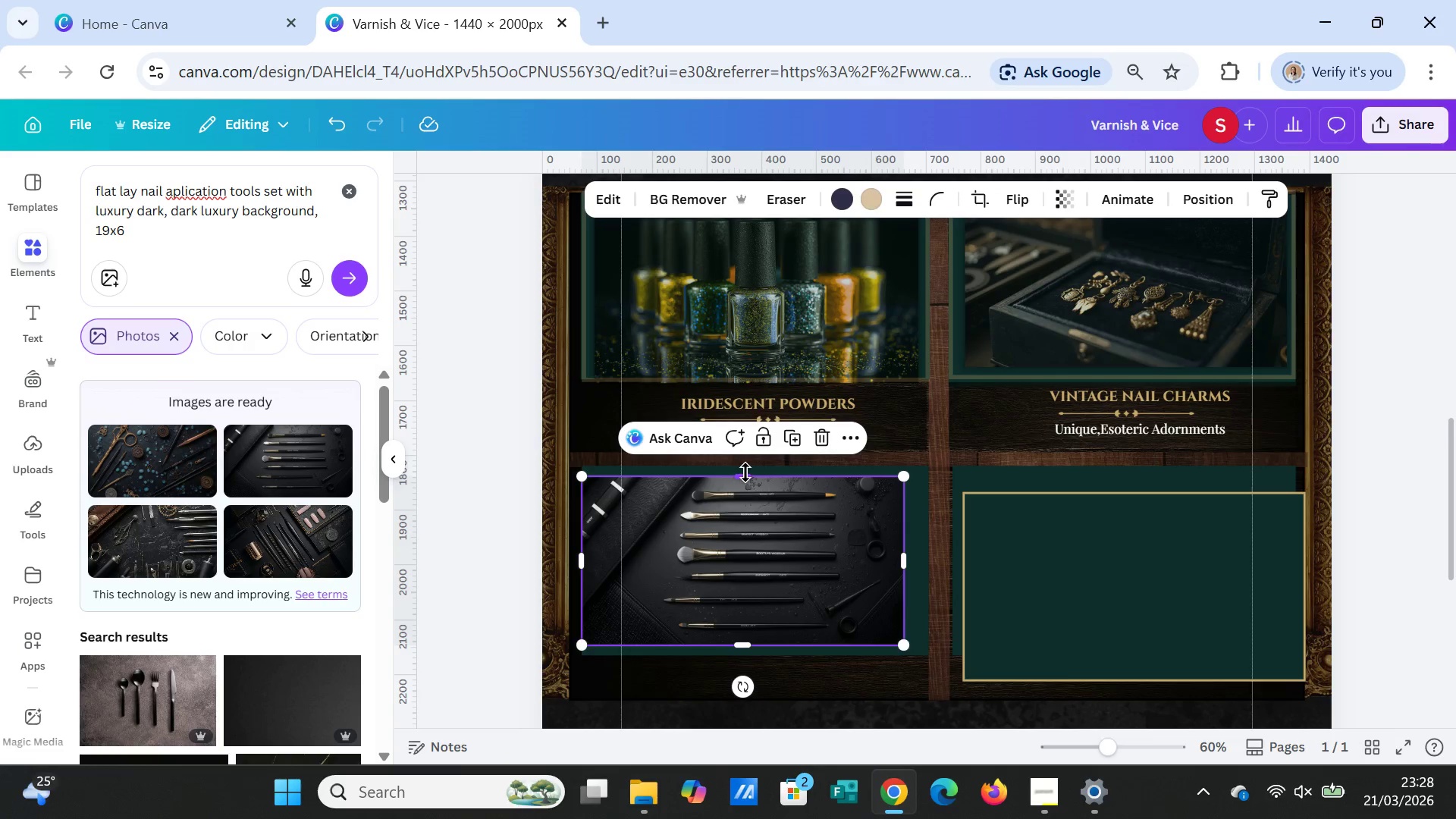 
left_click_drag(start_coordinate=[745, 472], to_coordinate=[746, 465])
 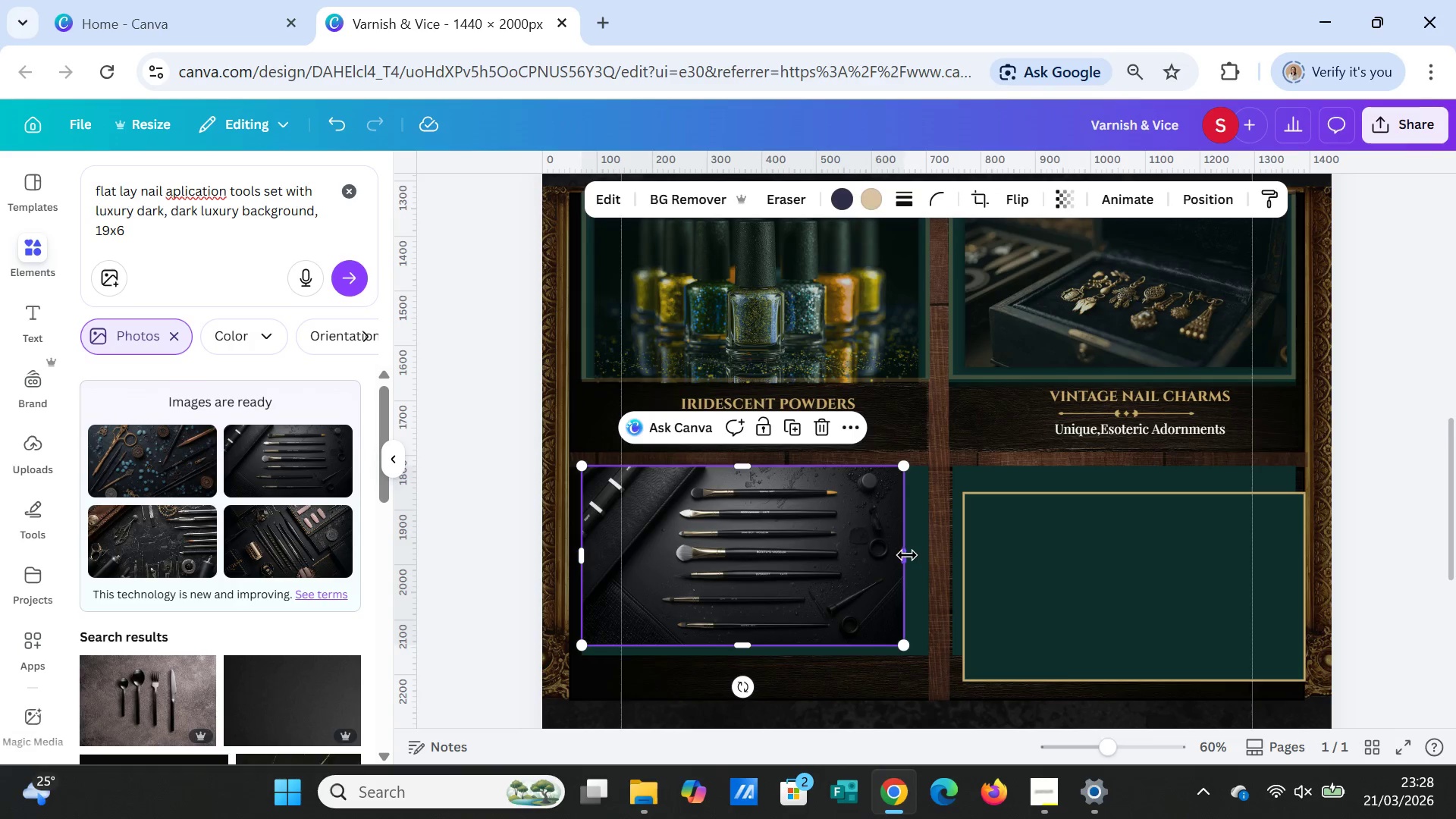 
left_click_drag(start_coordinate=[907, 555], to_coordinate=[927, 555])
 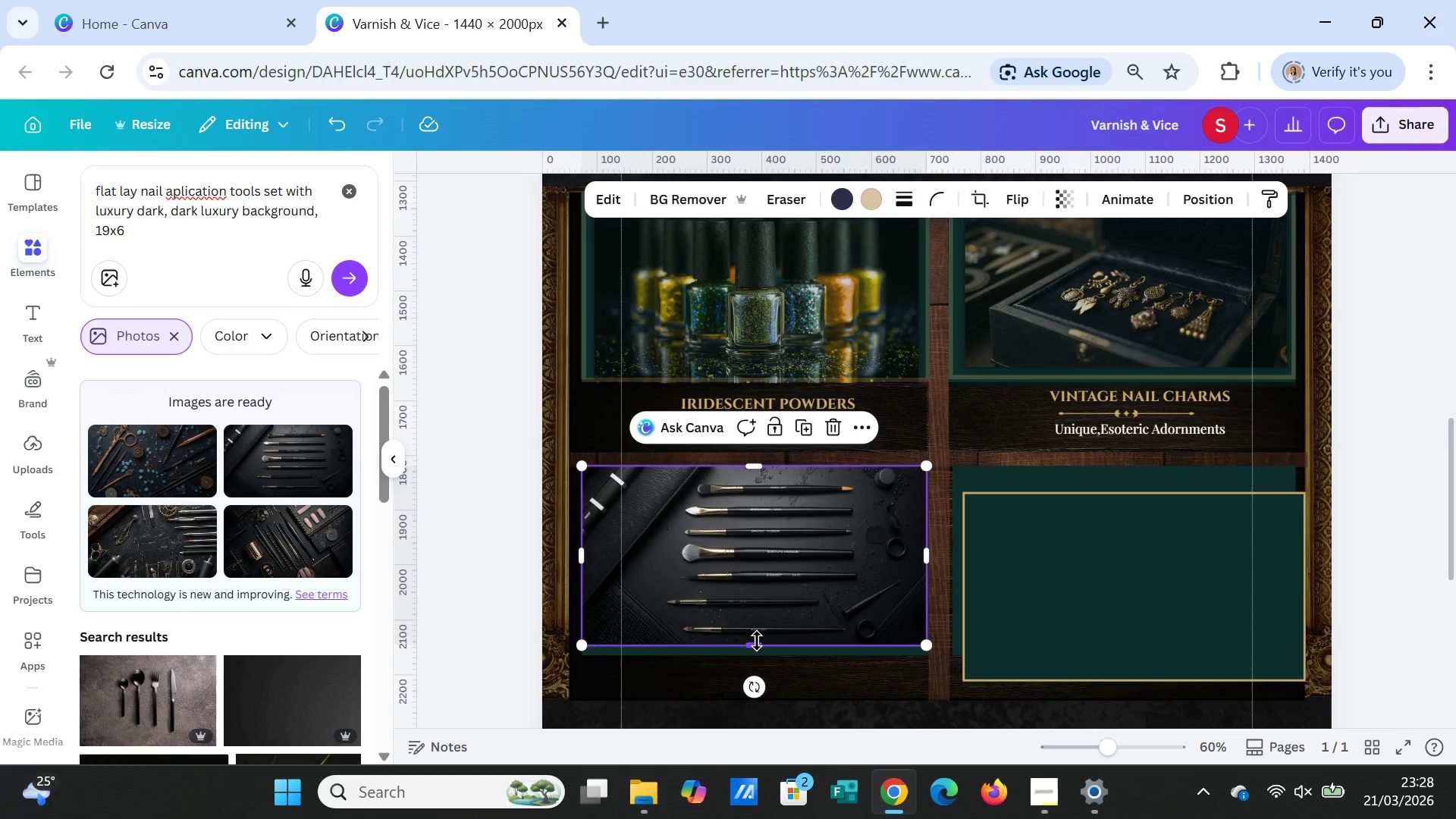 
left_click_drag(start_coordinate=[757, 641], to_coordinate=[756, 651])
 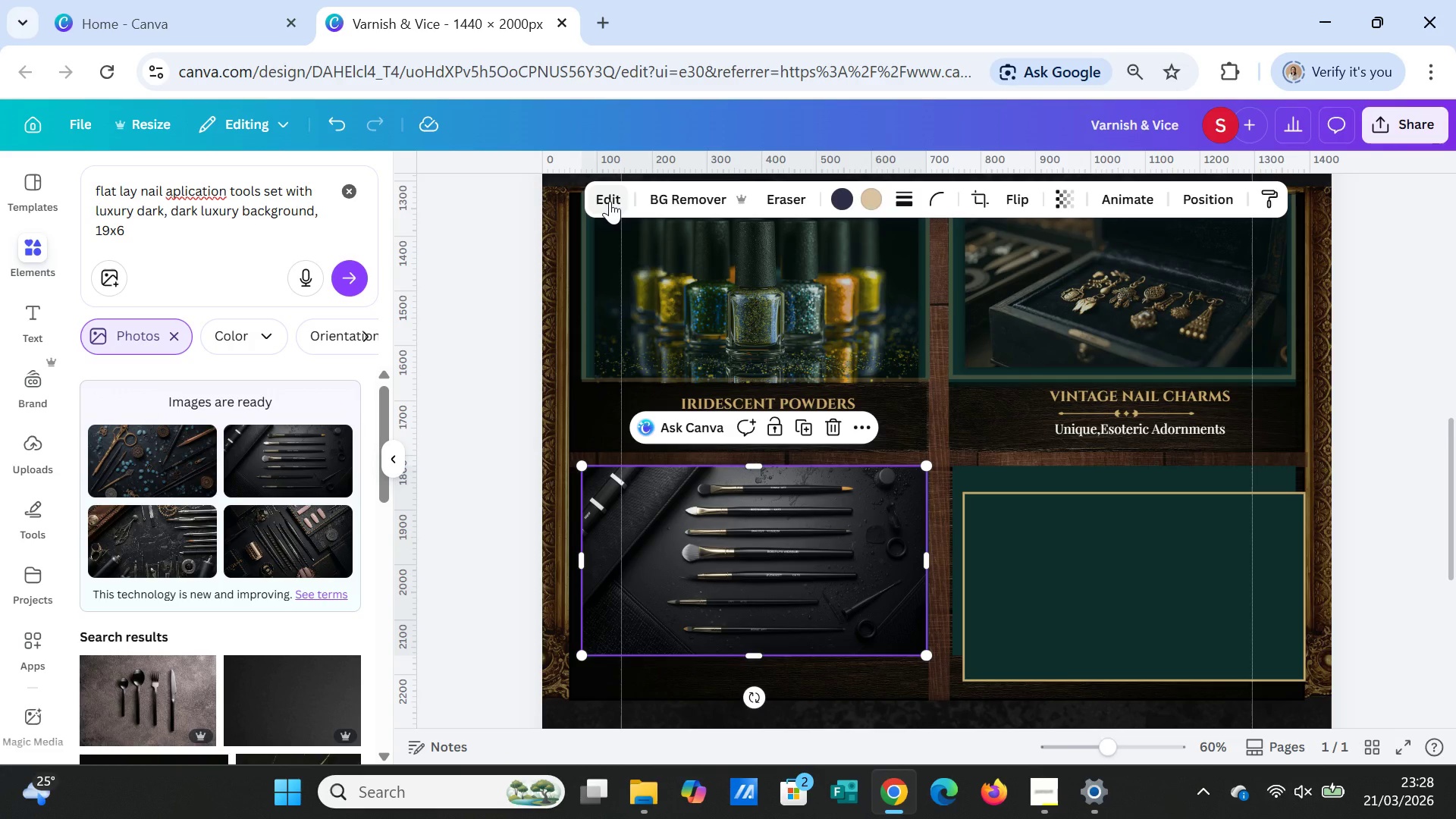 
wait(10.41)
 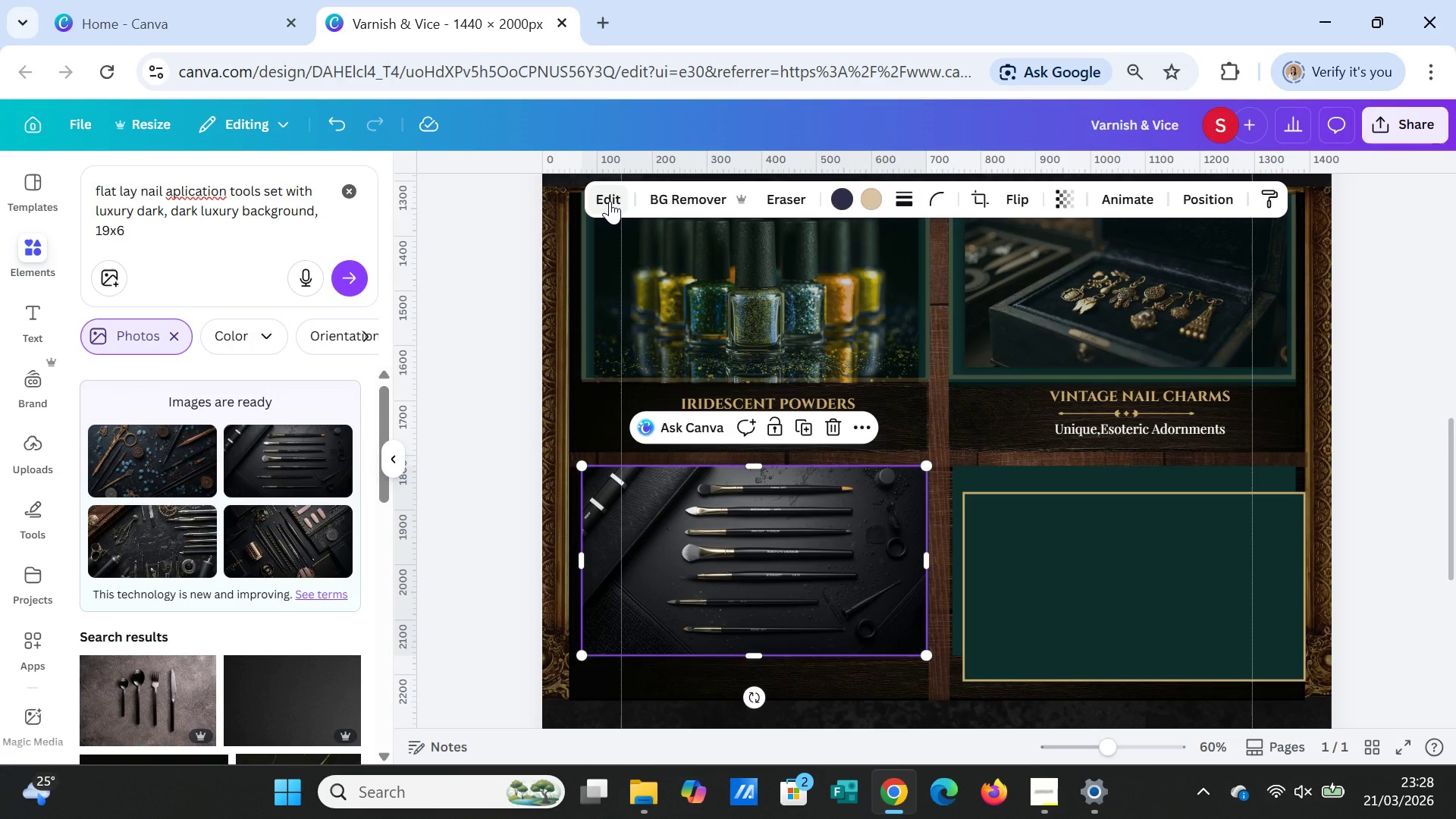 
left_click([610, 201])
 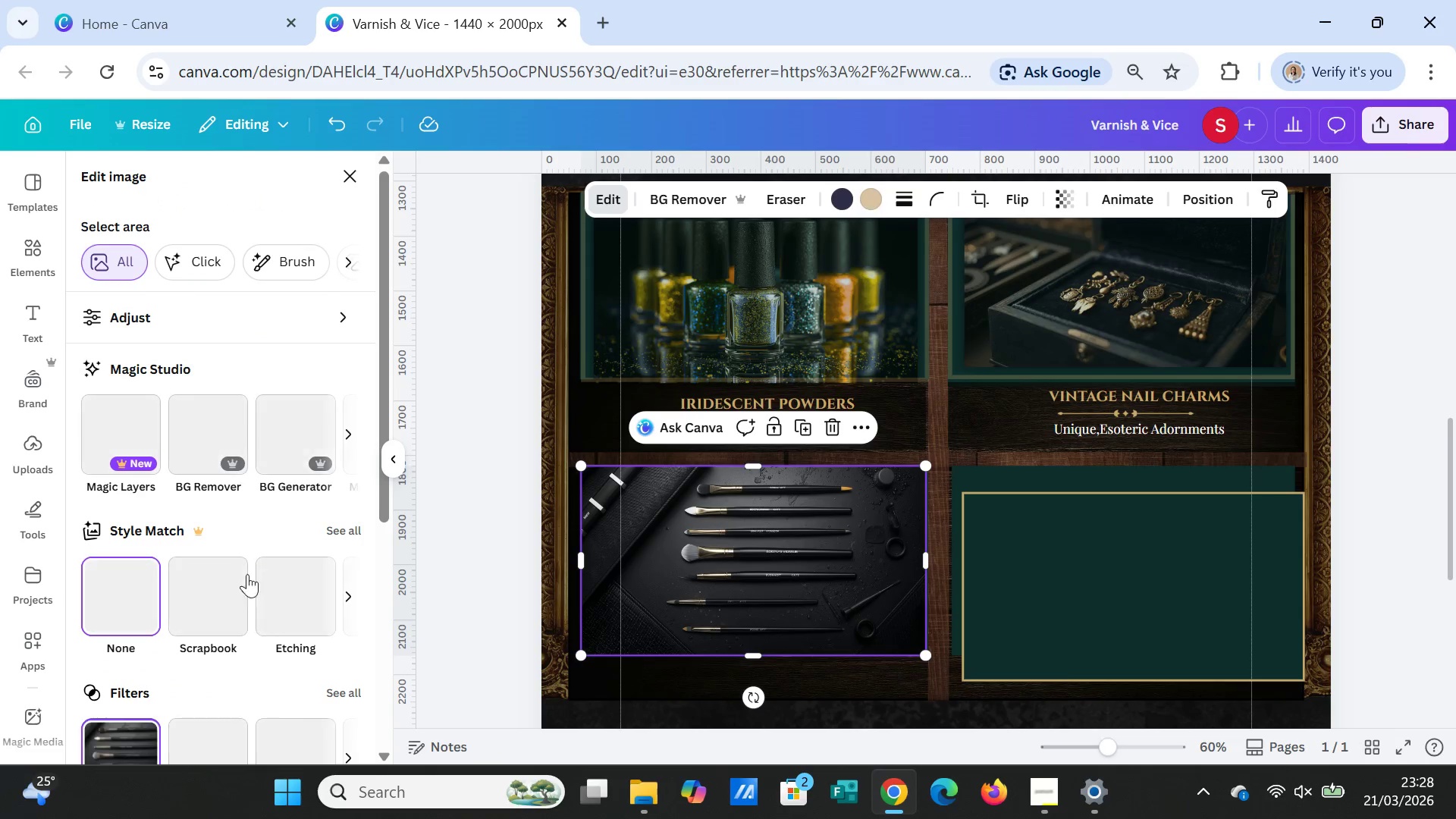 
scroll: coordinate [246, 588], scroll_direction: down, amount: 3.0
 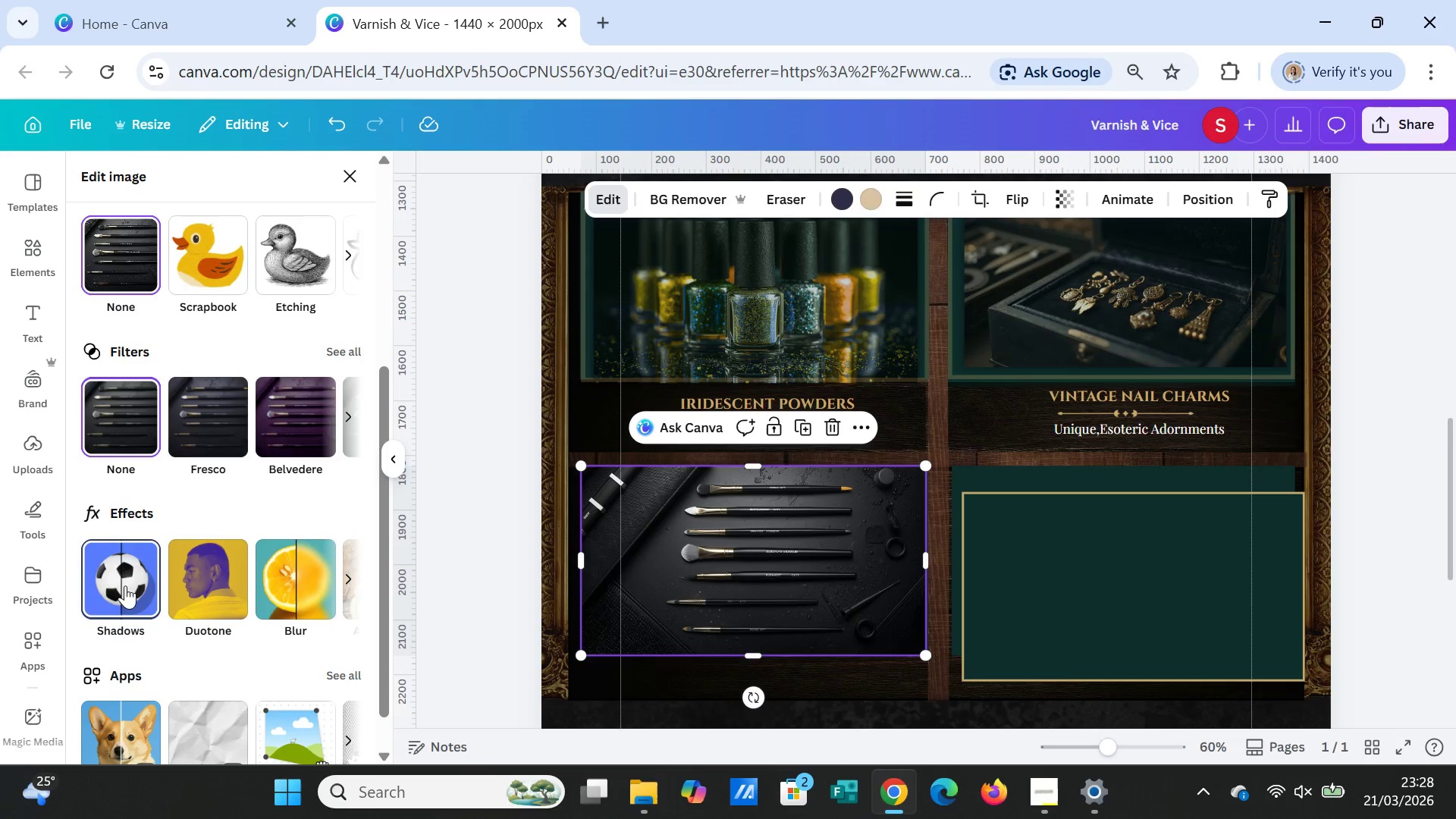 
left_click([125, 585])
 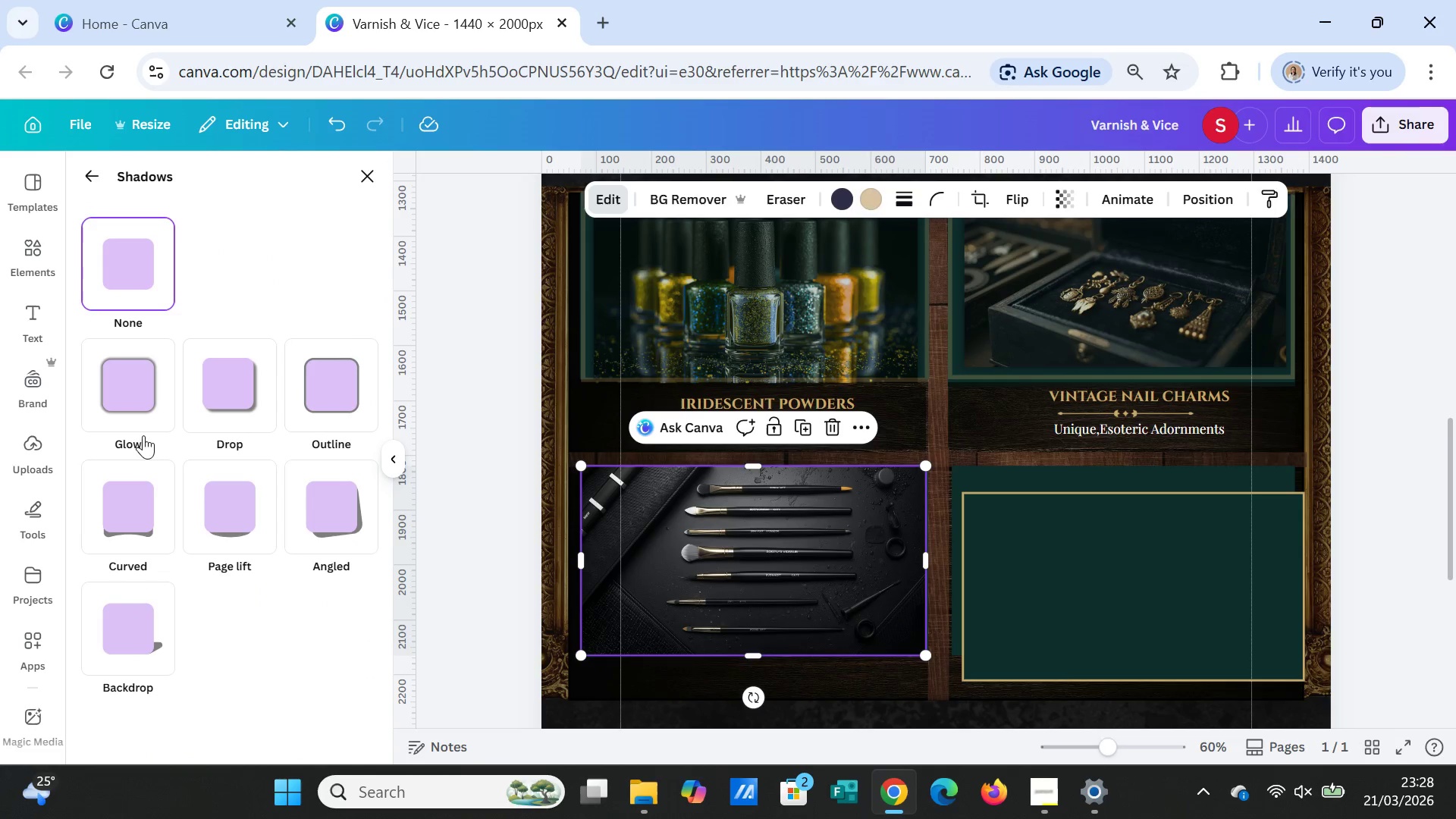 
left_click([141, 406])
 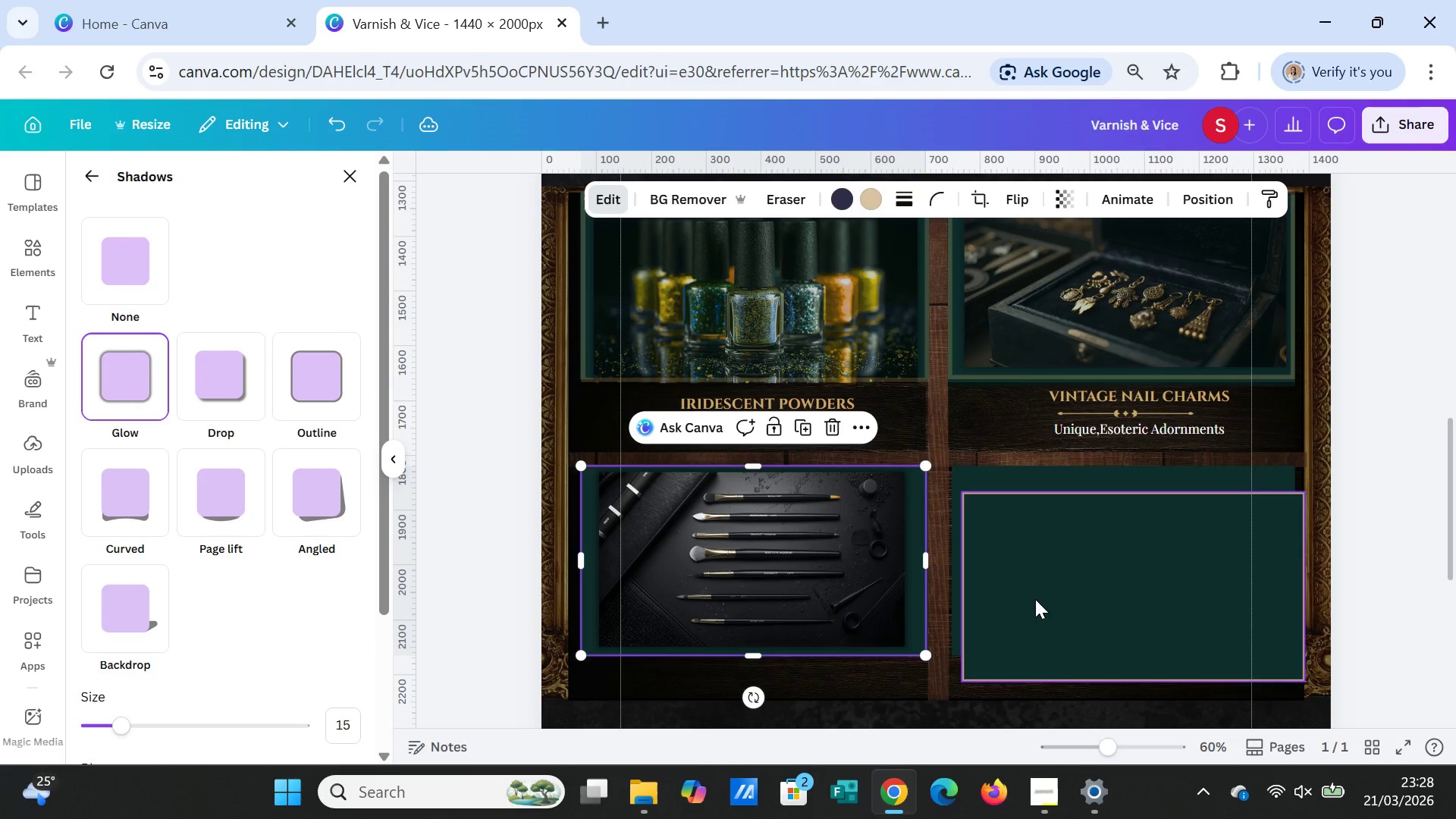 
left_click([1035, 599])
 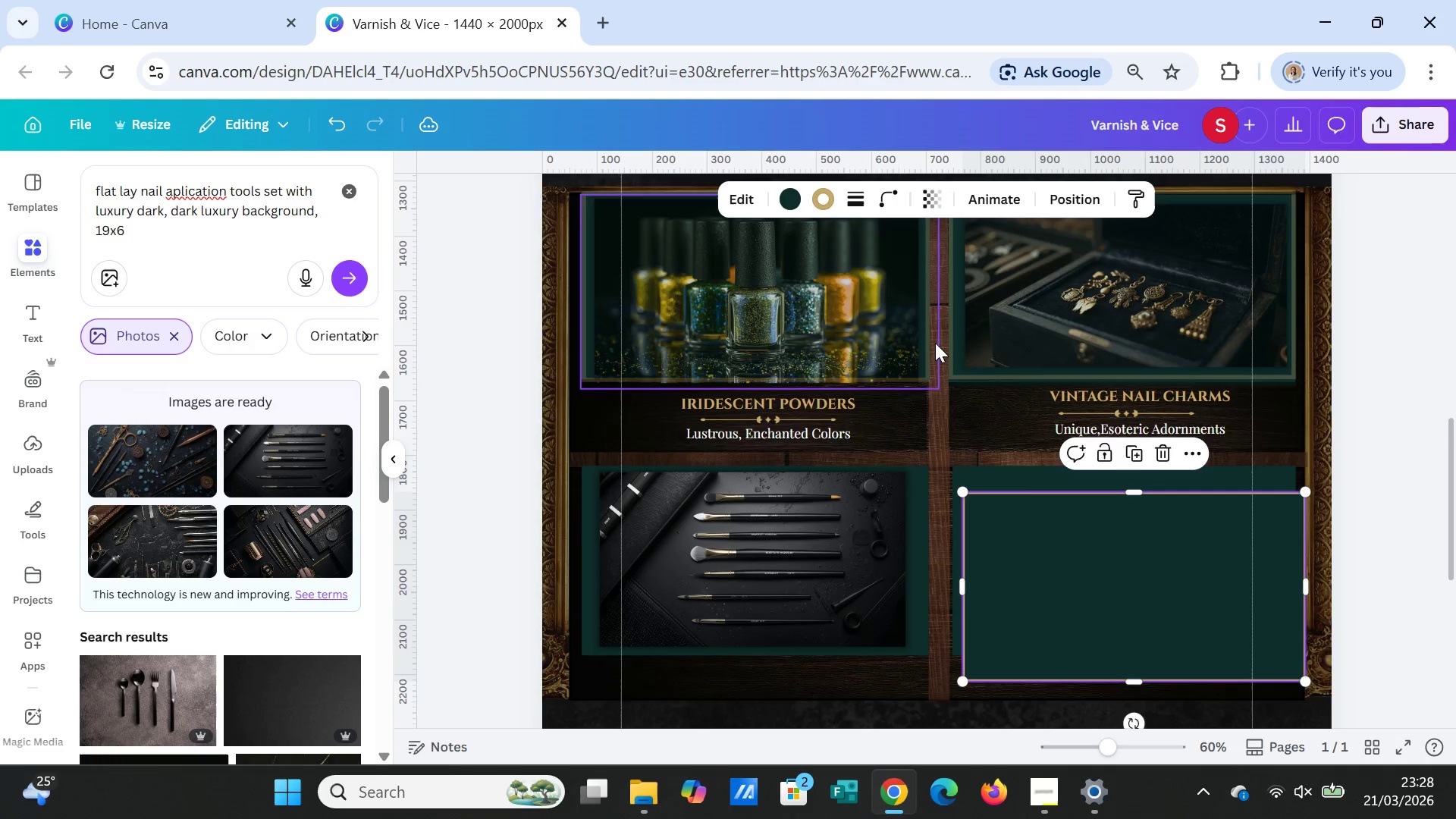 
left_click_drag(start_coordinate=[1063, 562], to_coordinate=[684, 533])
 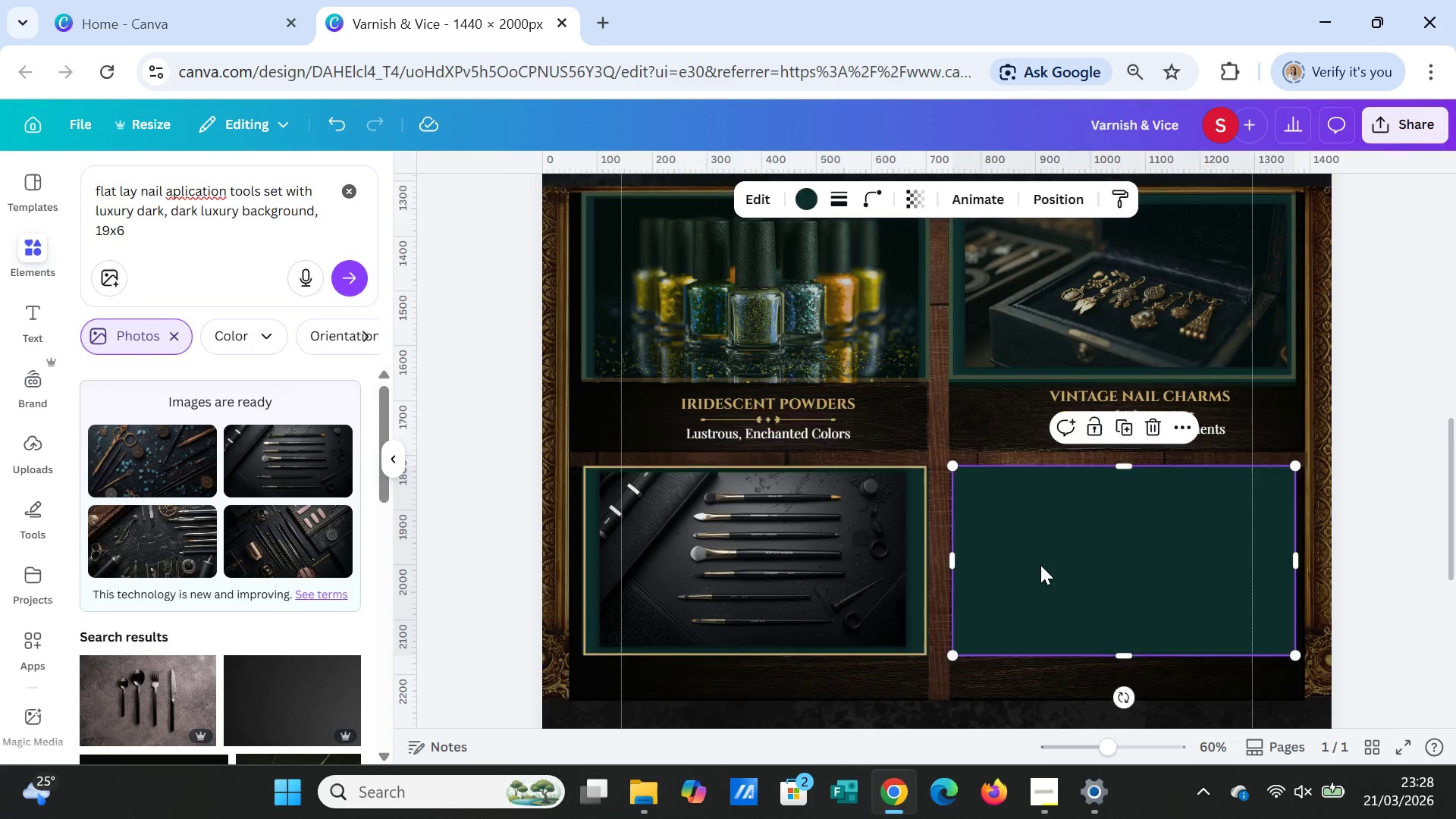 
left_click([1040, 565])
 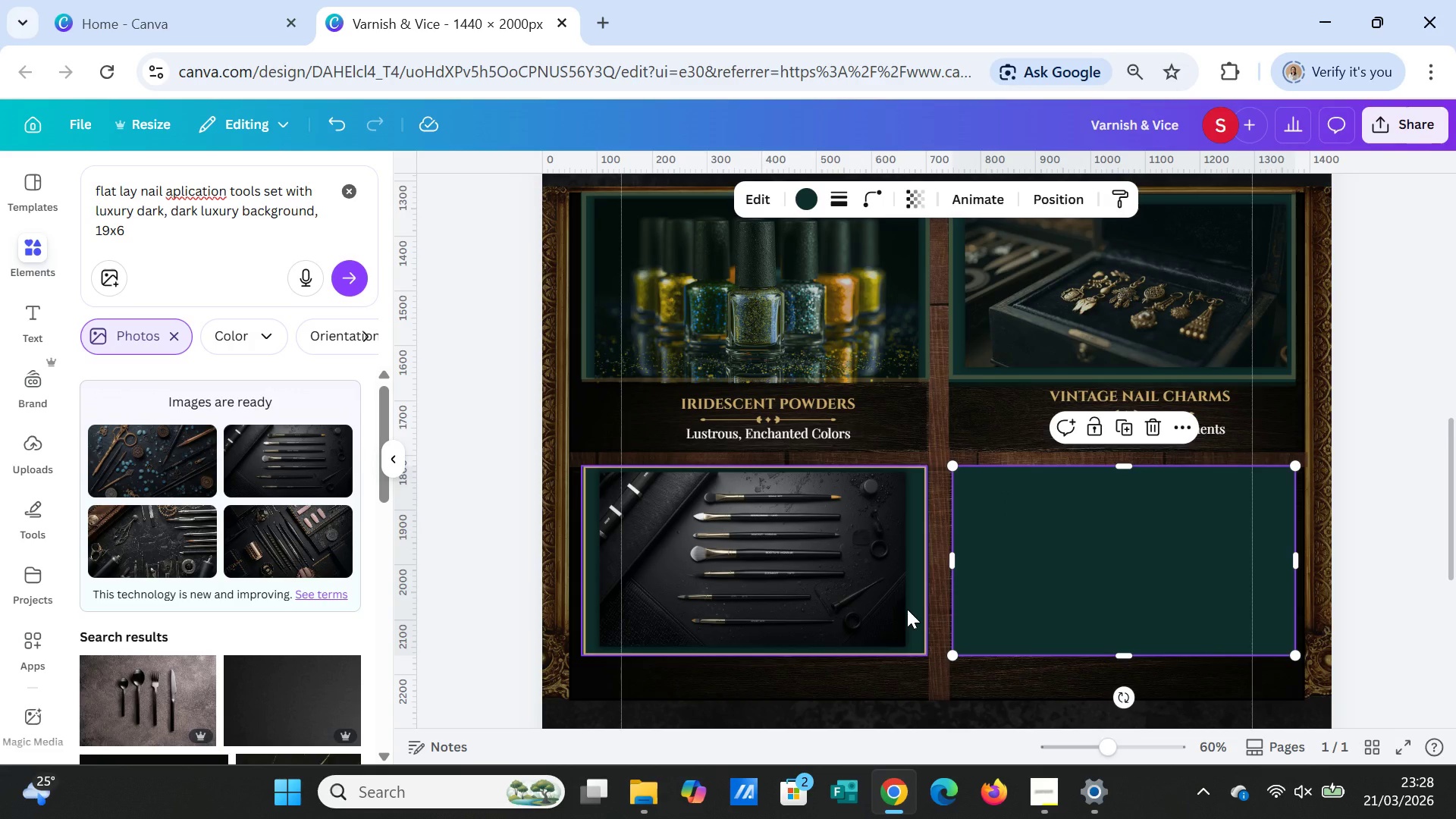 
left_click([907, 609])
 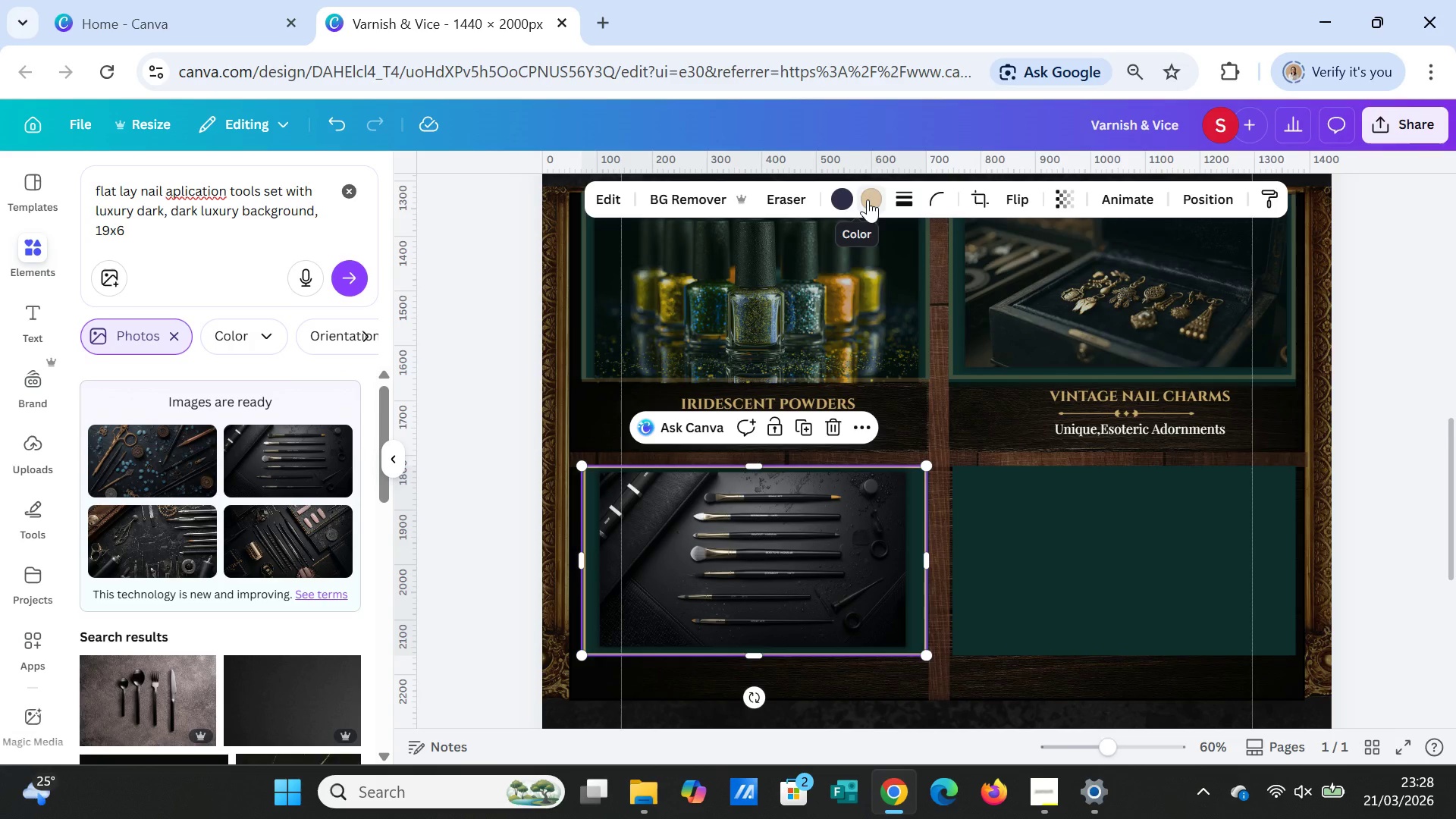 
left_click([903, 200])
 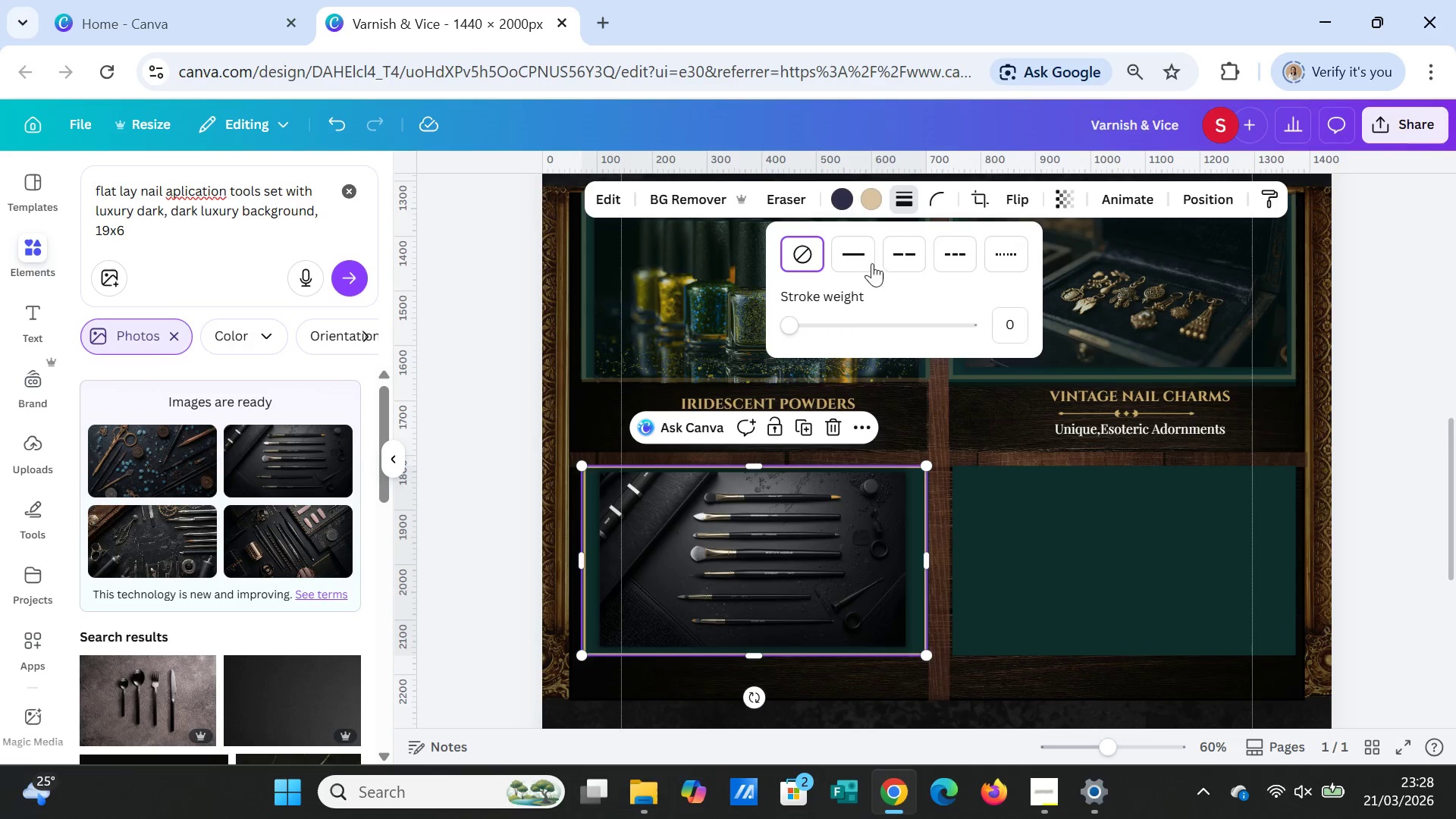 
left_click([868, 250])
 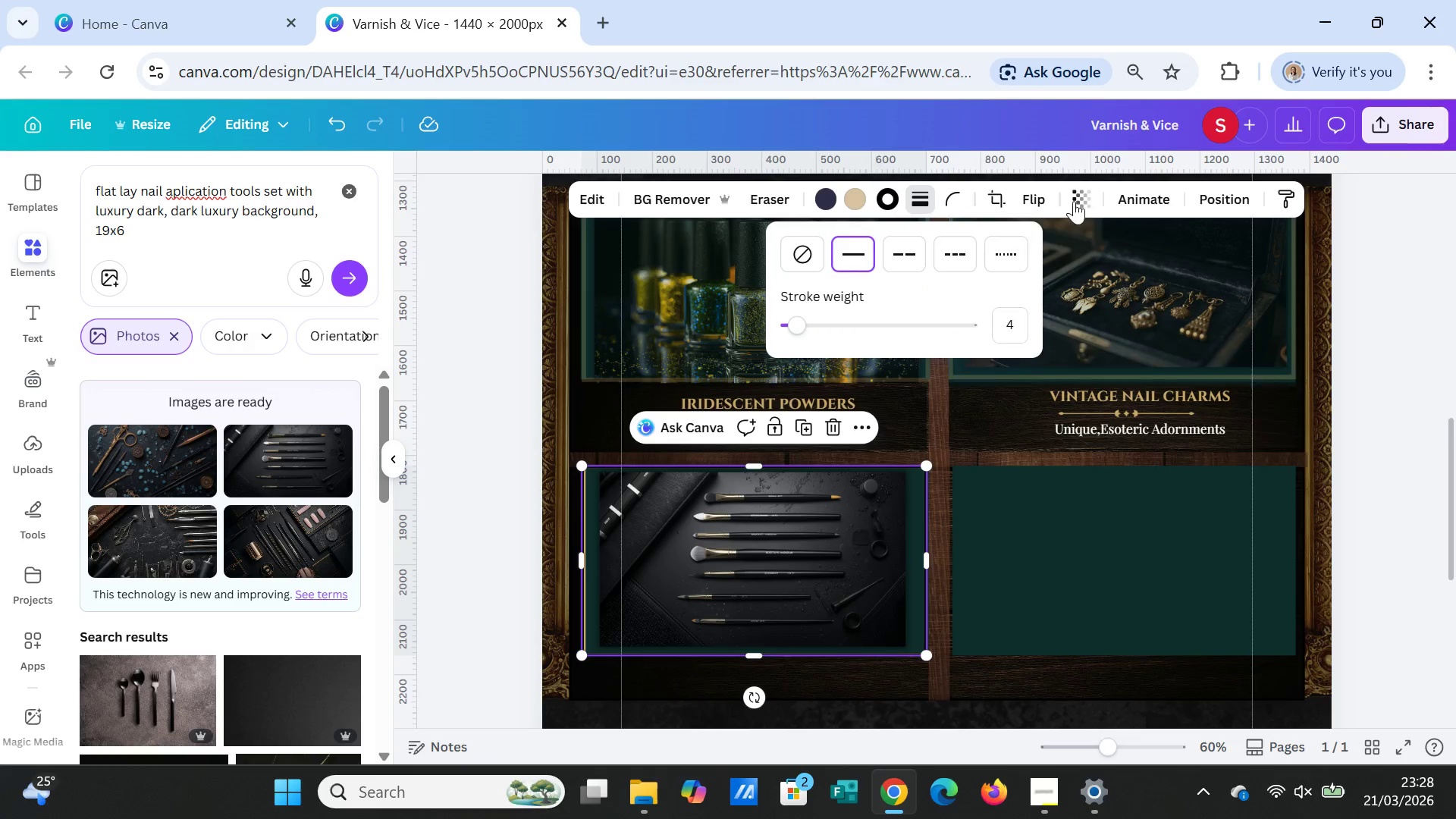 
left_click([1084, 197])
 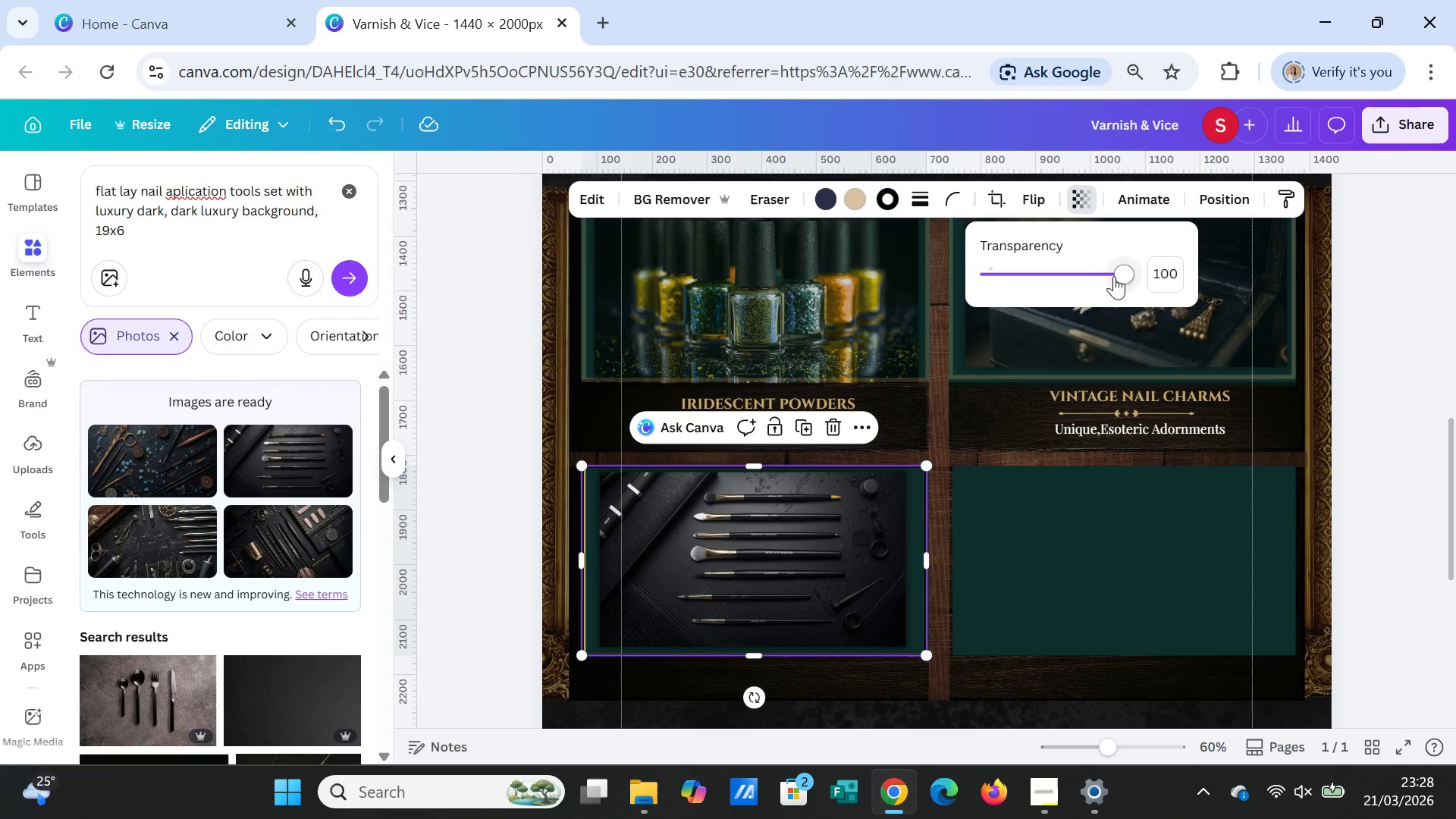 
left_click_drag(start_coordinate=[1118, 276], to_coordinate=[1119, 269])
 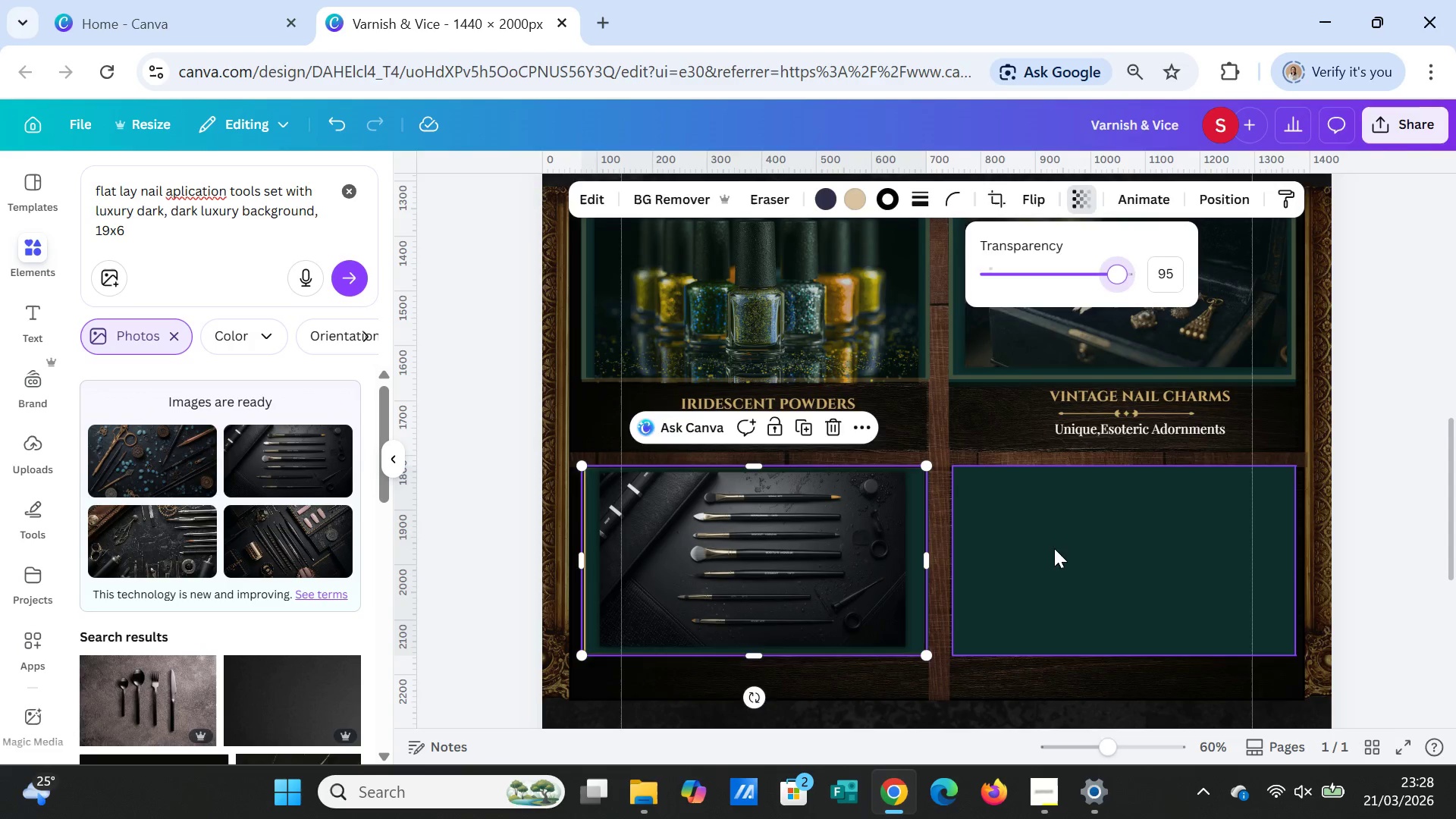 
left_click([1054, 548])
 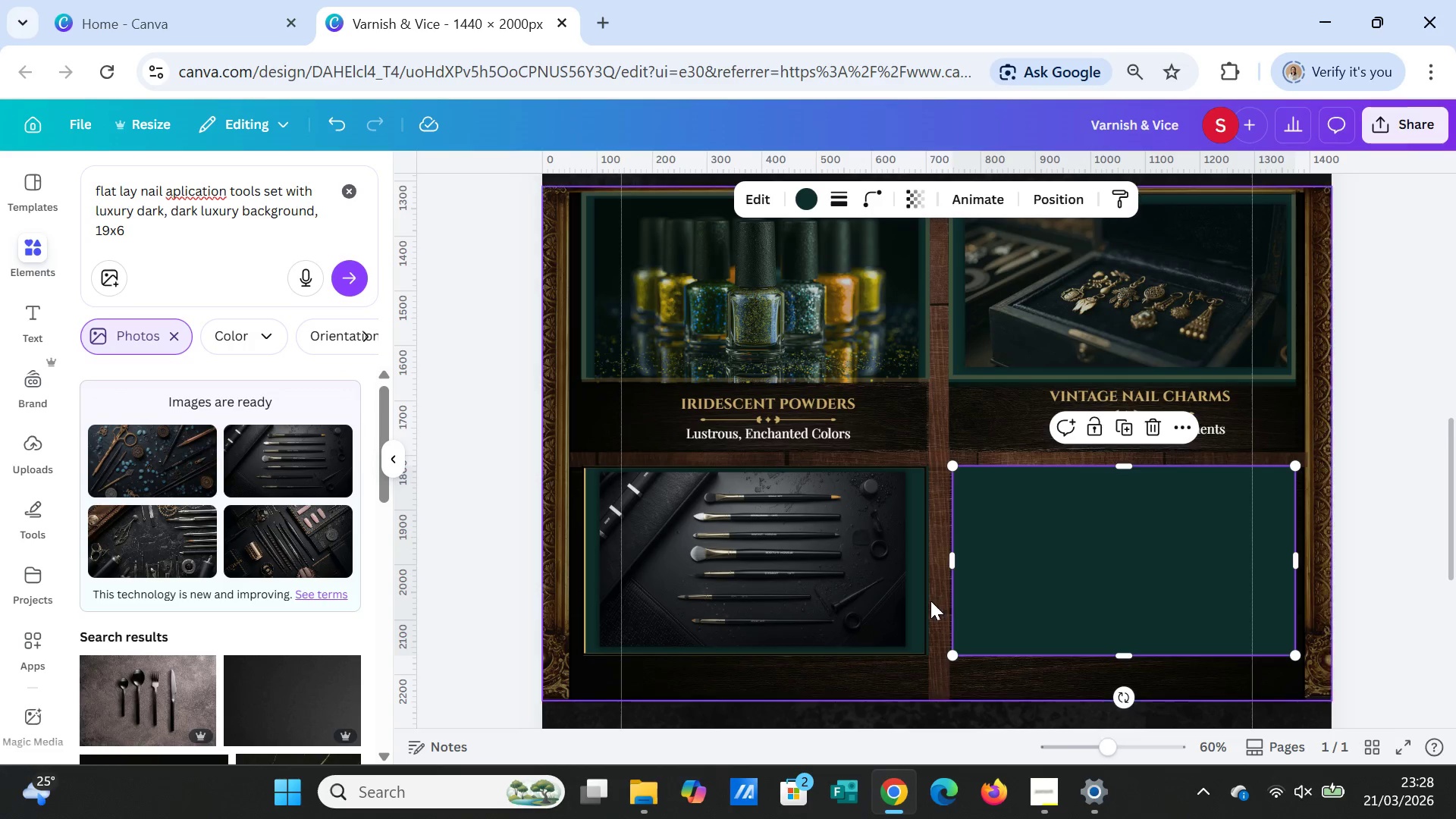 
left_click([928, 601])
 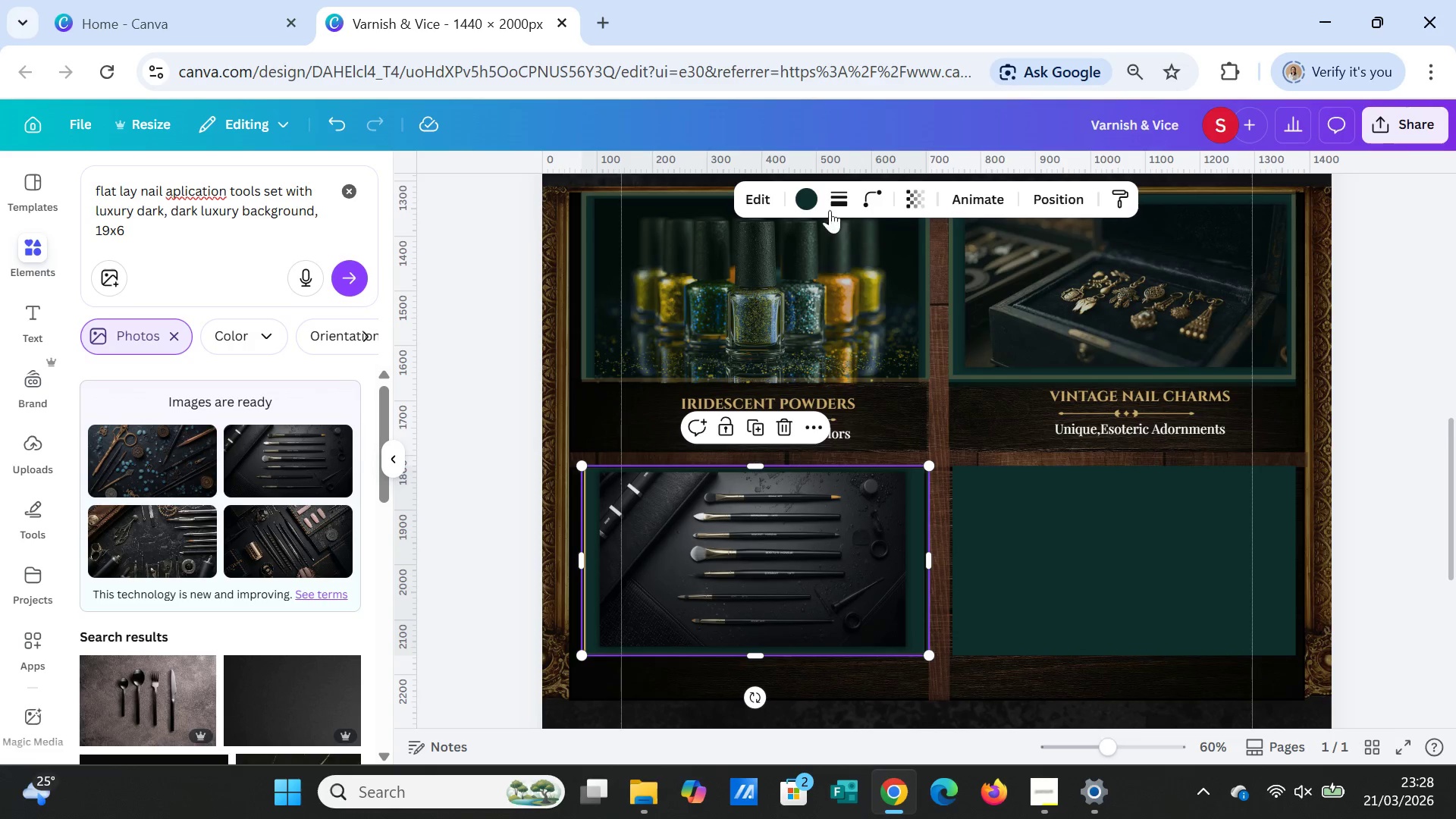 
left_click([804, 199])
 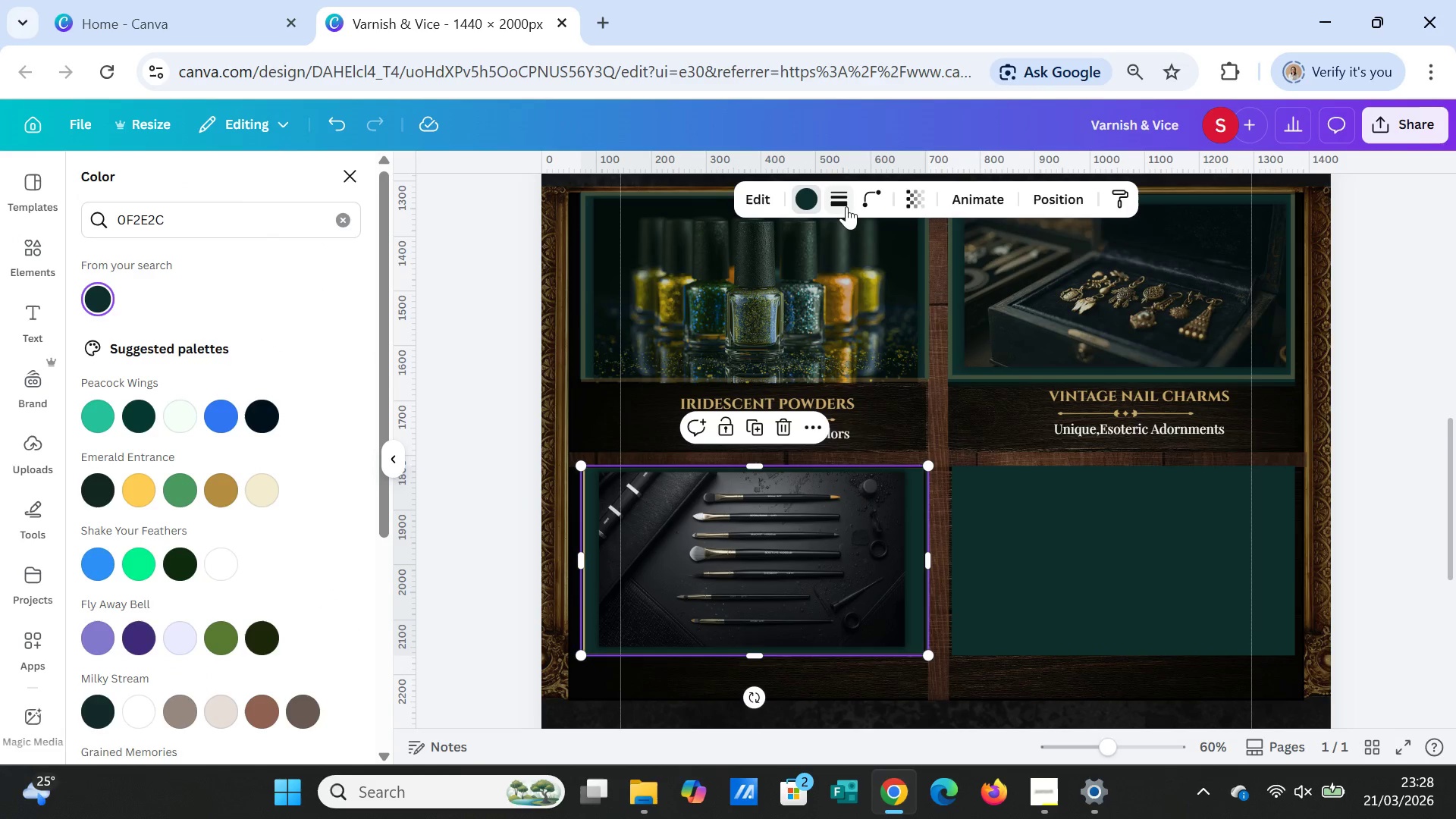 
left_click([845, 195])
 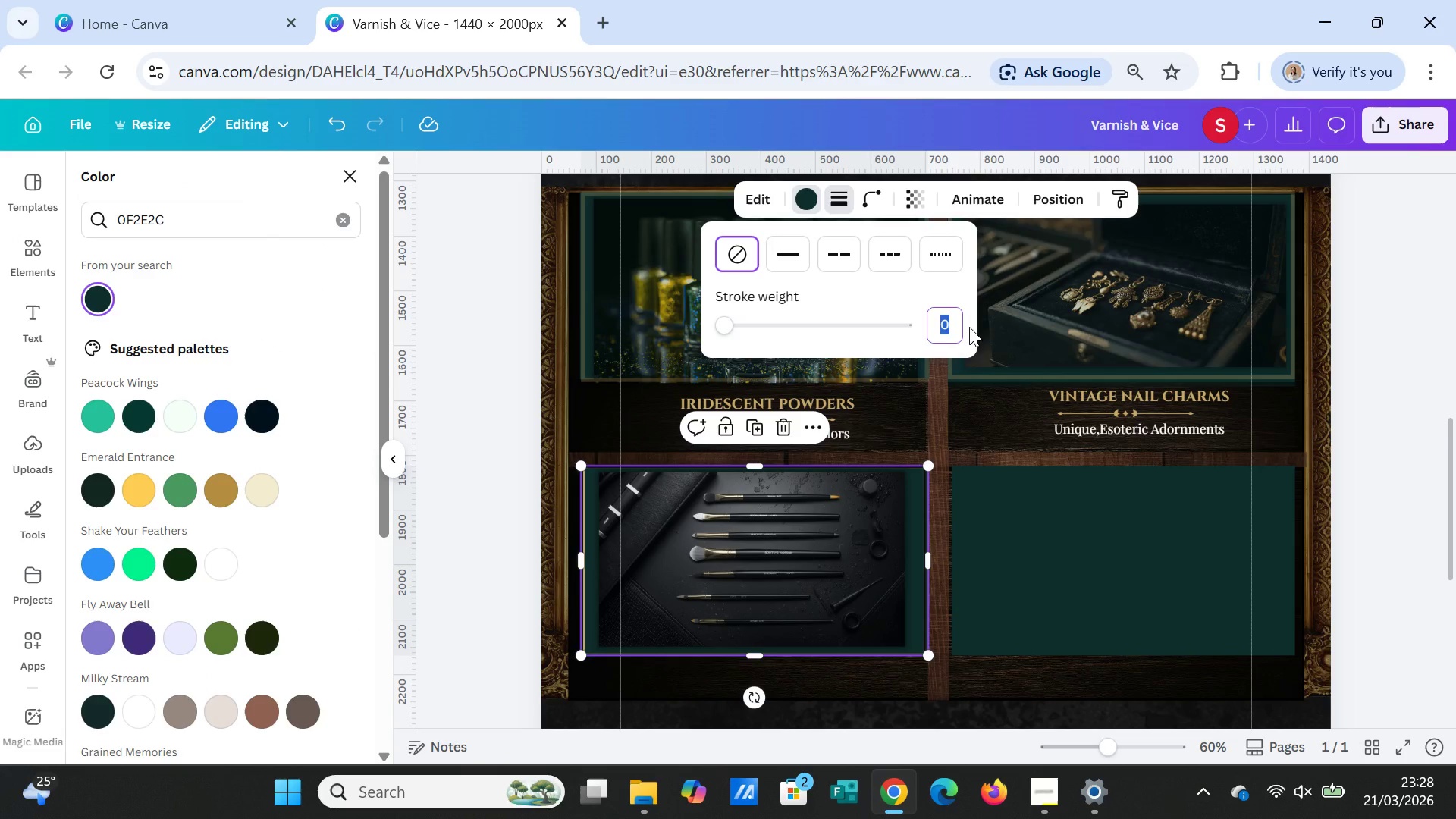 
key(8)
 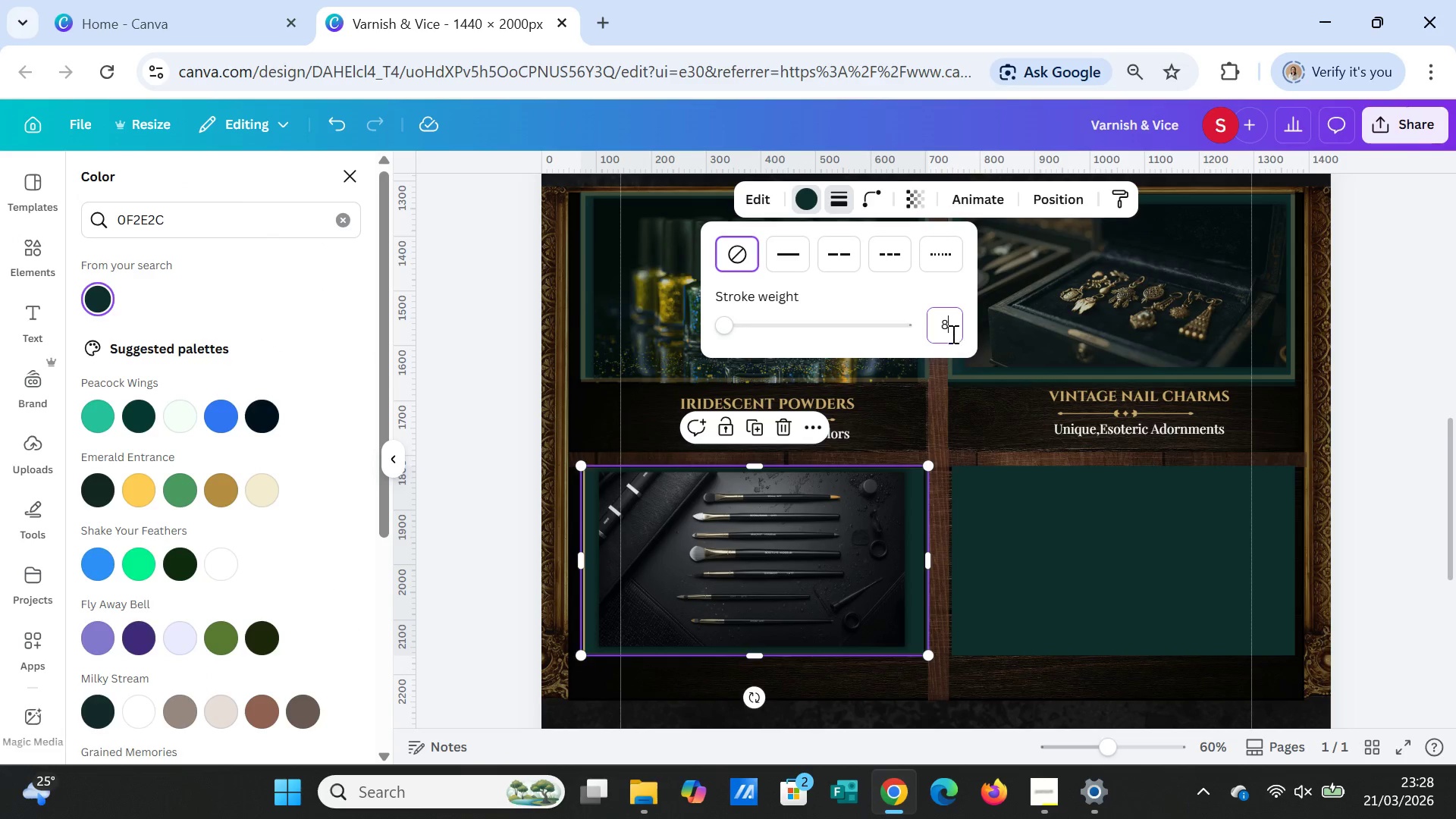 
key(Enter)
 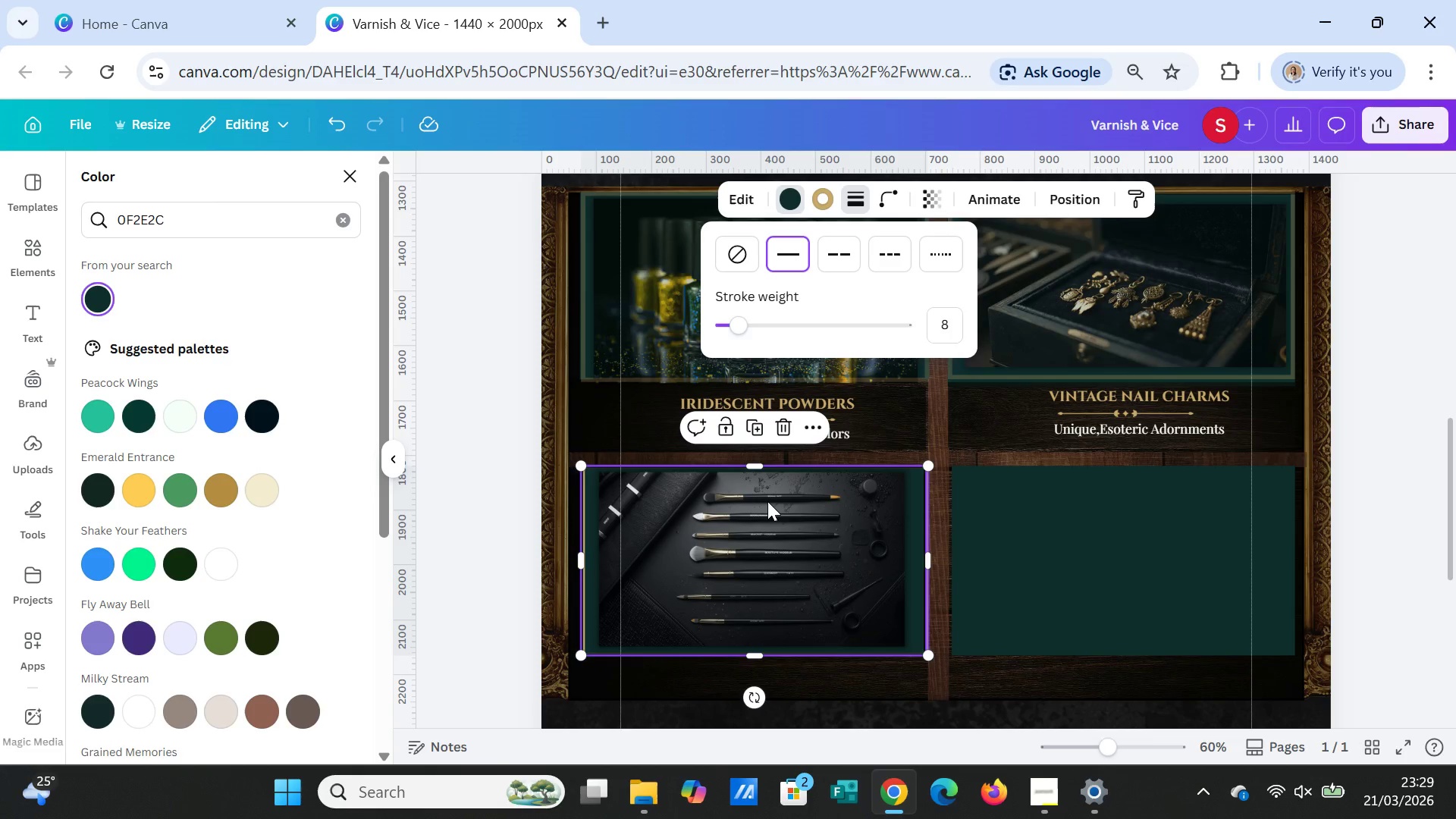 
left_click_drag(start_coordinate=[771, 512], to_coordinate=[771, 517])
 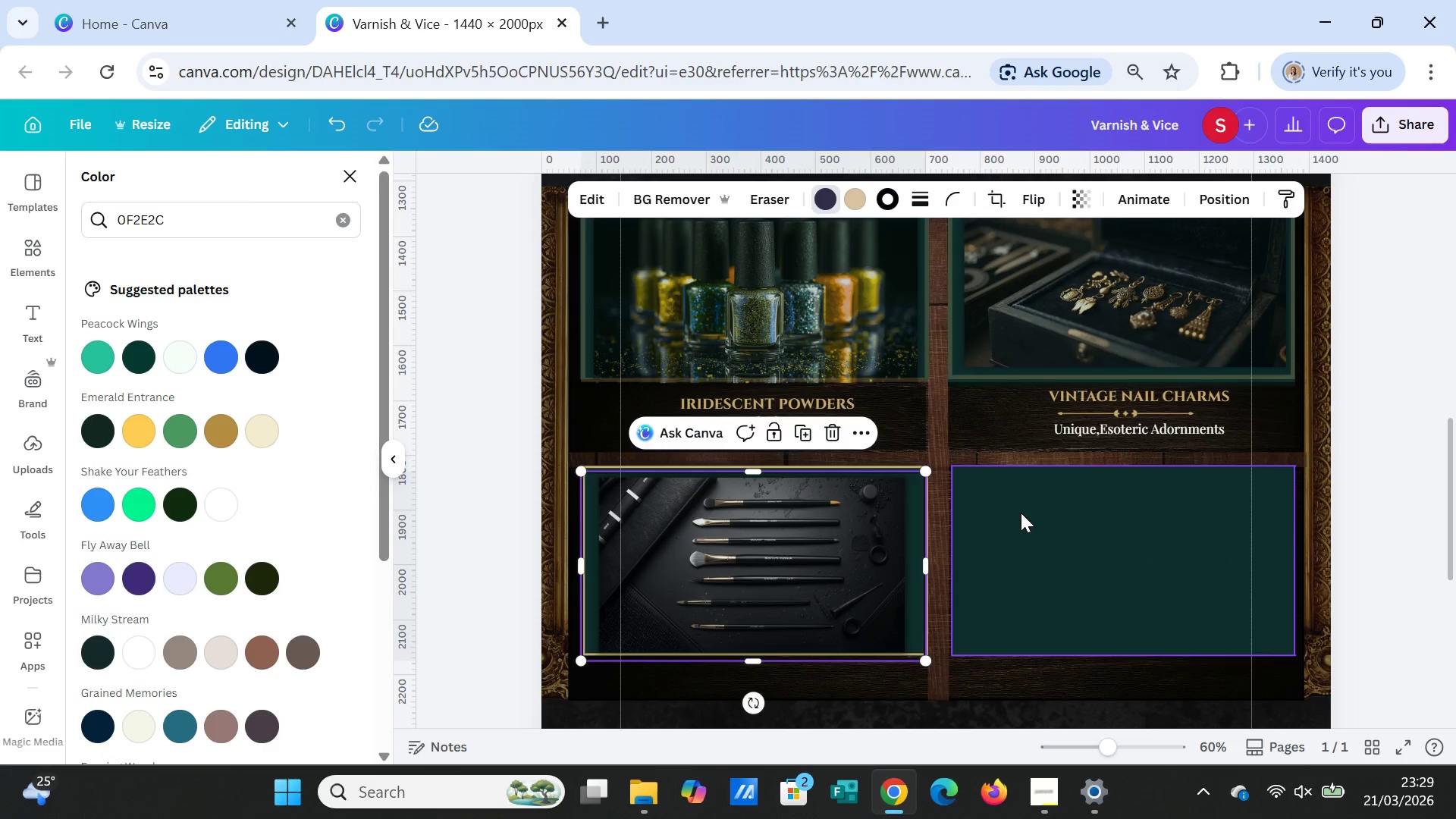 
left_click([1021, 513])
 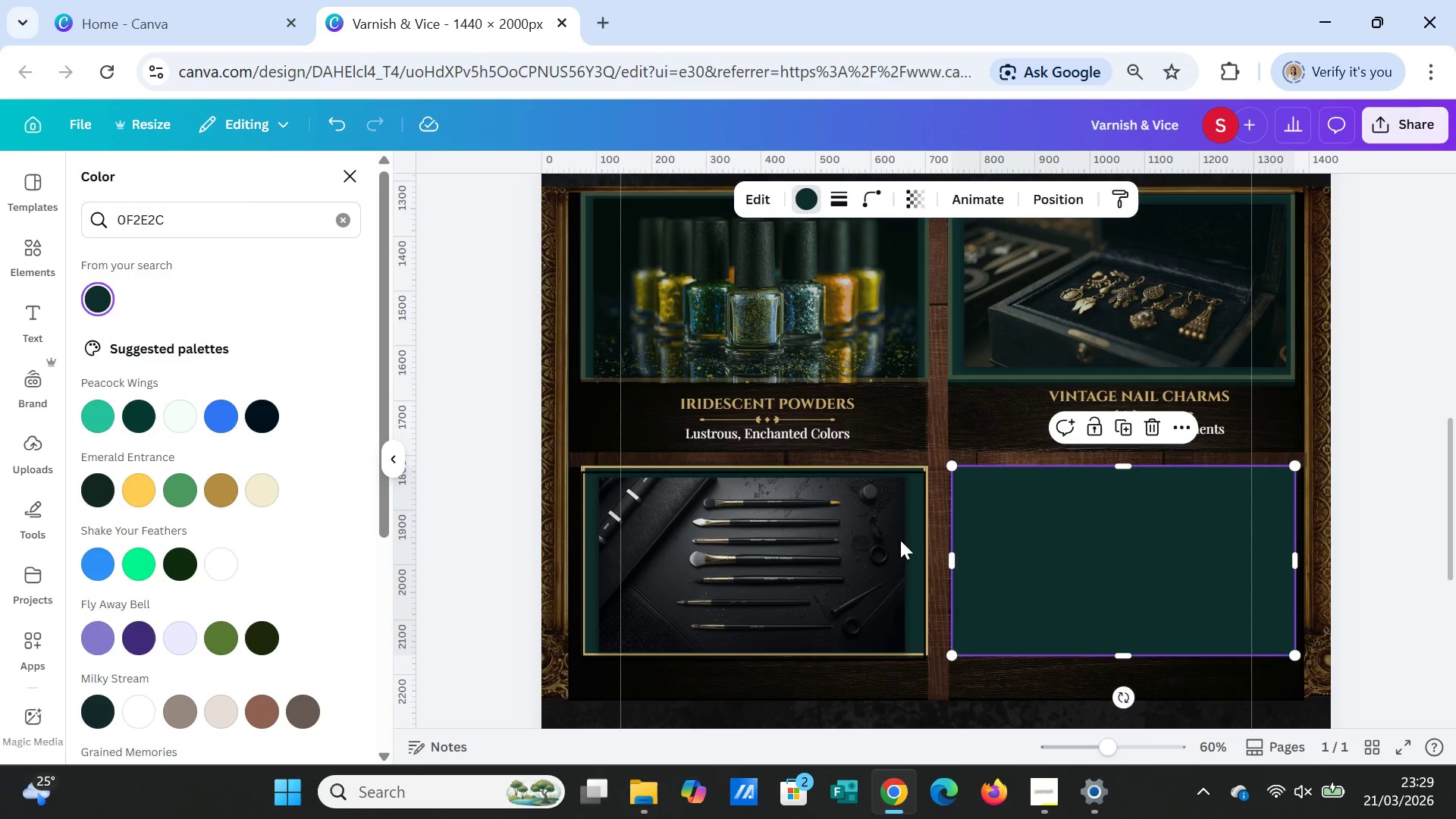 
left_click([834, 581])
 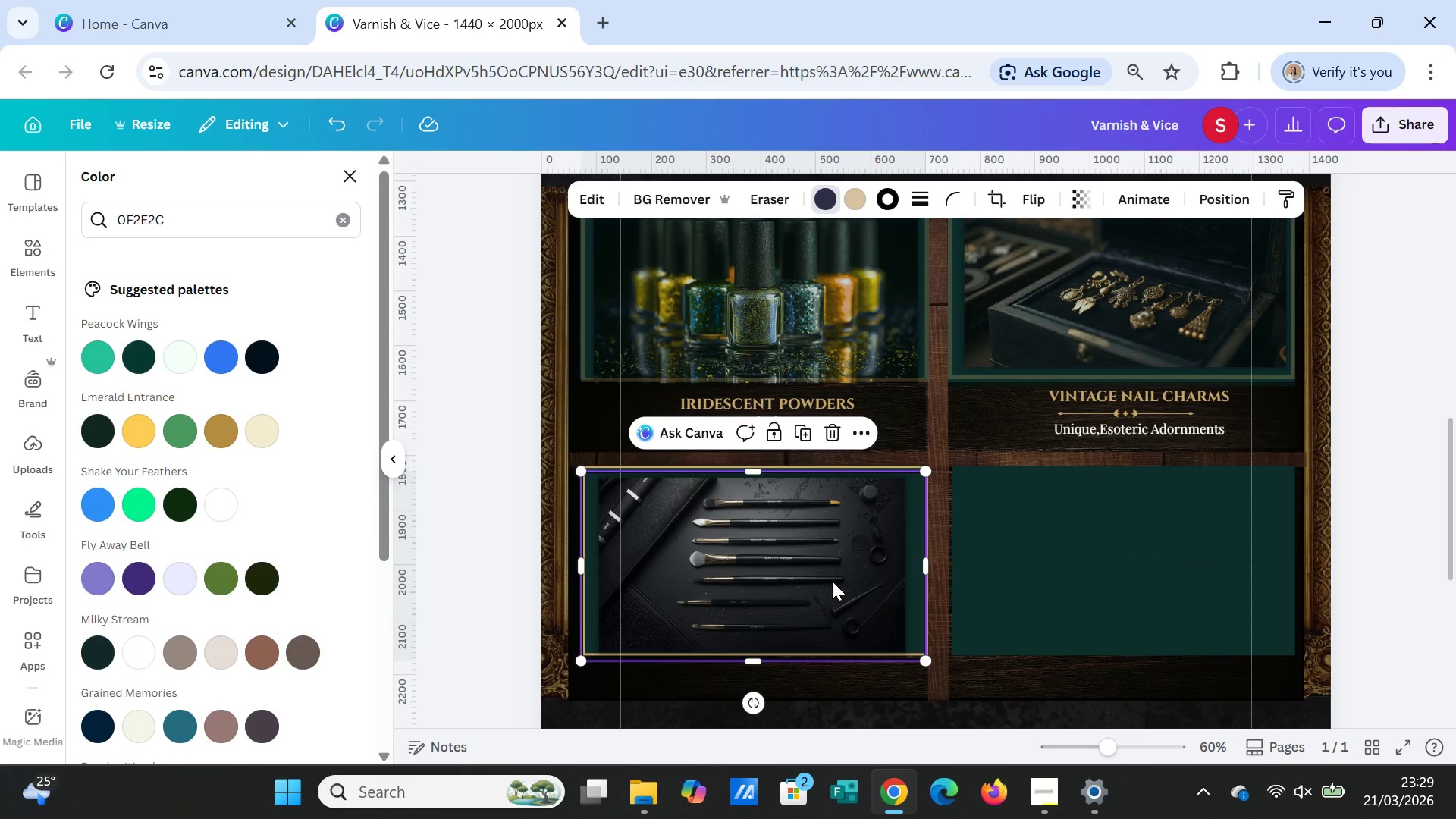 
key(Delete)
 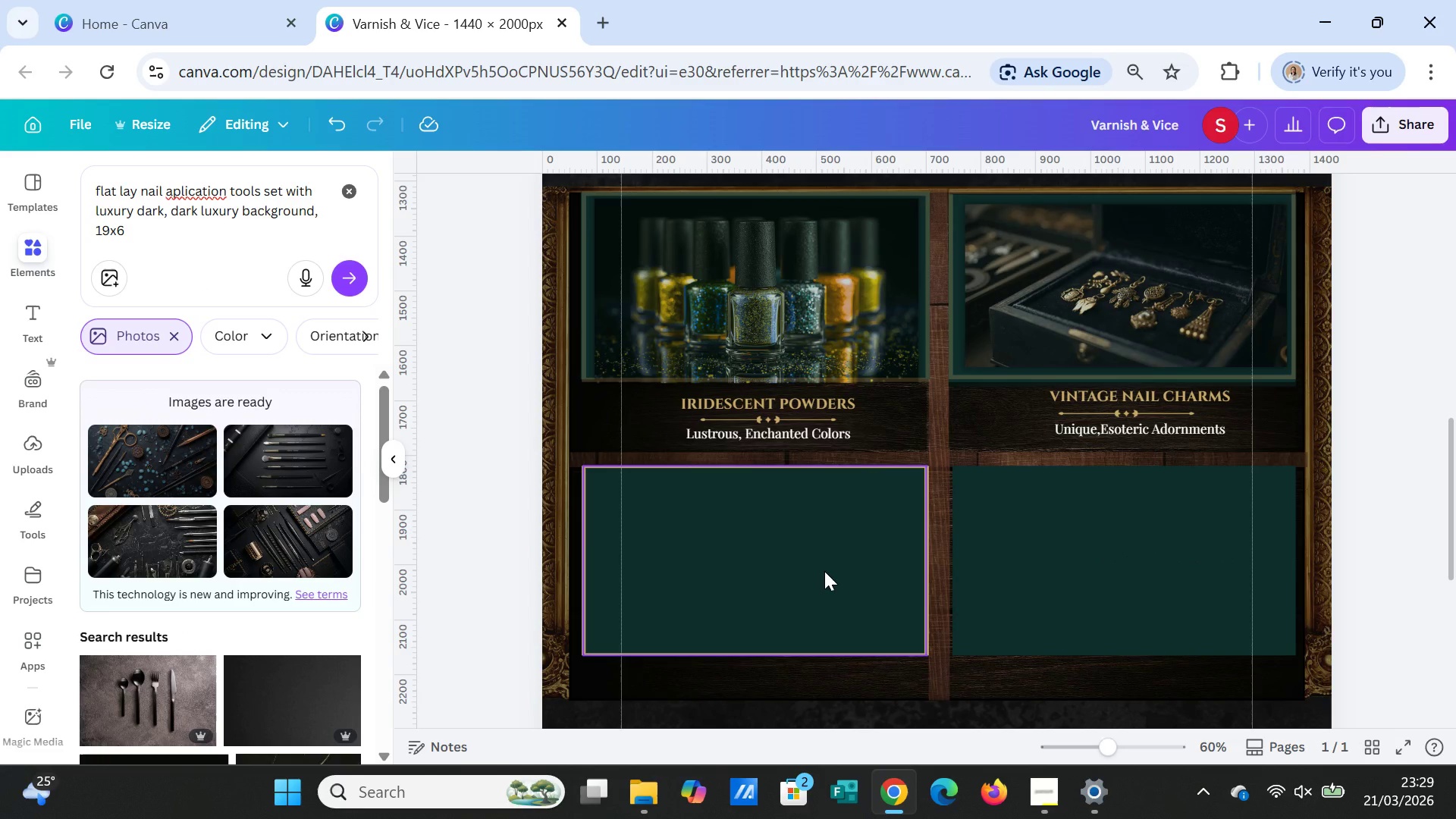 
left_click([824, 571])
 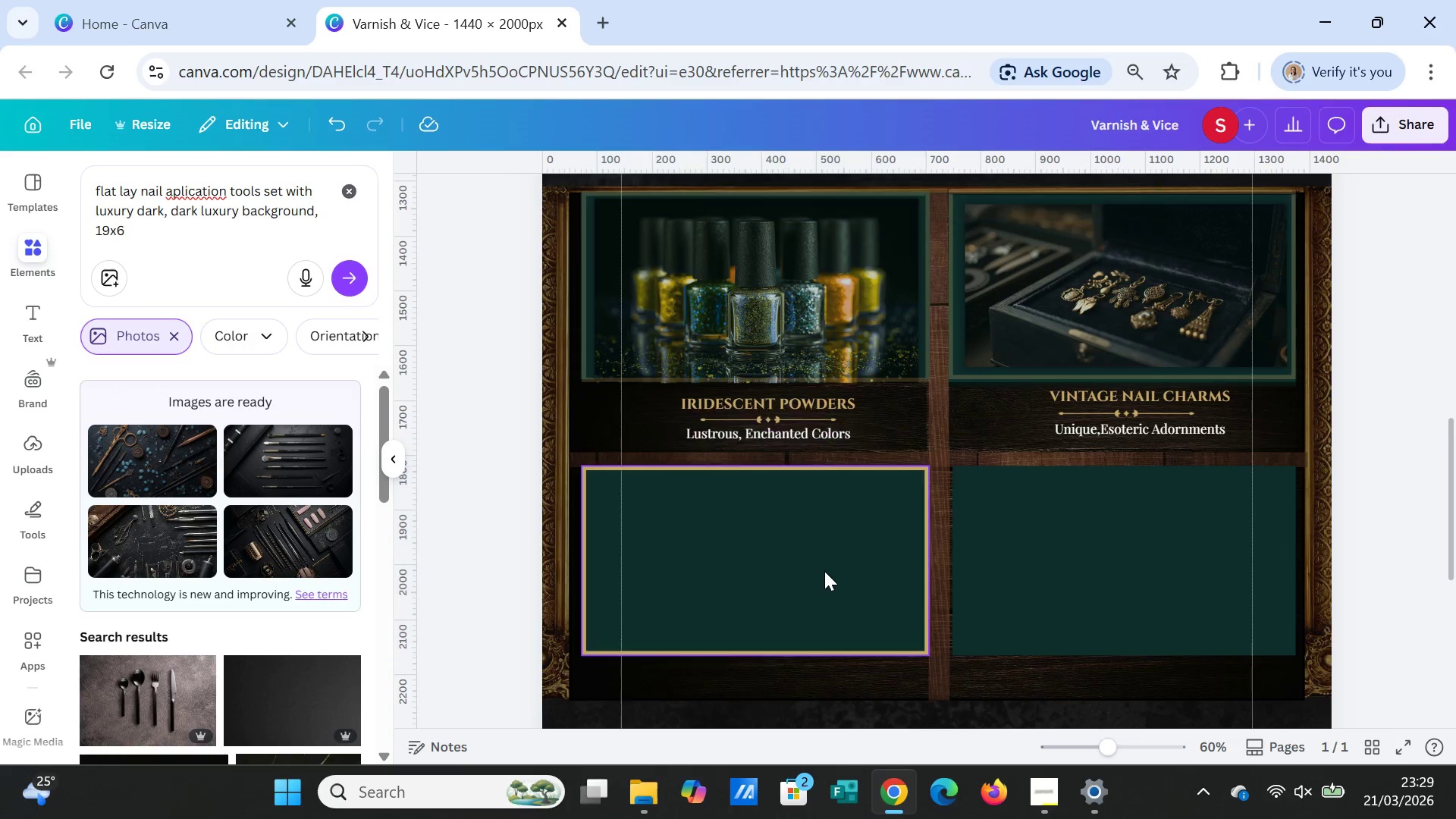 
key(Delete)
 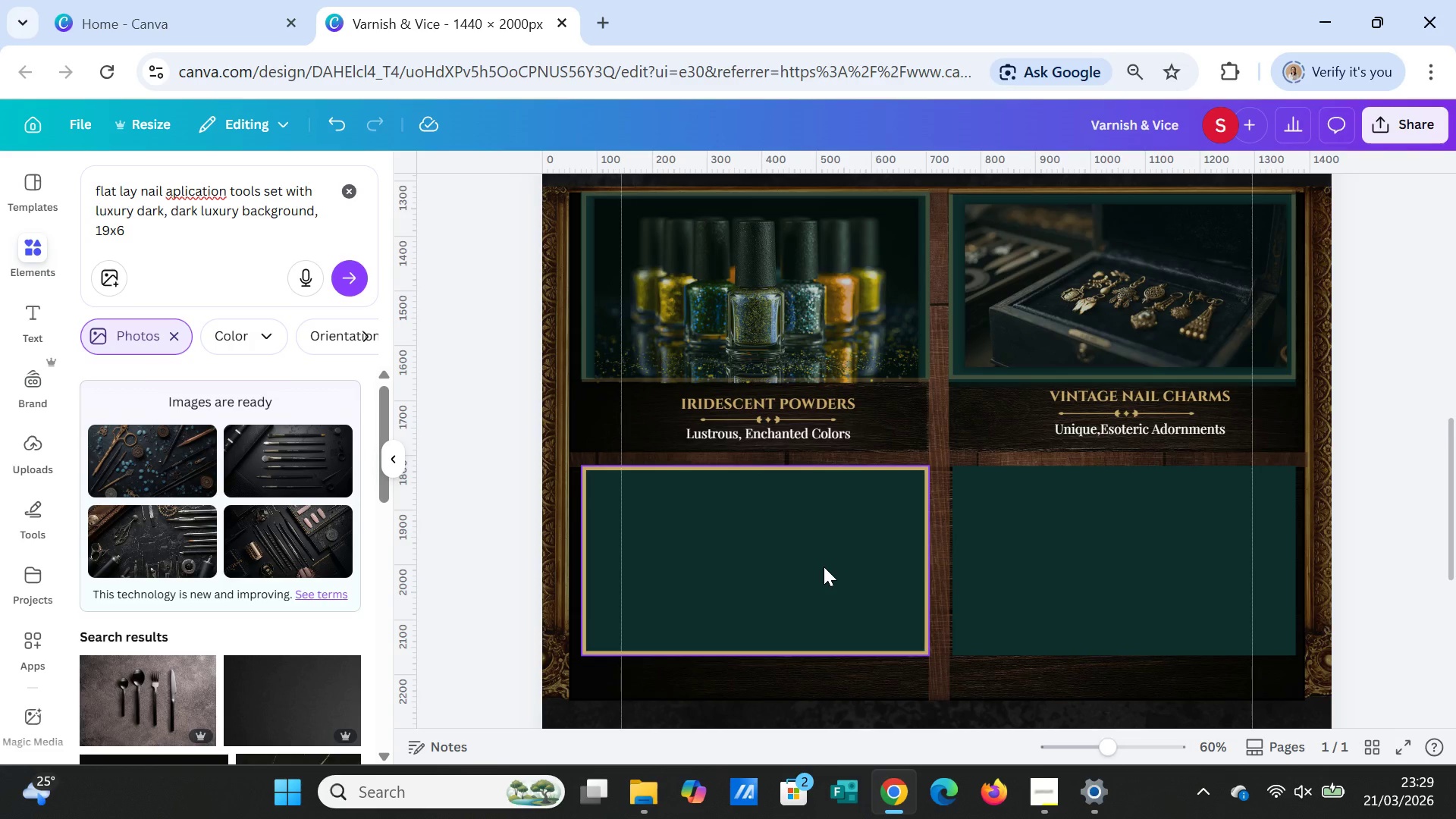 
left_click([824, 566])
 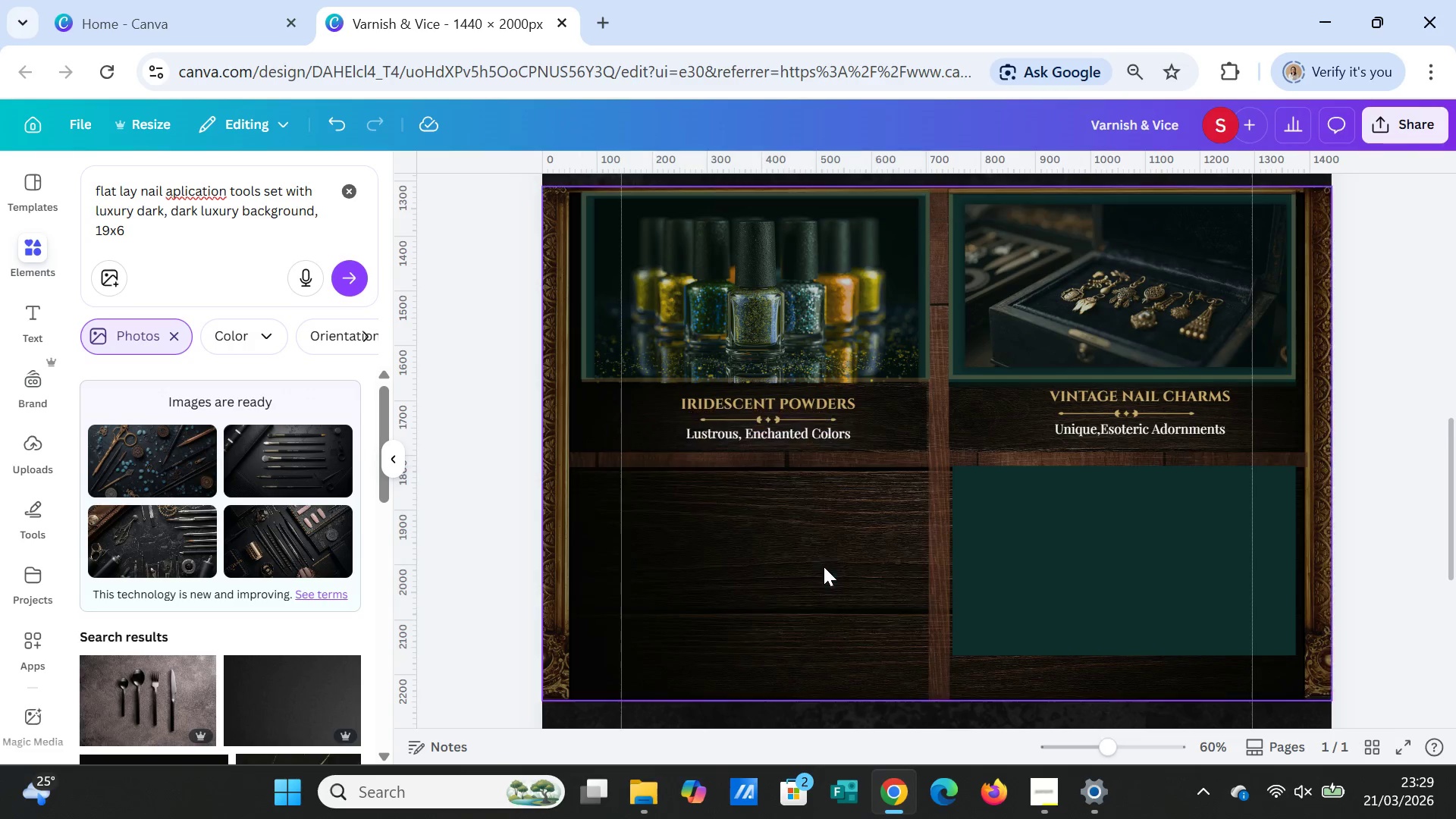 
key(Delete)
 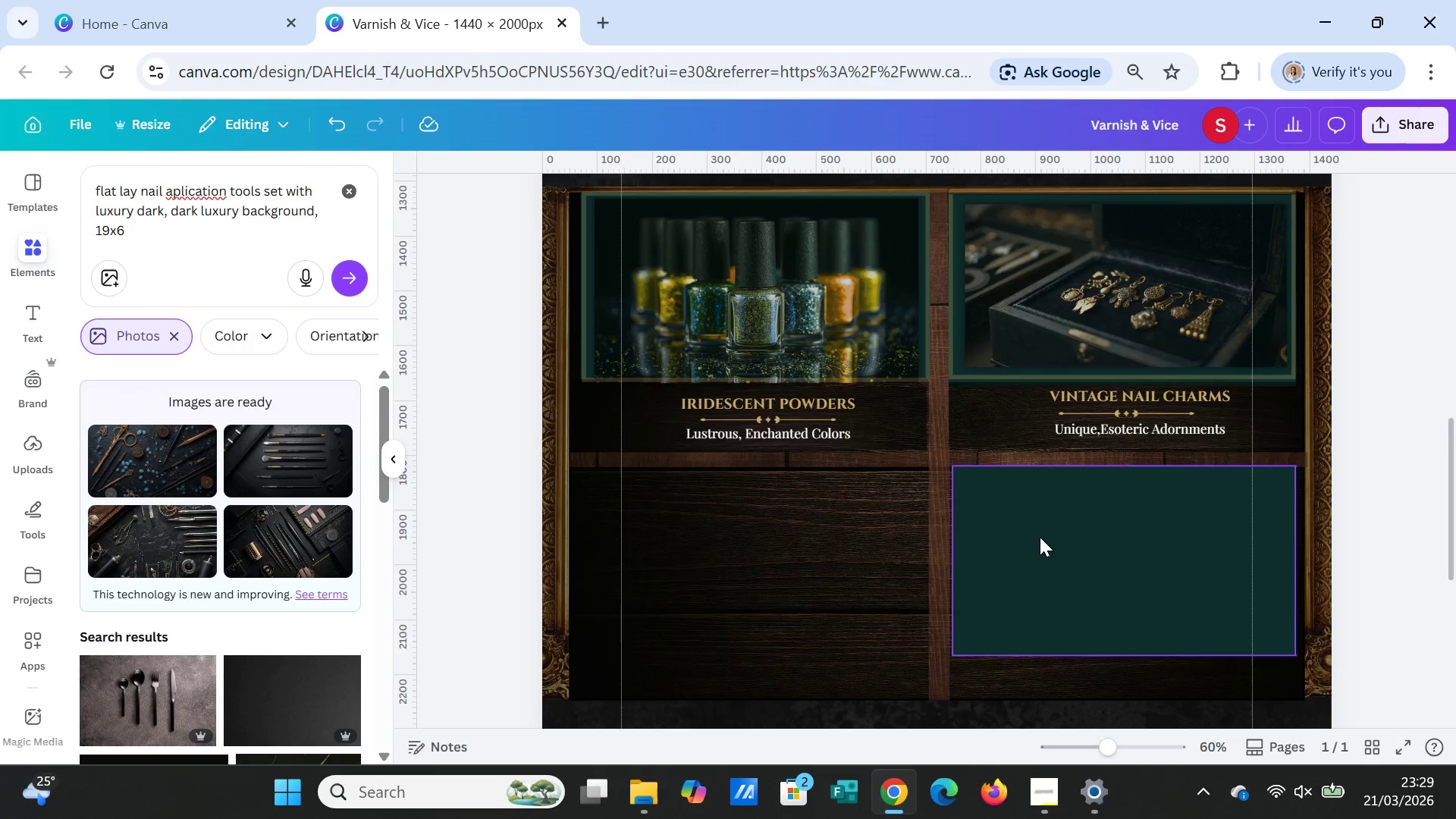 
left_click_drag(start_coordinate=[1043, 540], to_coordinate=[673, 544])
 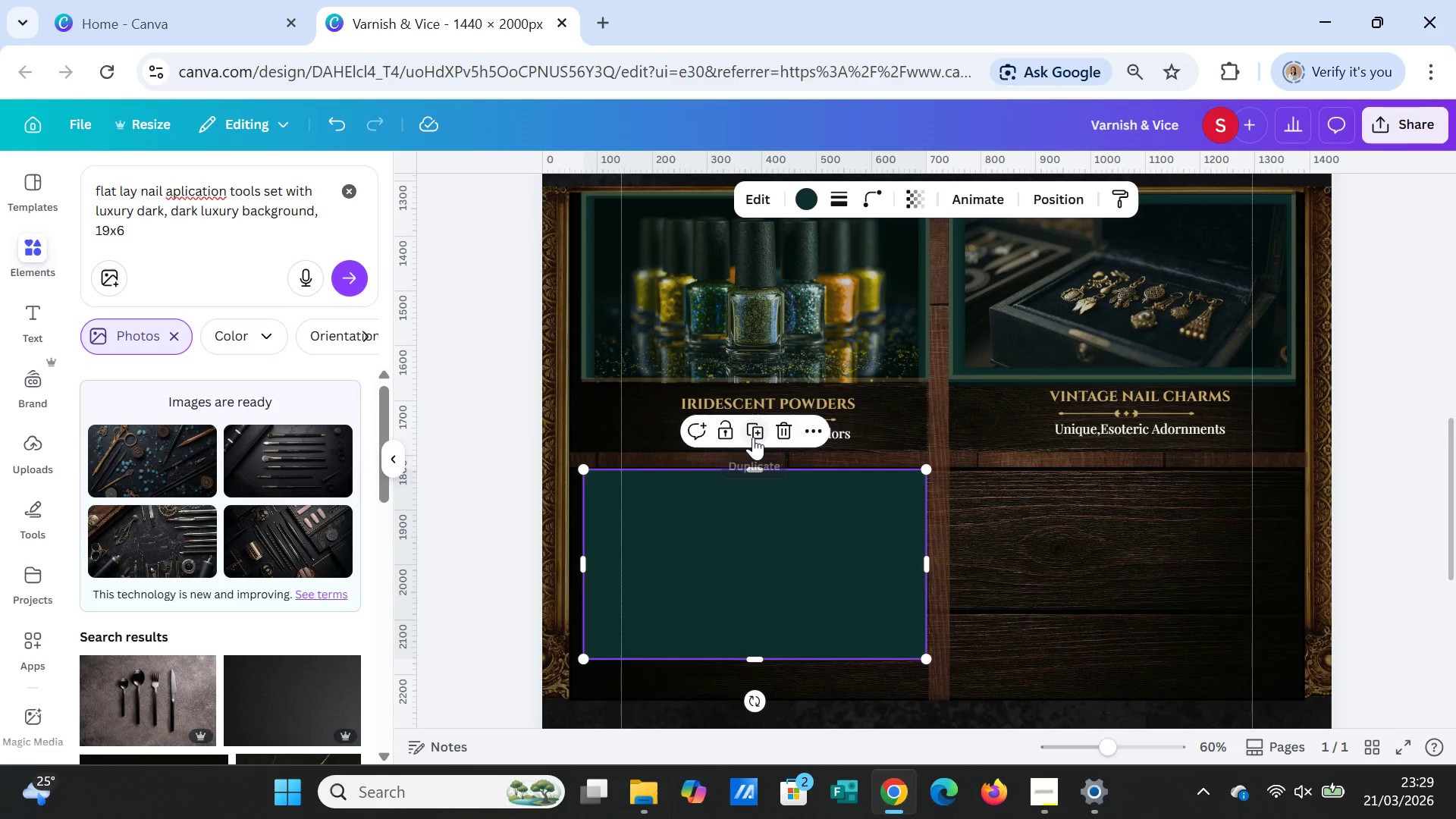 
left_click([753, 437])
 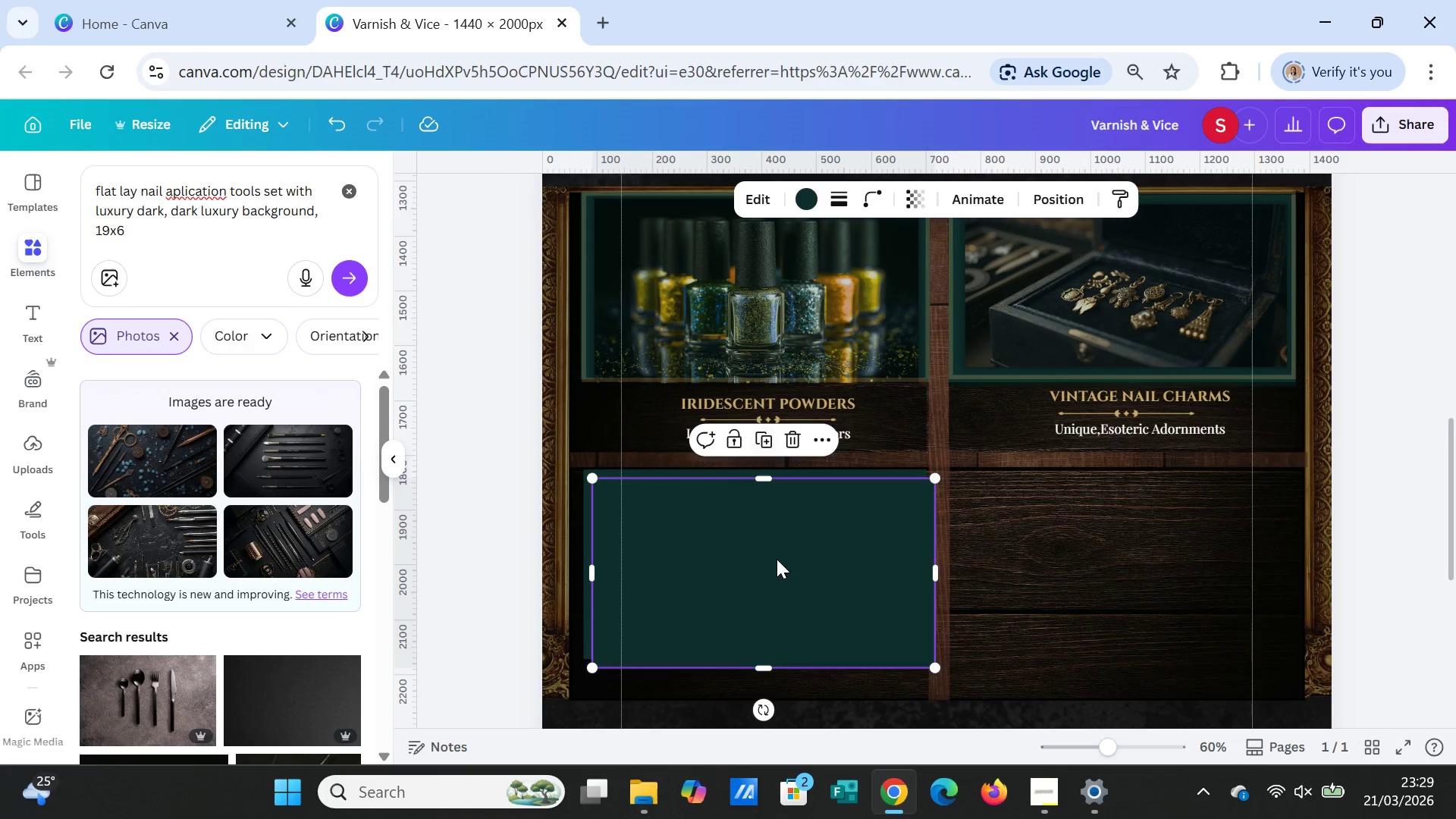 
left_click_drag(start_coordinate=[777, 559], to_coordinate=[1133, 548])
 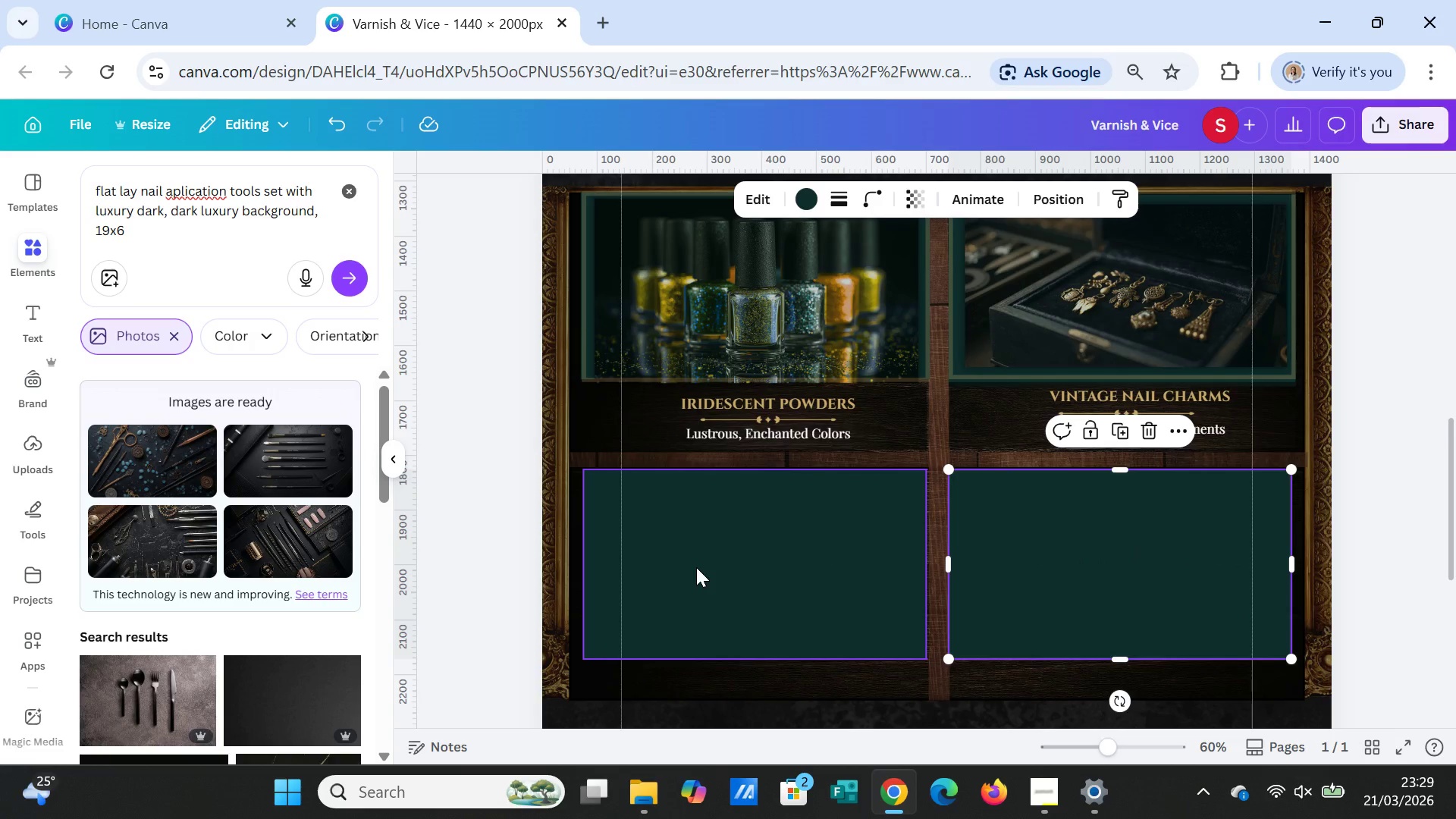 
left_click([696, 567])
 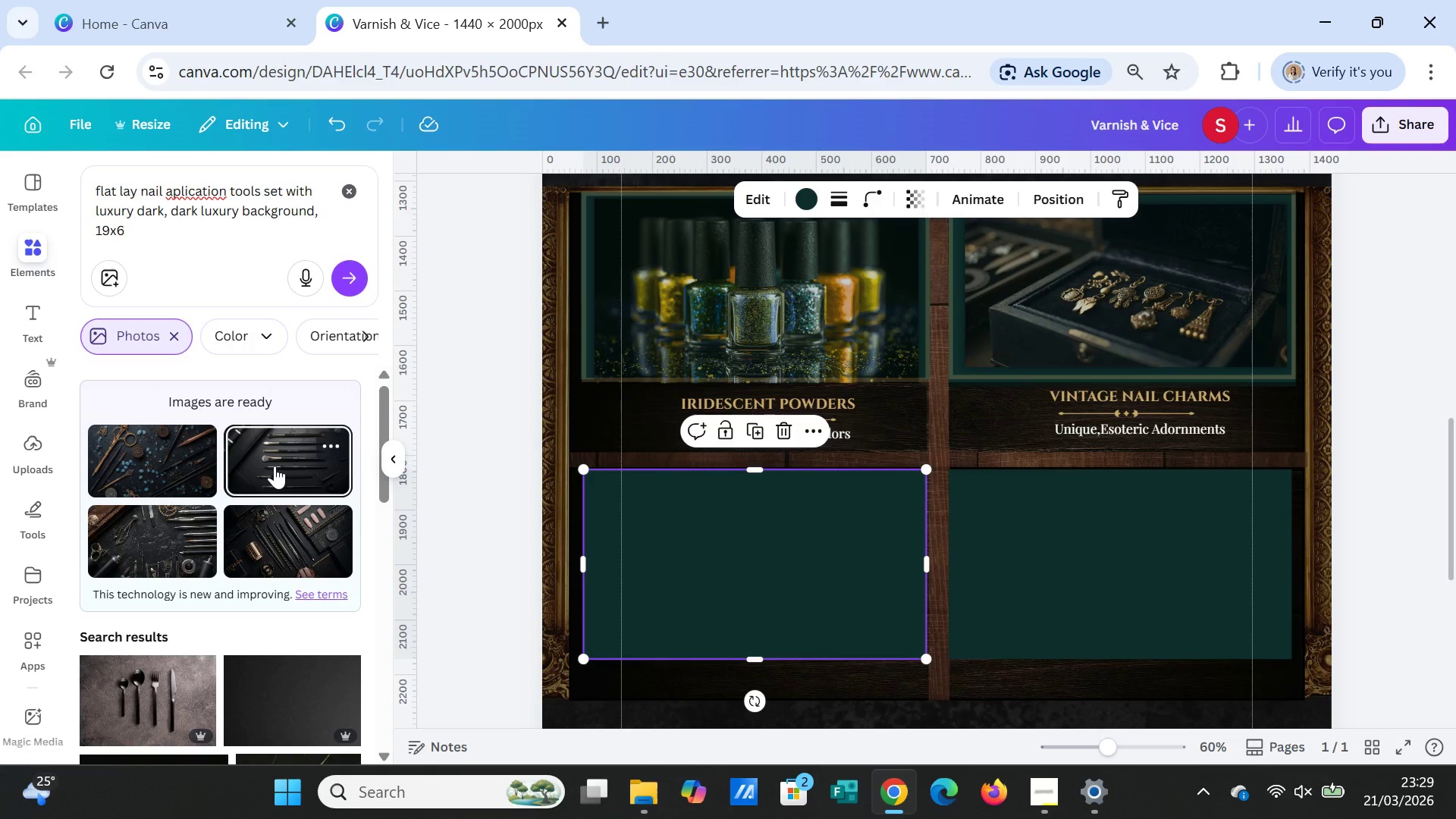 
left_click([275, 466])
 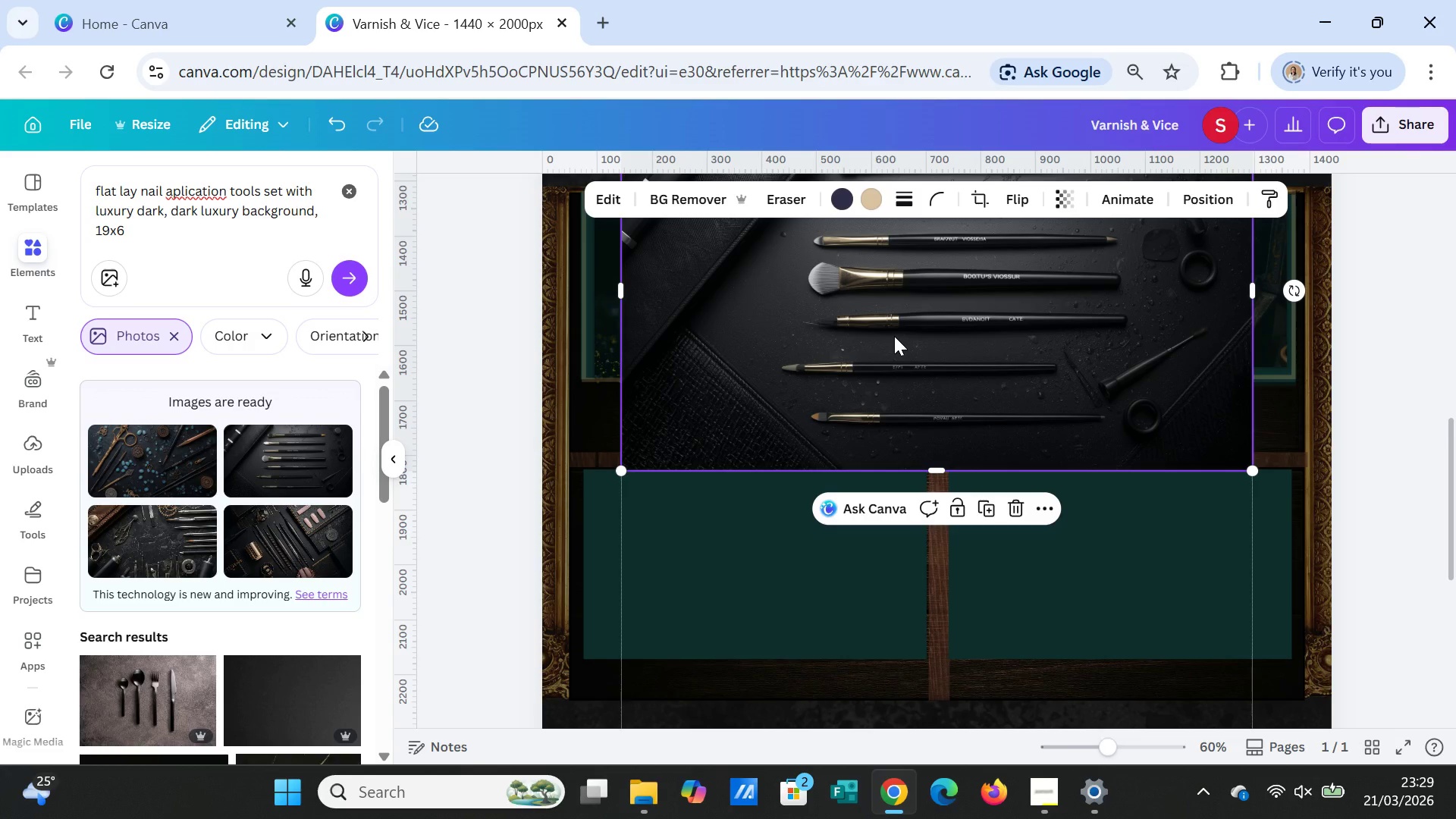 
left_click_drag(start_coordinate=[894, 336], to_coordinate=[858, 531])
 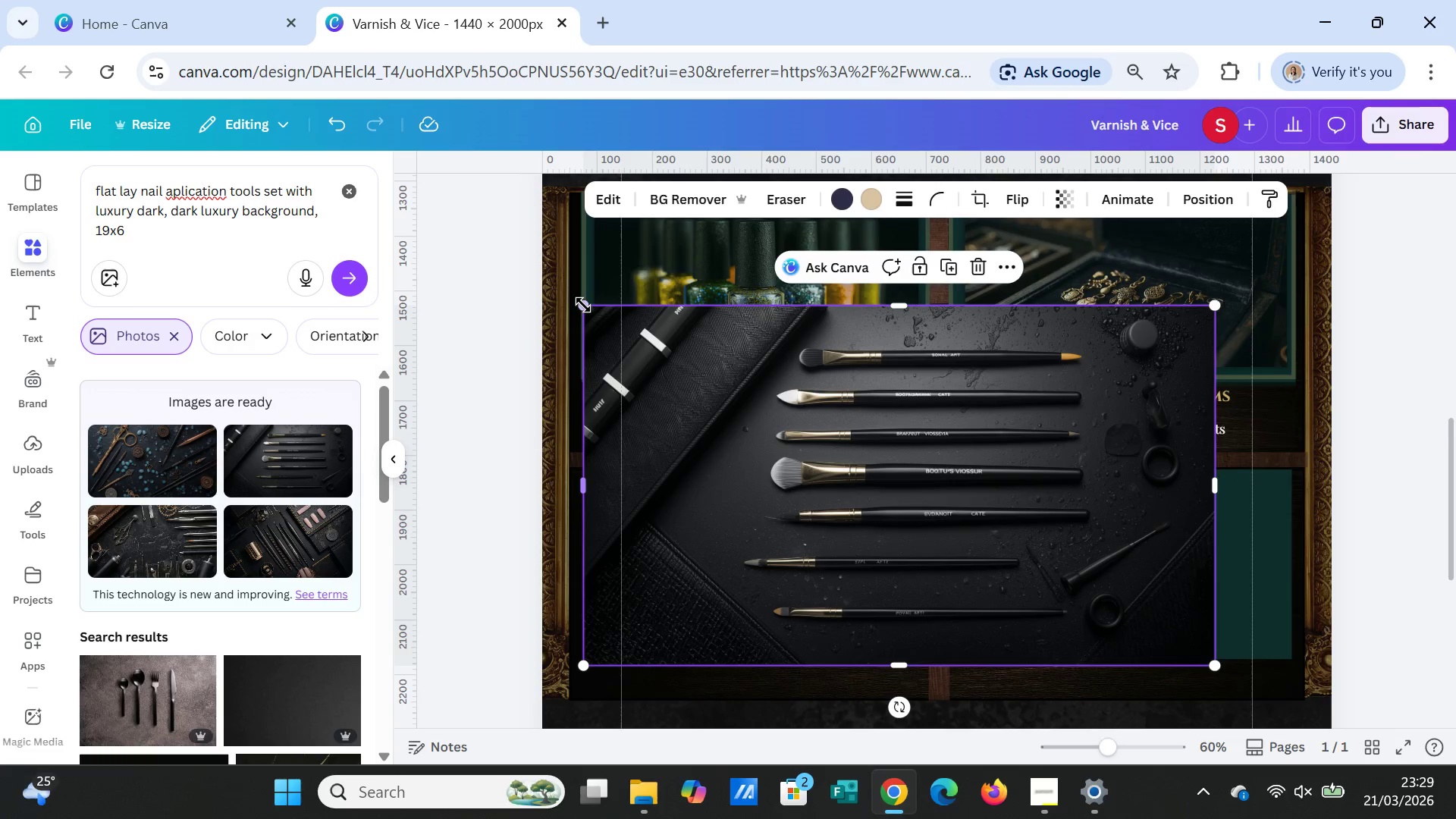 
left_click_drag(start_coordinate=[583, 305], to_coordinate=[894, 489])
 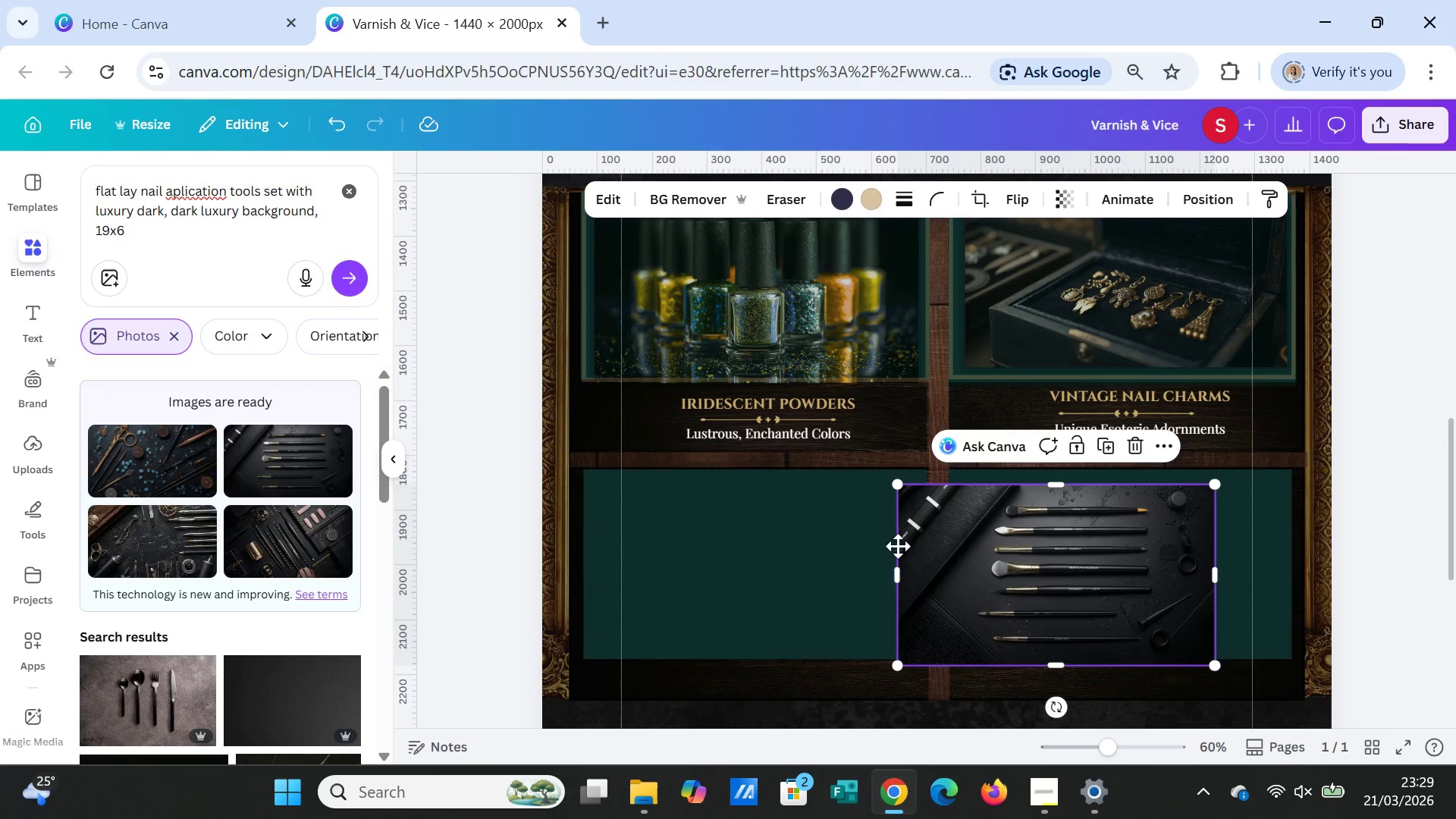 
left_click_drag(start_coordinate=[1010, 533], to_coordinate=[698, 520])
 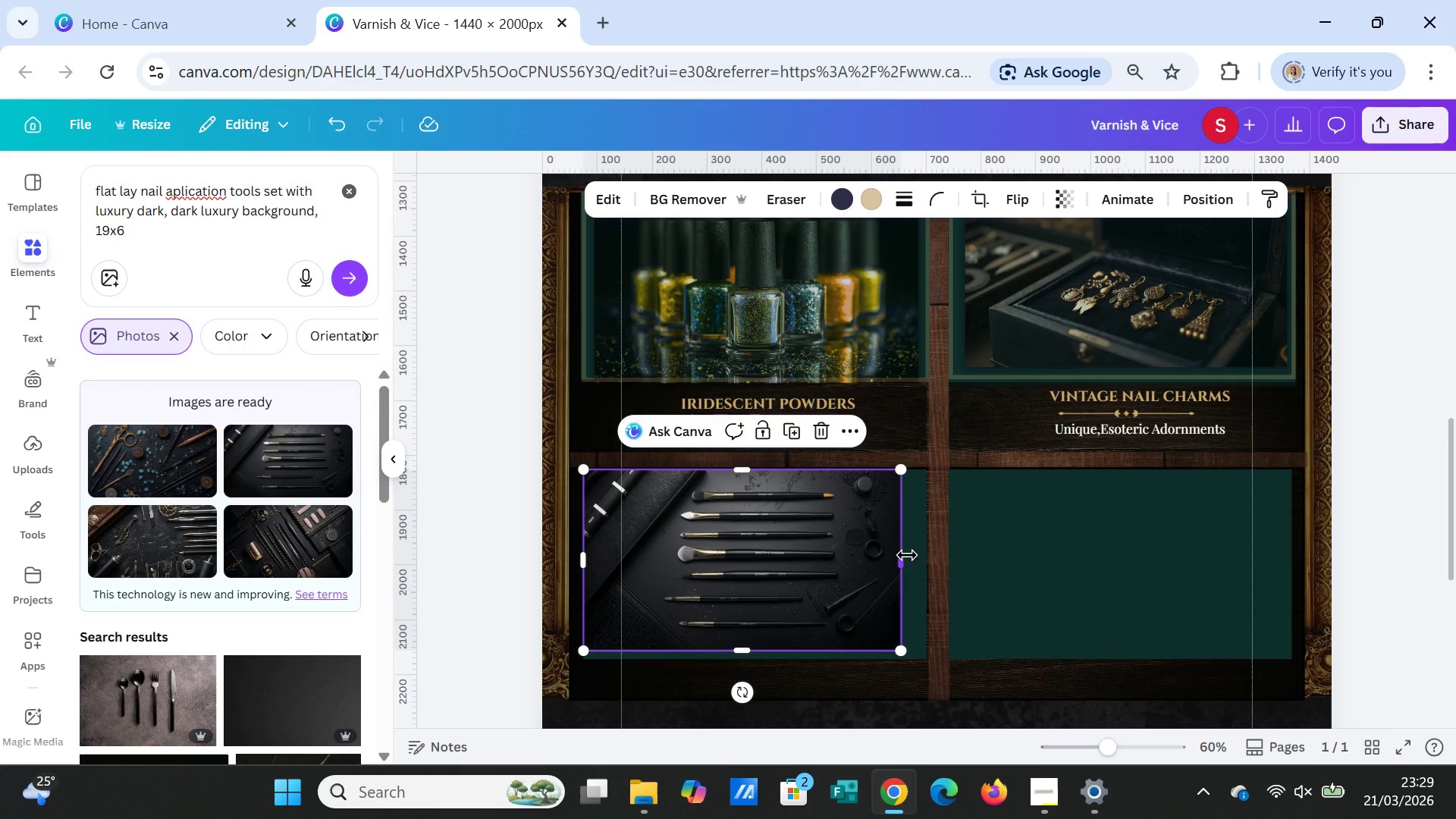 
left_click_drag(start_coordinate=[907, 555], to_coordinate=[929, 555])
 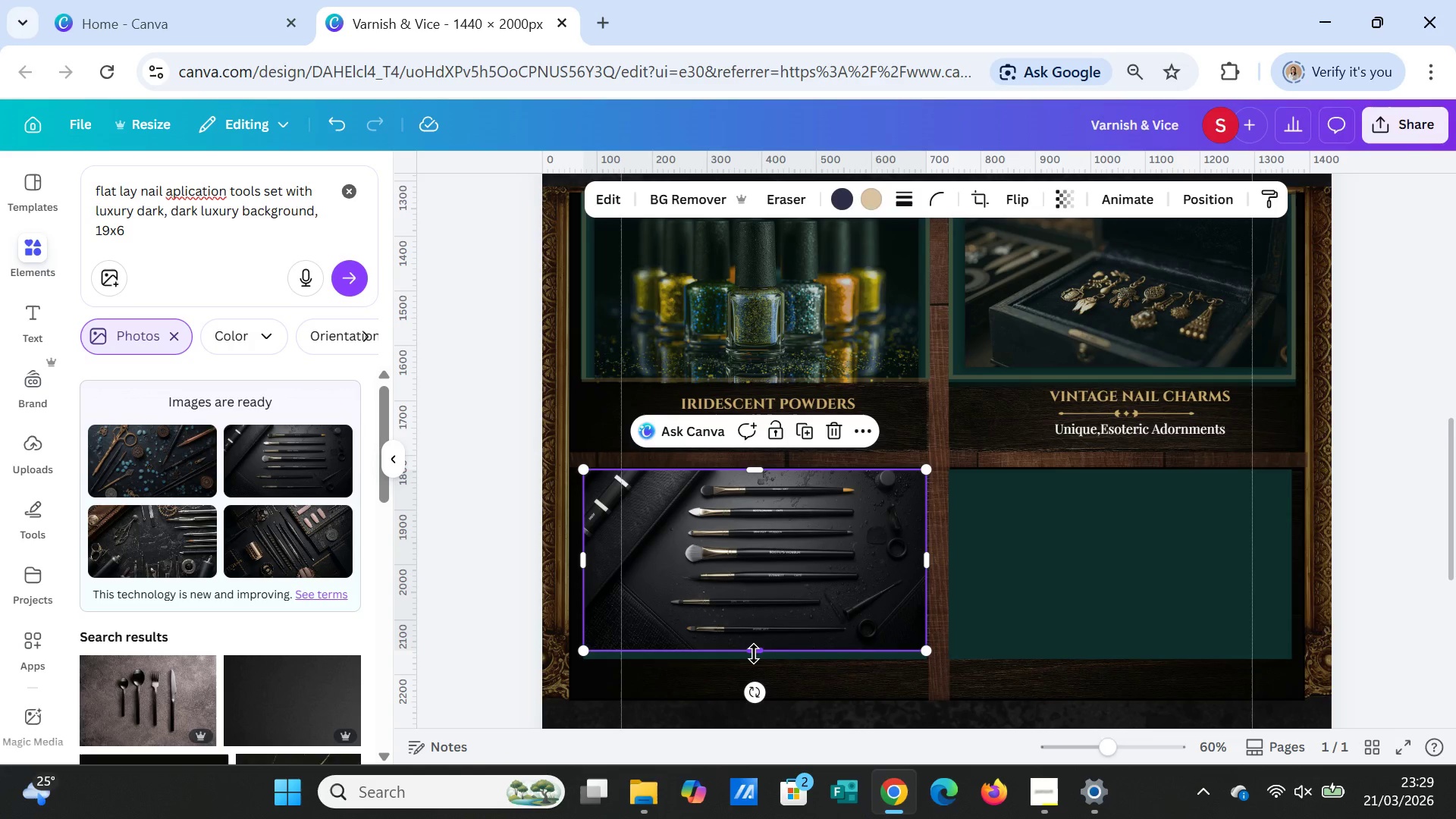 
left_click_drag(start_coordinate=[754, 654], to_coordinate=[755, 660])
 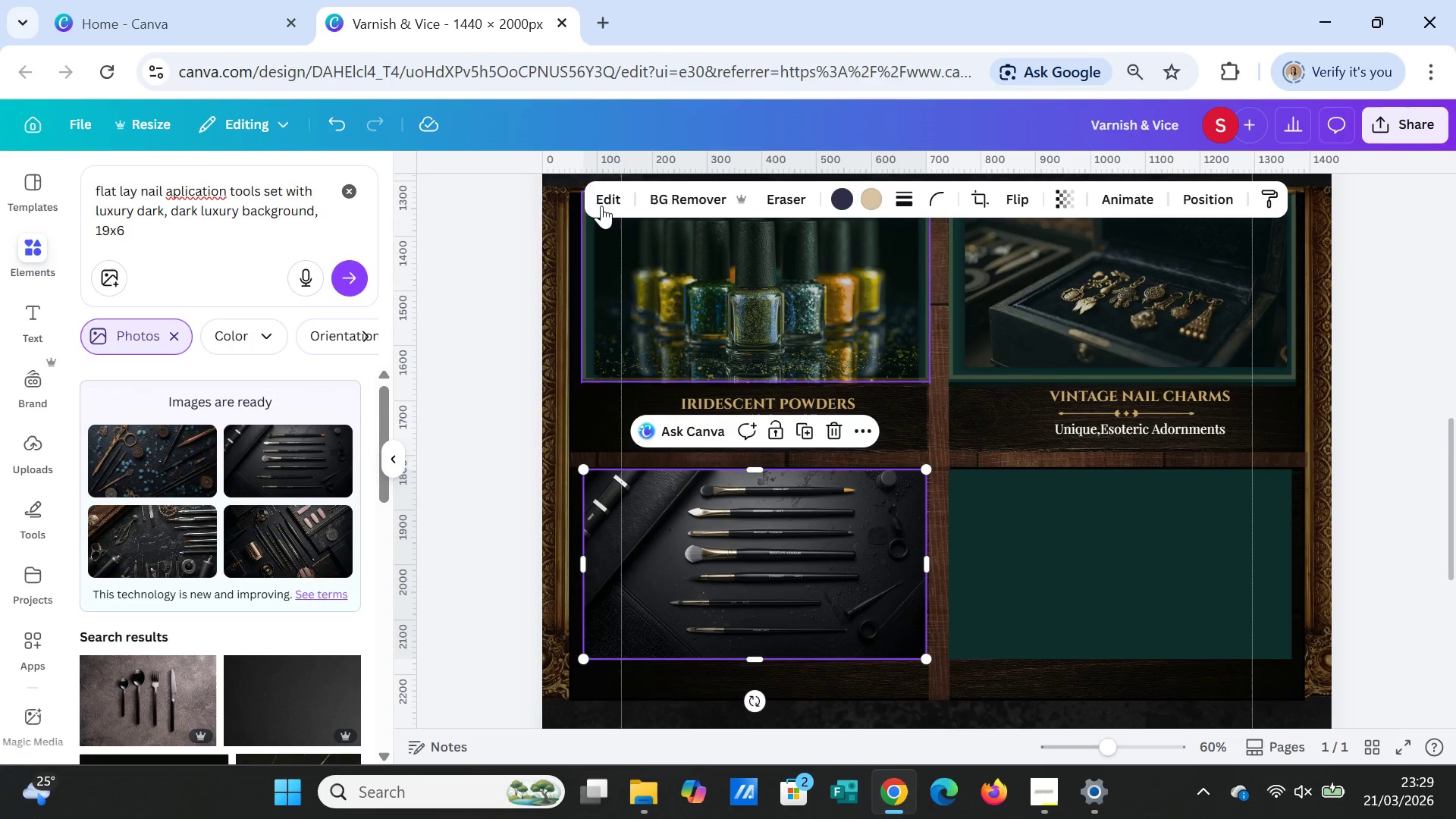 
left_click([598, 199])
 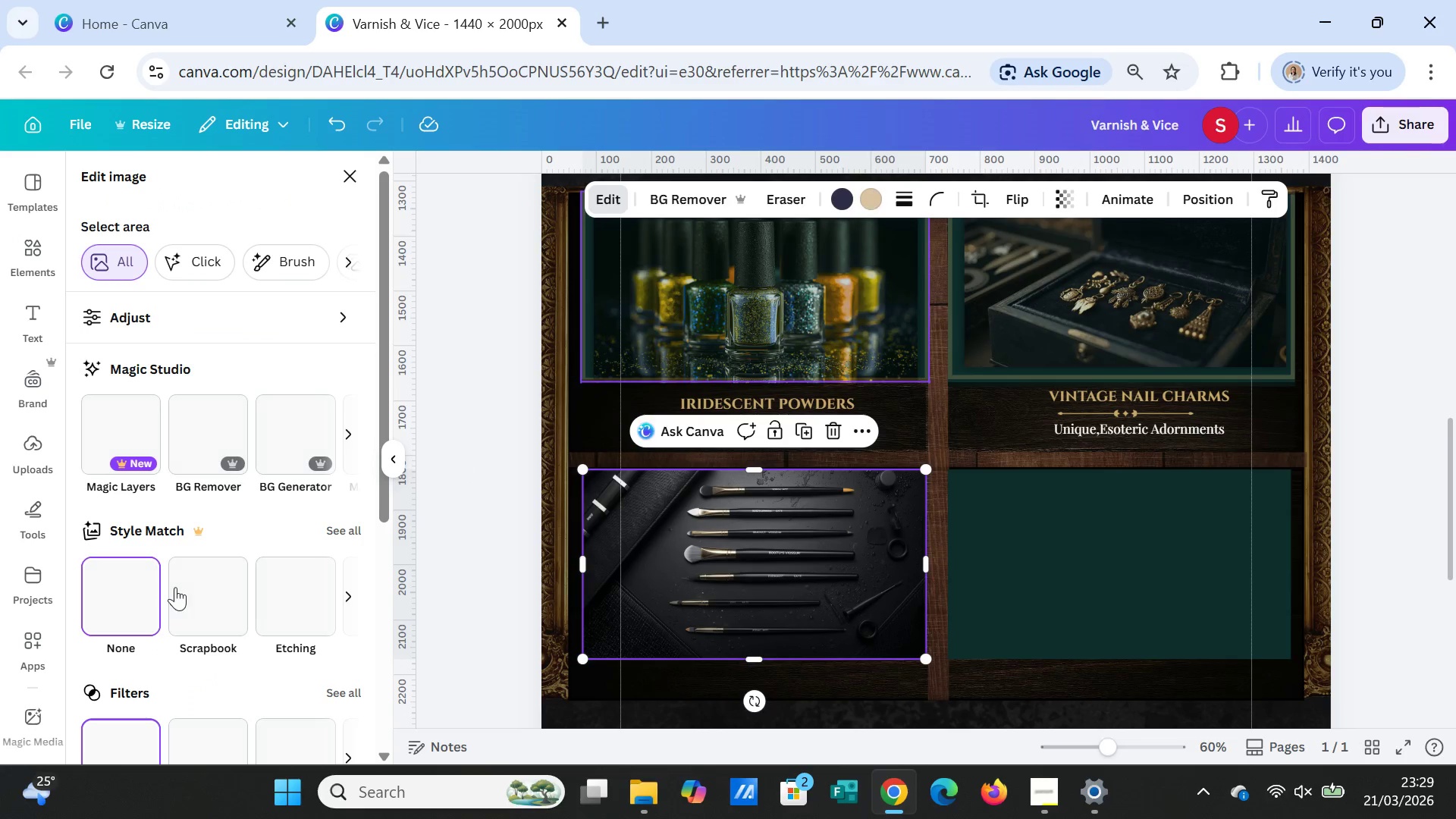 
scroll: coordinate [130, 663], scroll_direction: down, amount: 3.0
 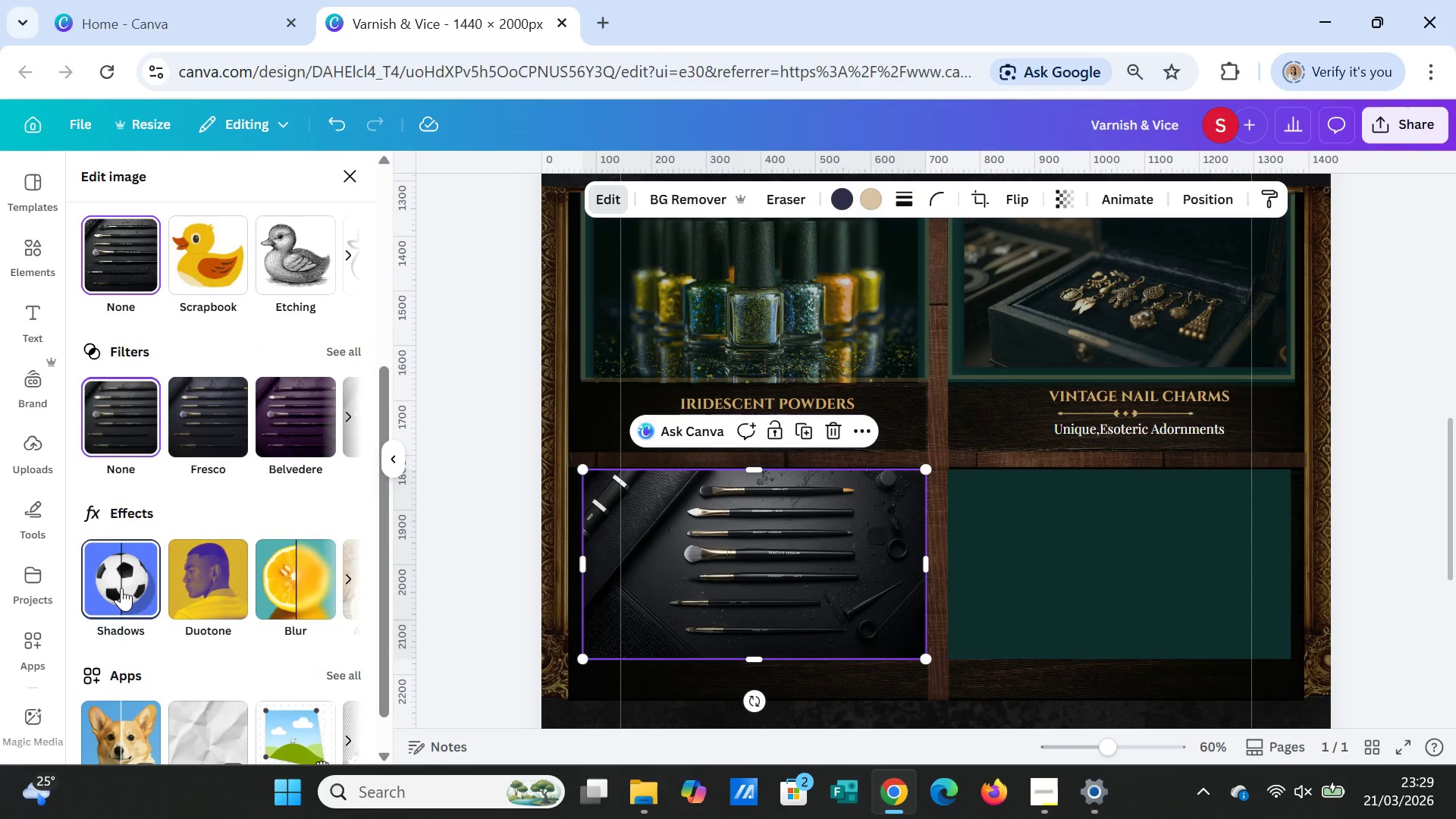 
left_click([121, 588])
 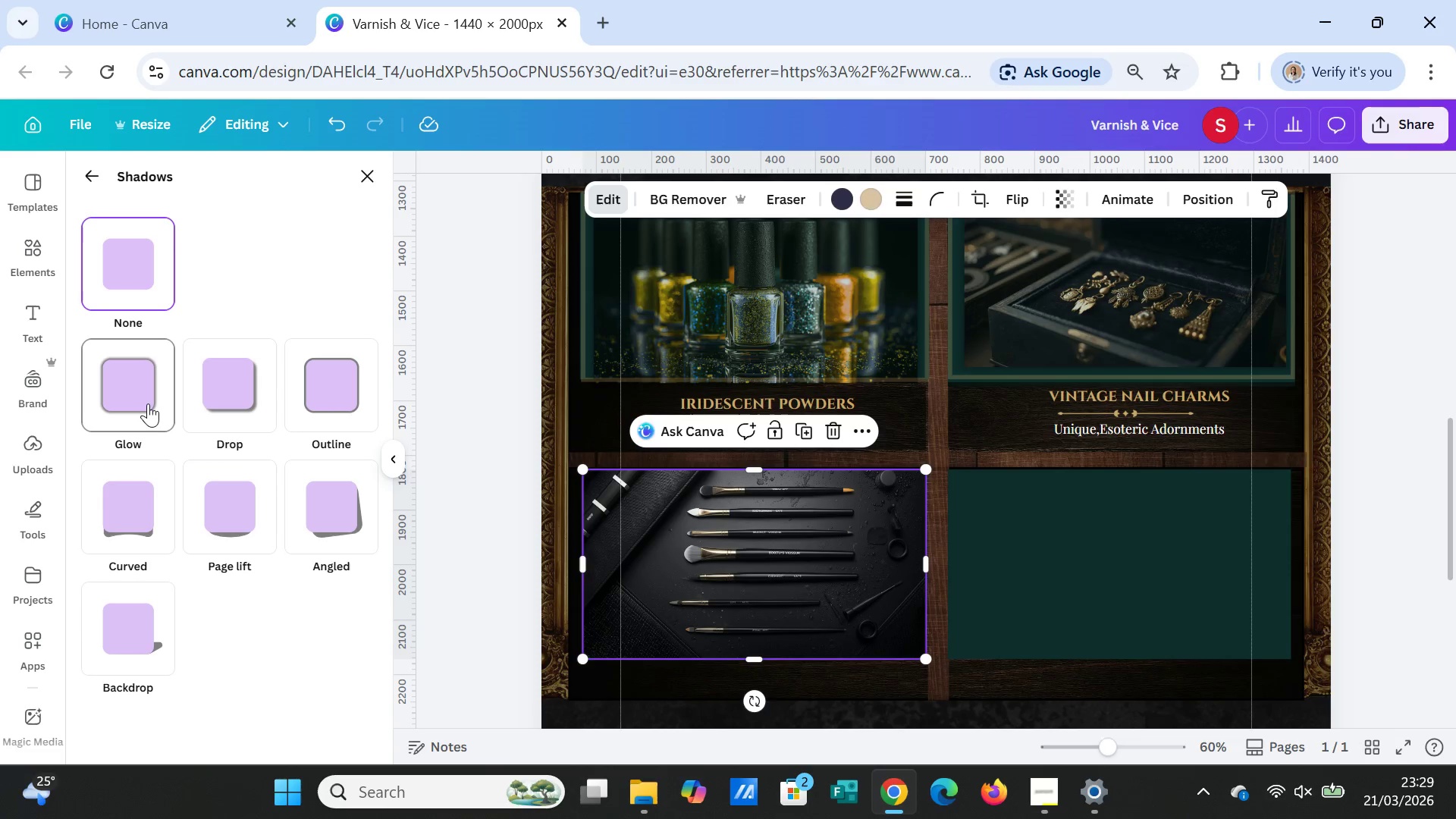 
left_click([148, 403])
 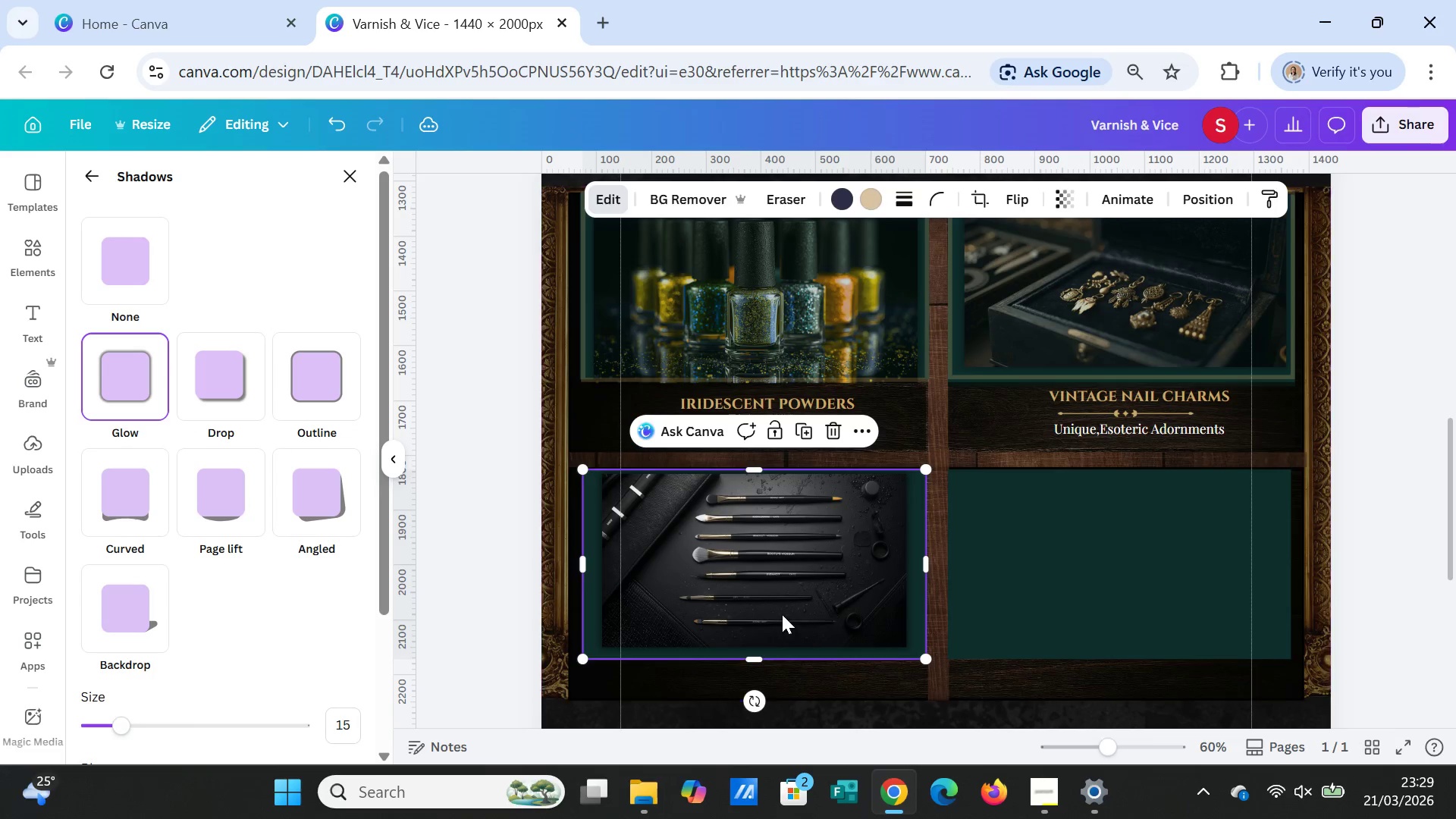 
left_click([781, 613])
 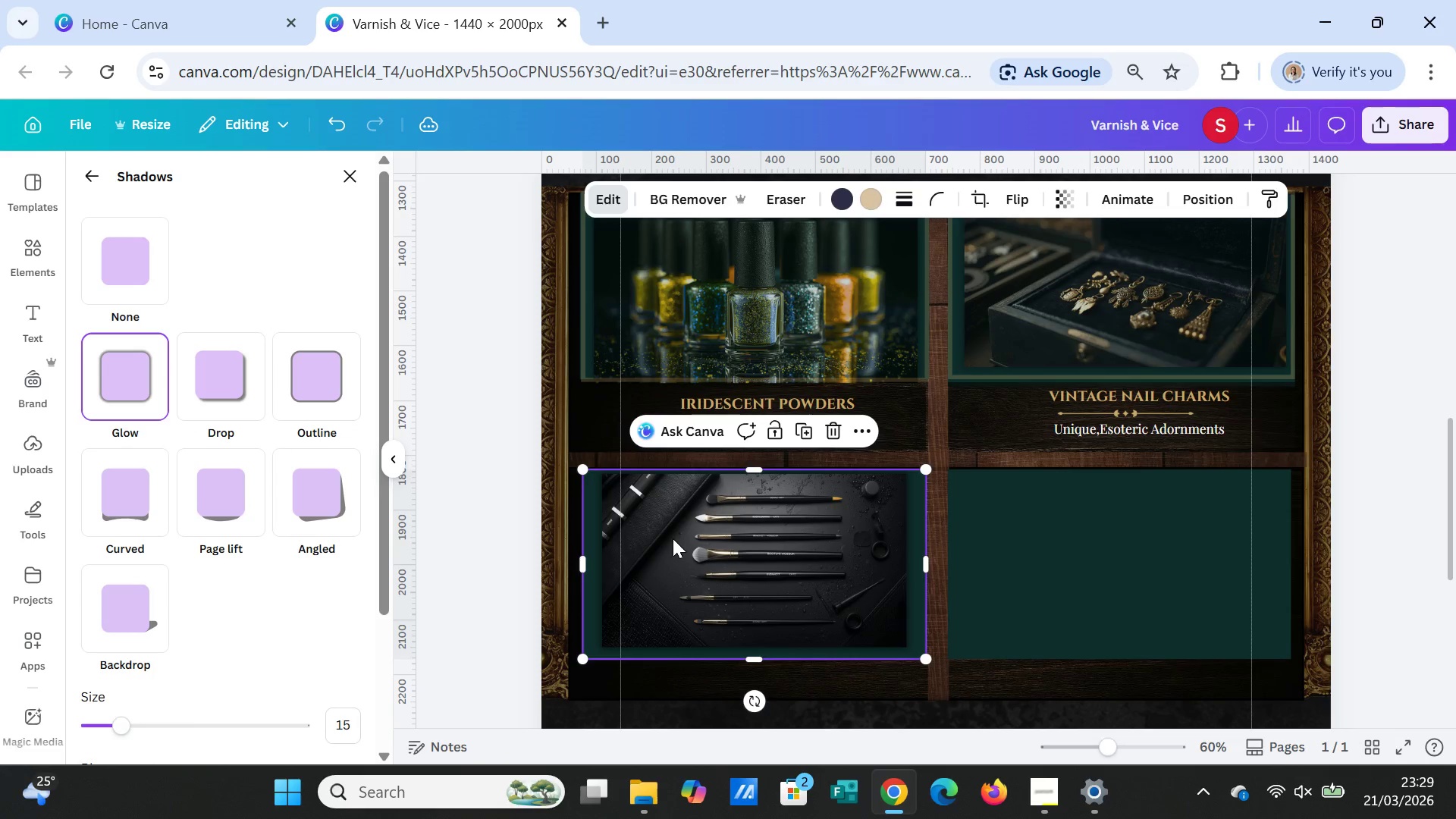 
left_click([673, 538])
 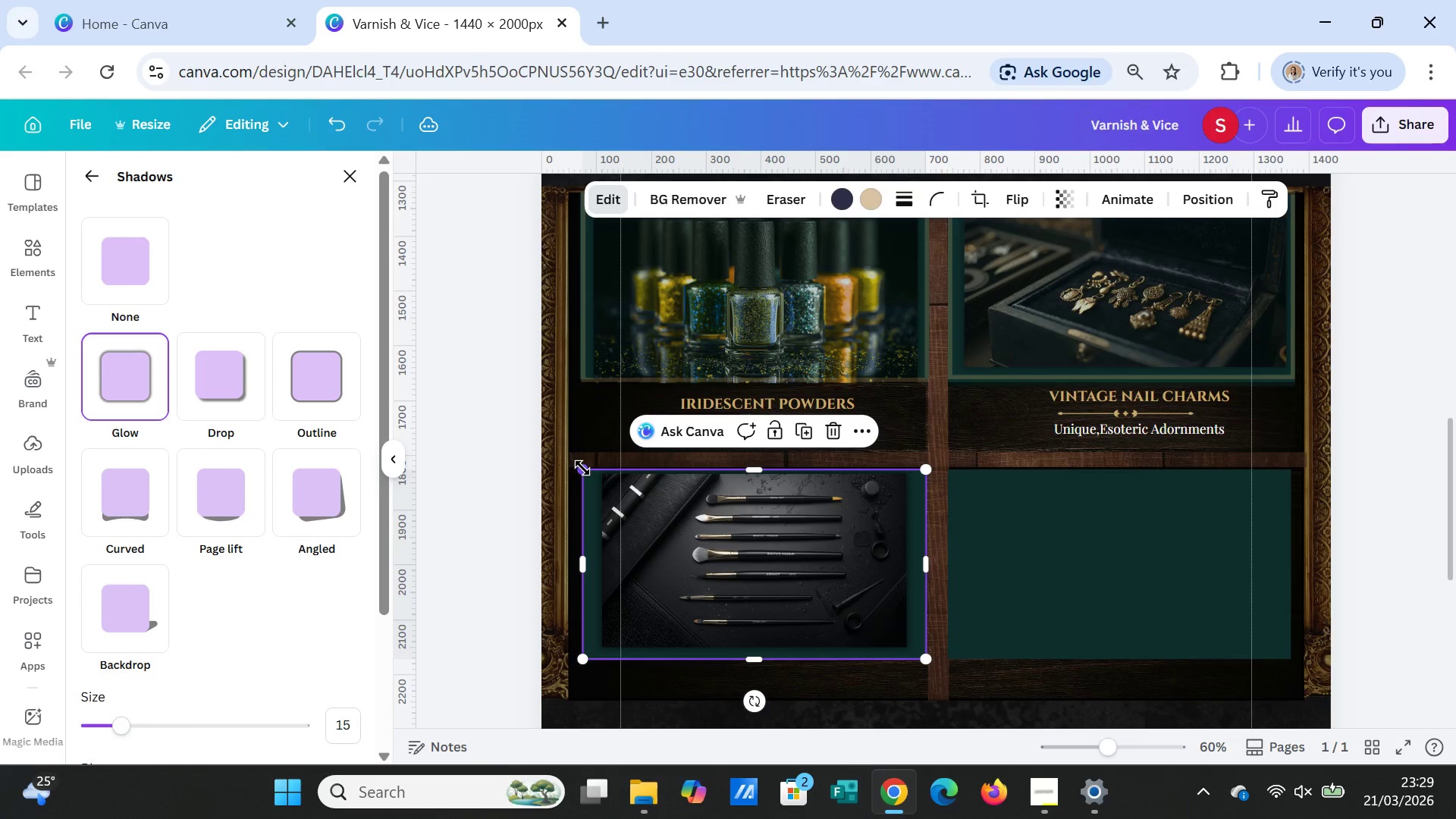 
left_click_drag(start_coordinate=[582, 468], to_coordinate=[578, 456])
 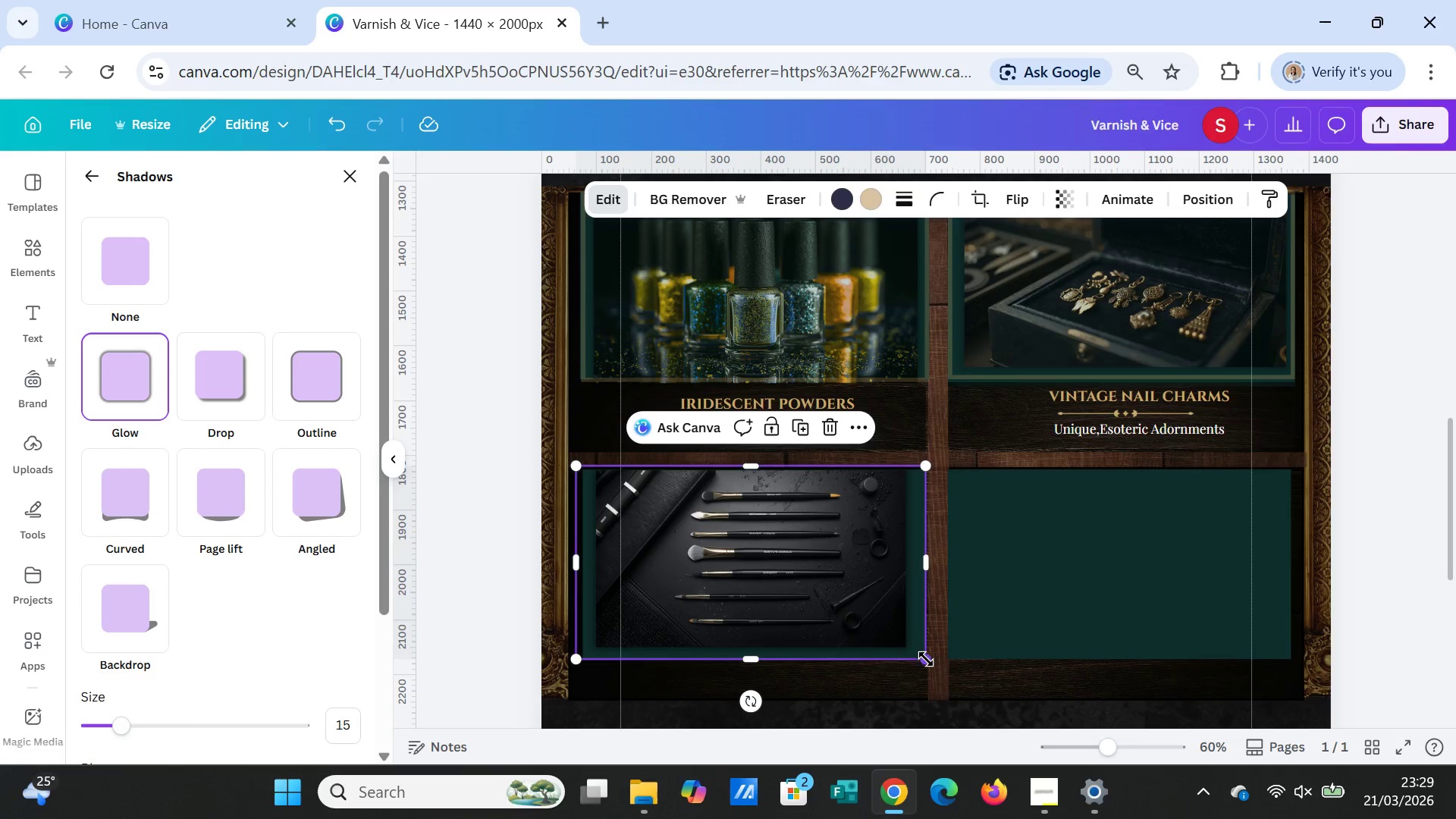 
left_click_drag(start_coordinate=[926, 659], to_coordinate=[934, 670])
 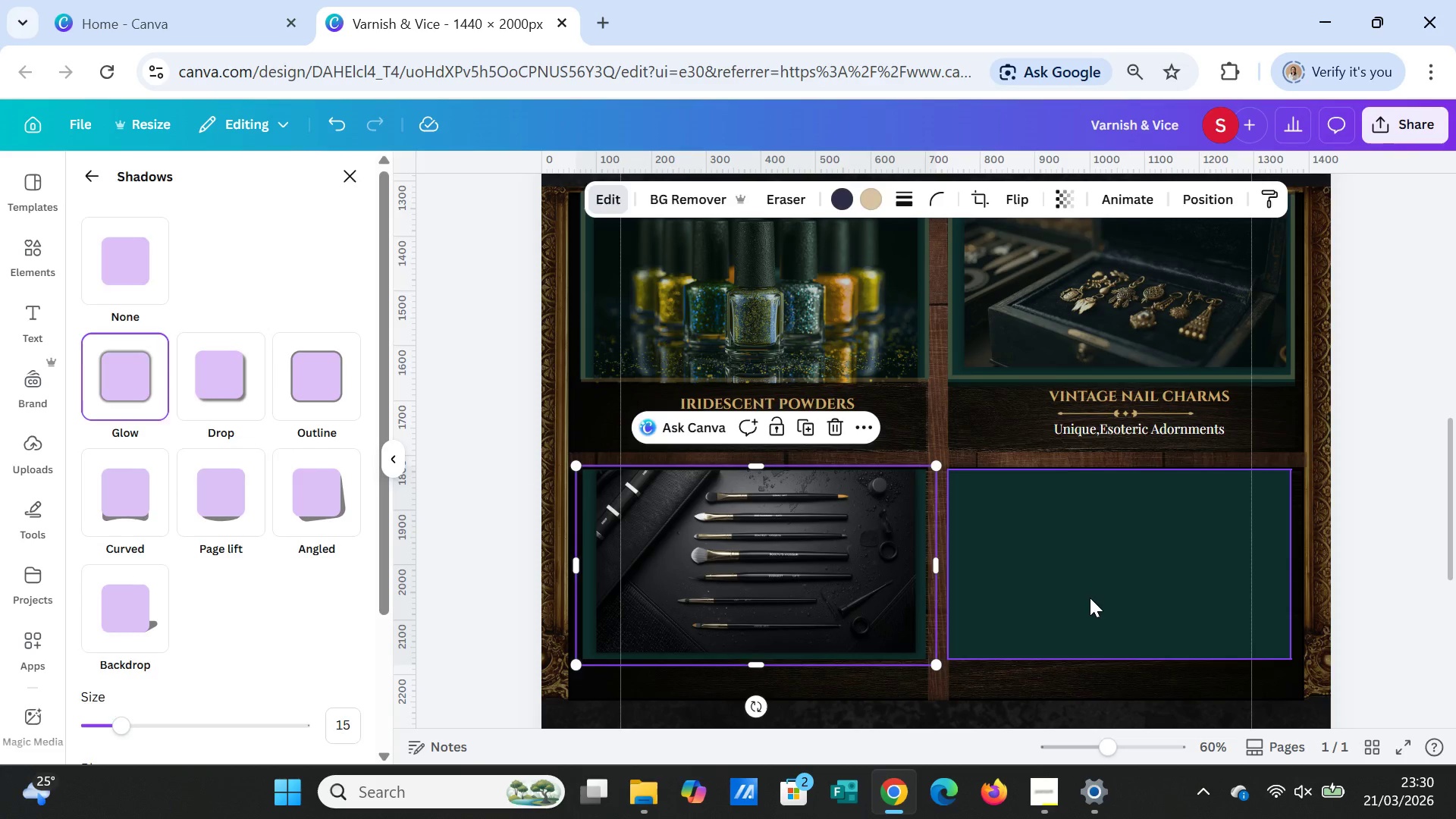 
left_click([1090, 598])
 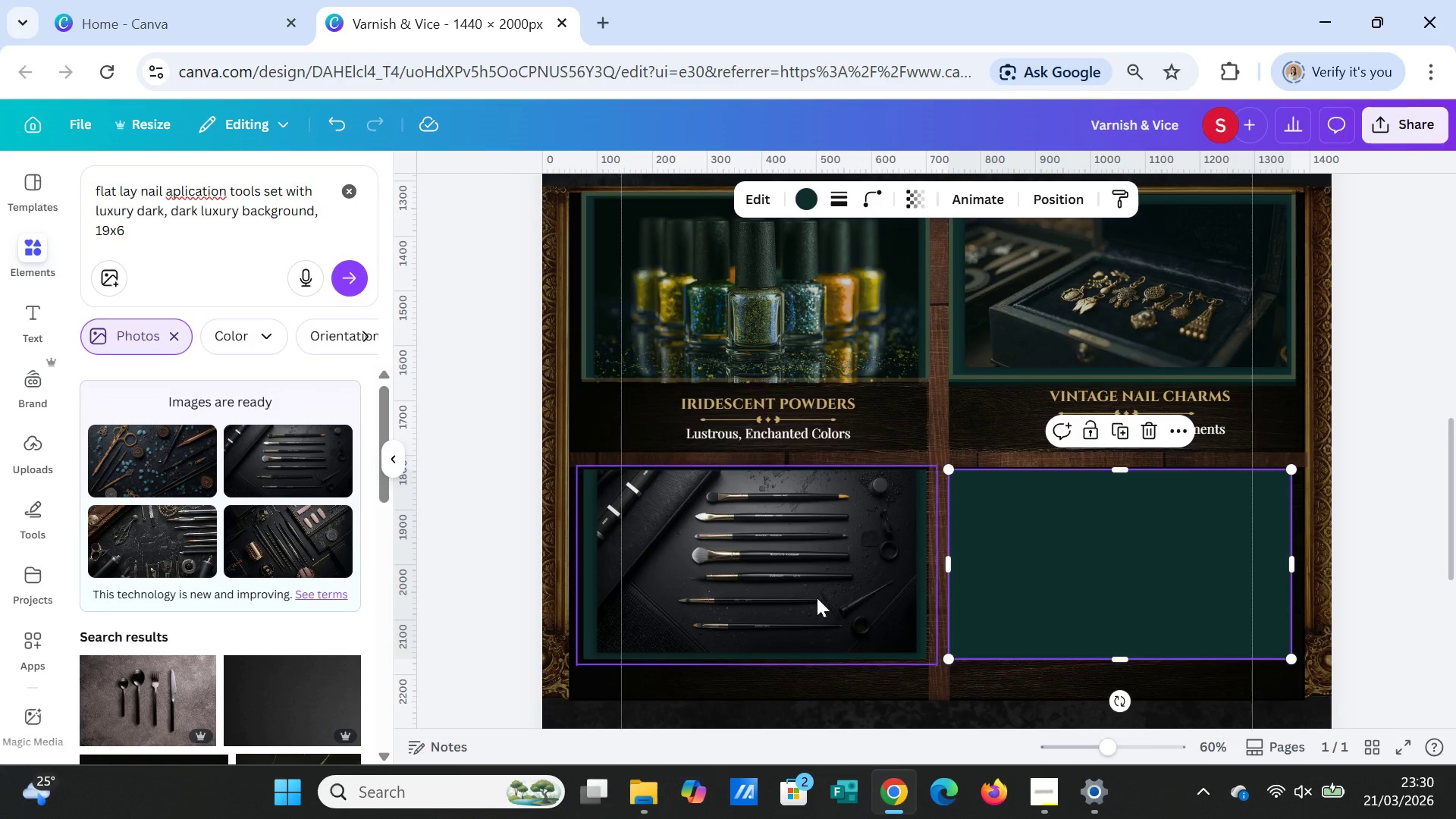 
left_click([794, 598])
 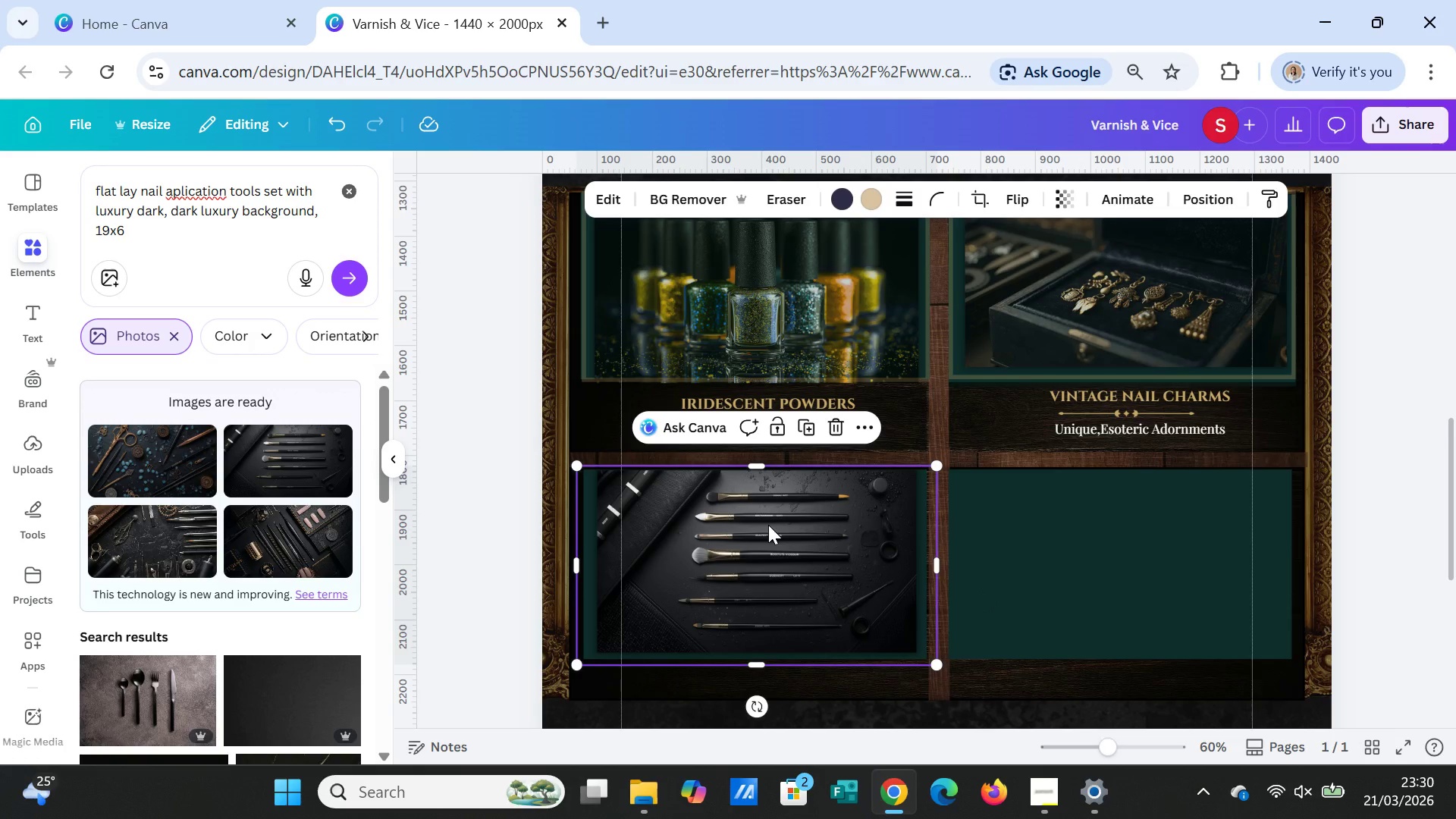 
left_click([768, 525])
 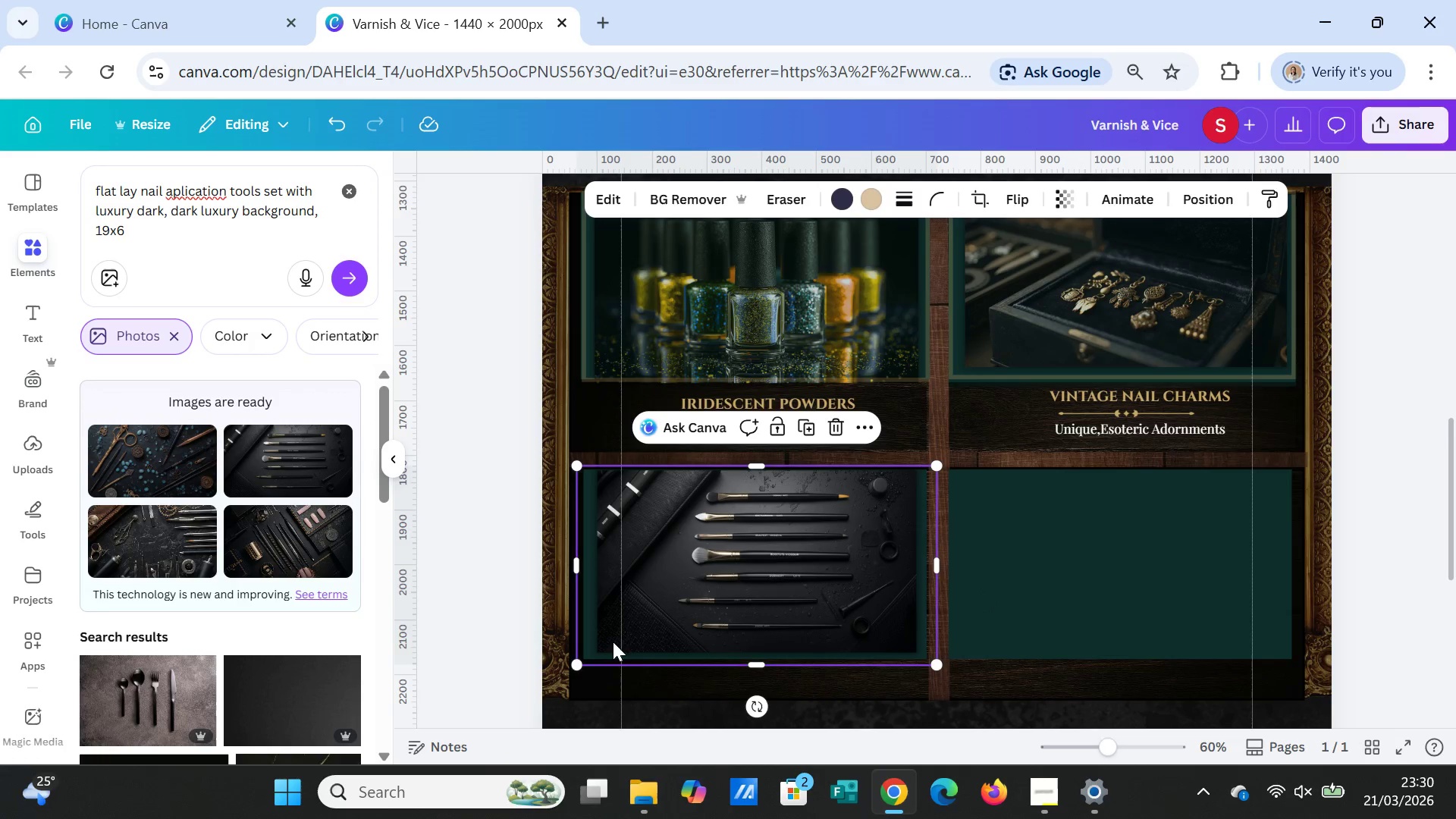 
left_click_drag(start_coordinate=[578, 659], to_coordinate=[588, 651])
 